 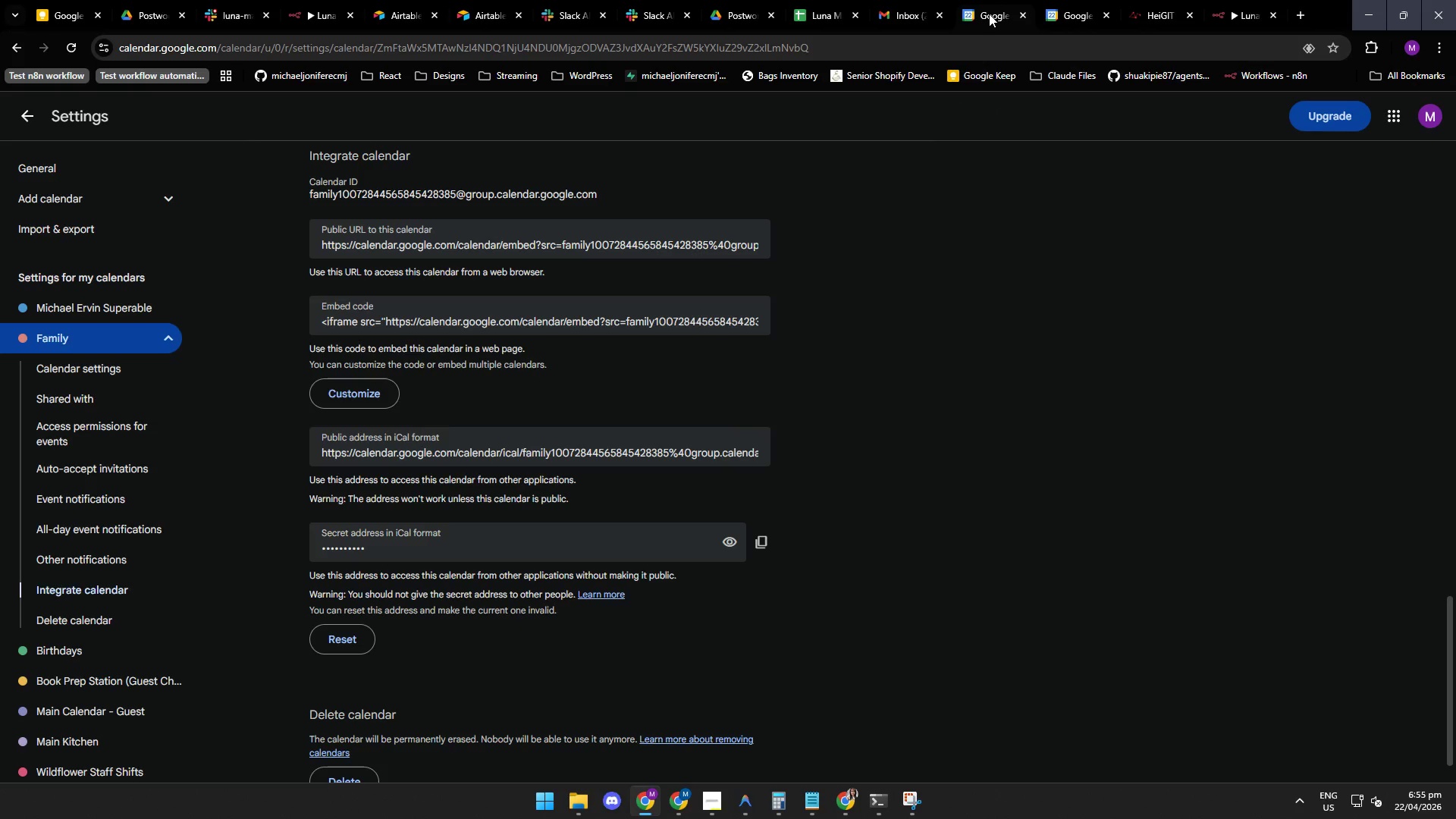 
left_click([1071, 16])
 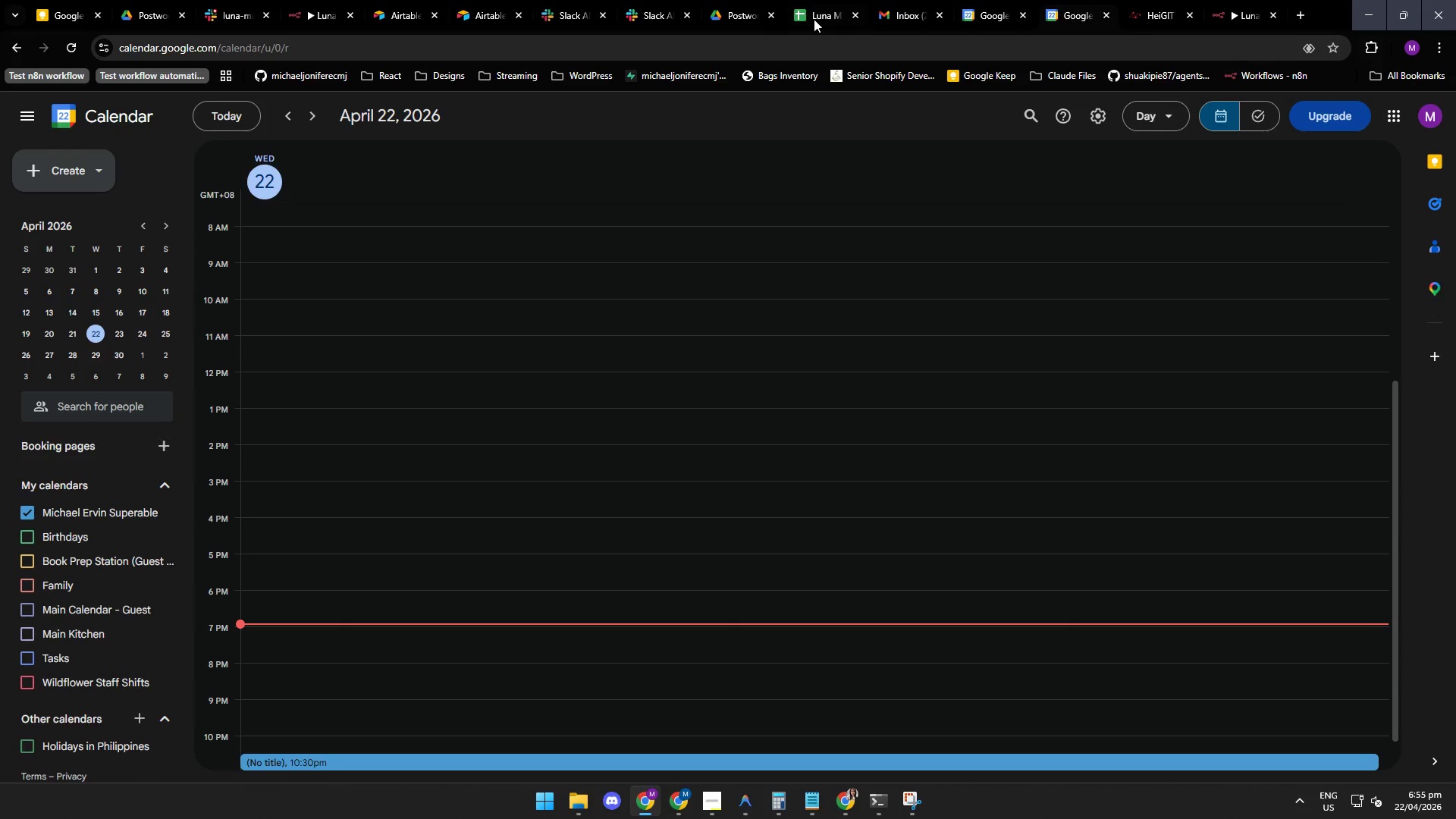 
wait(7.33)
 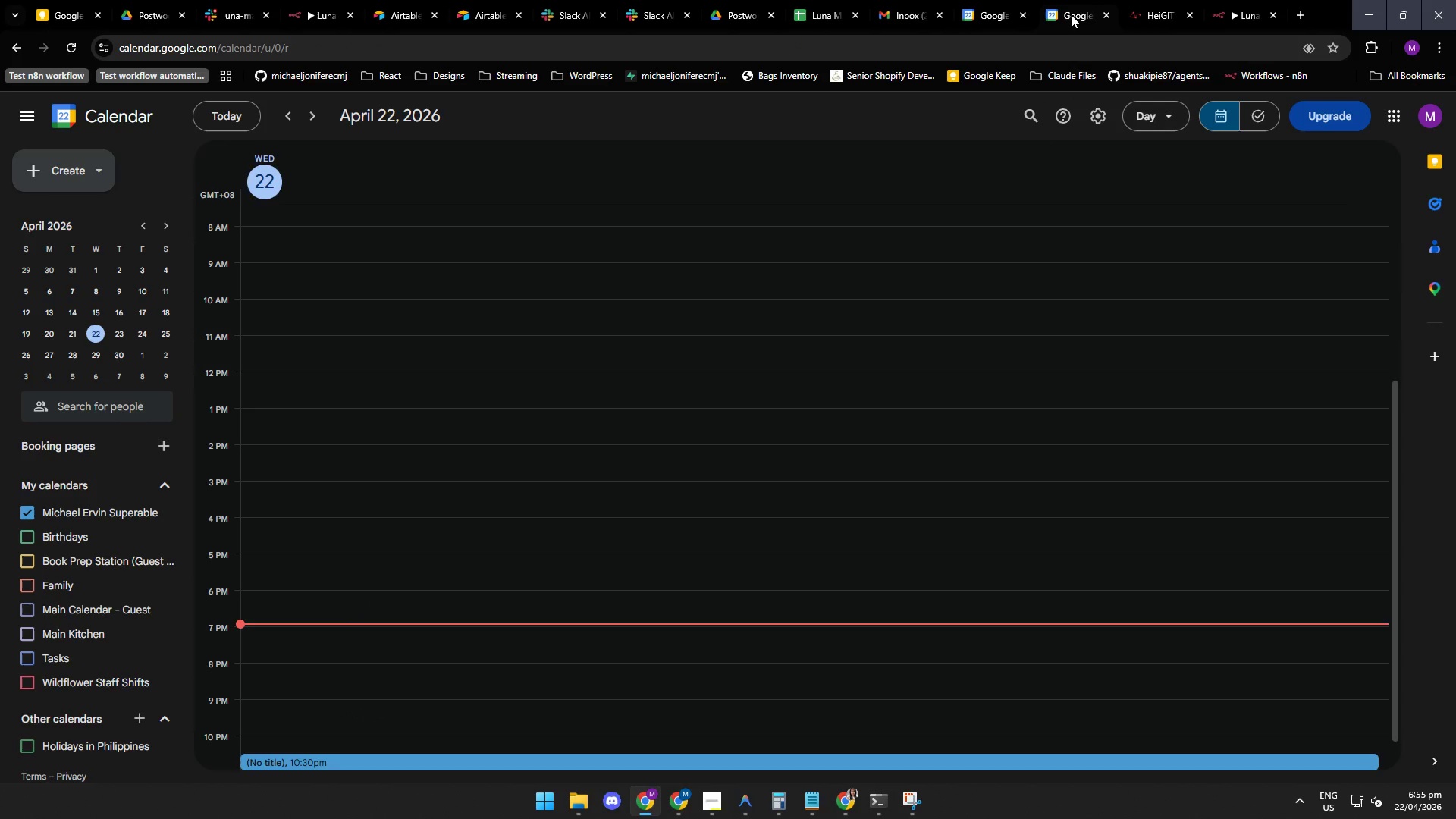 
left_click([814, 15])
 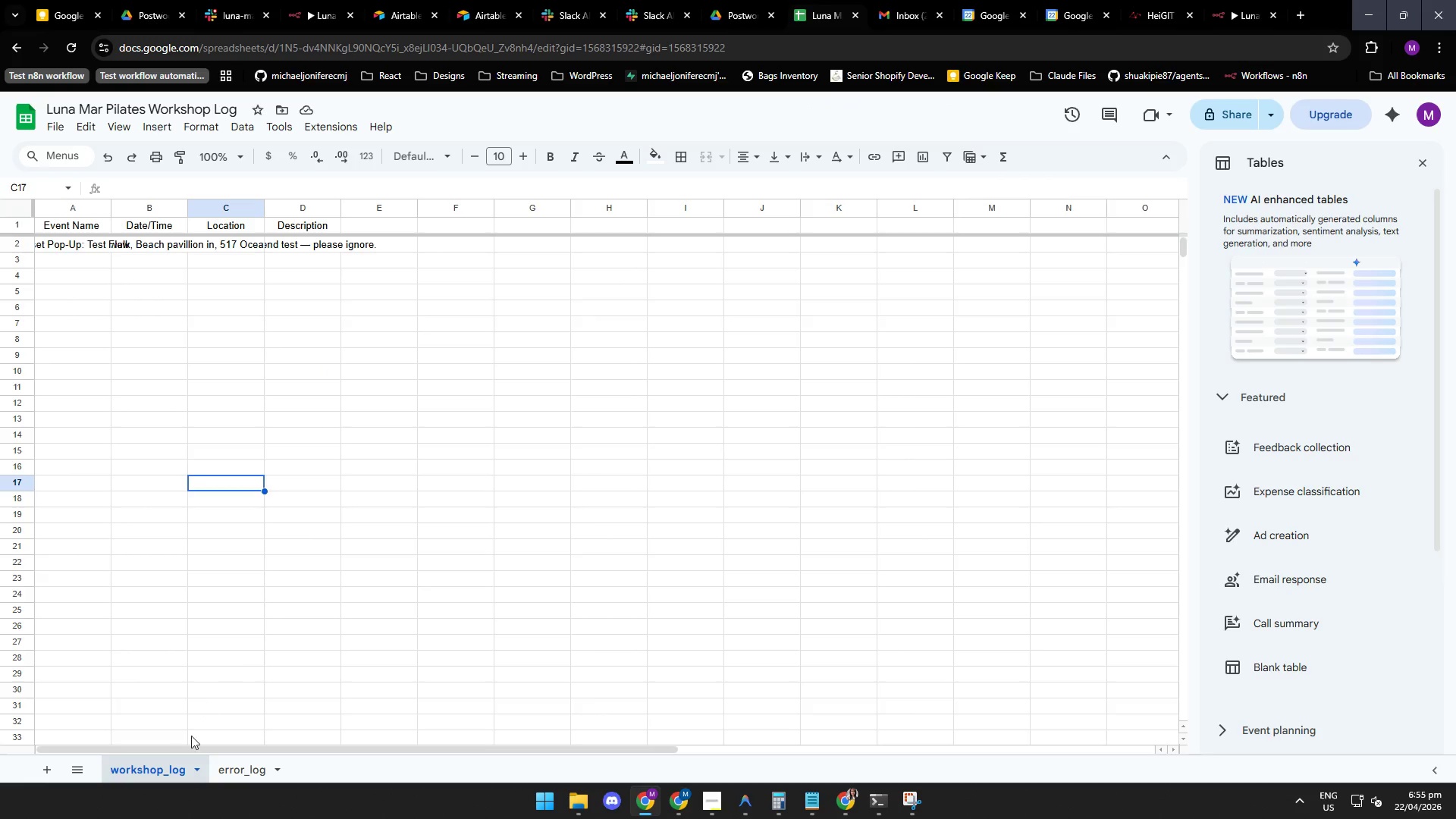 
left_click([155, 772])
 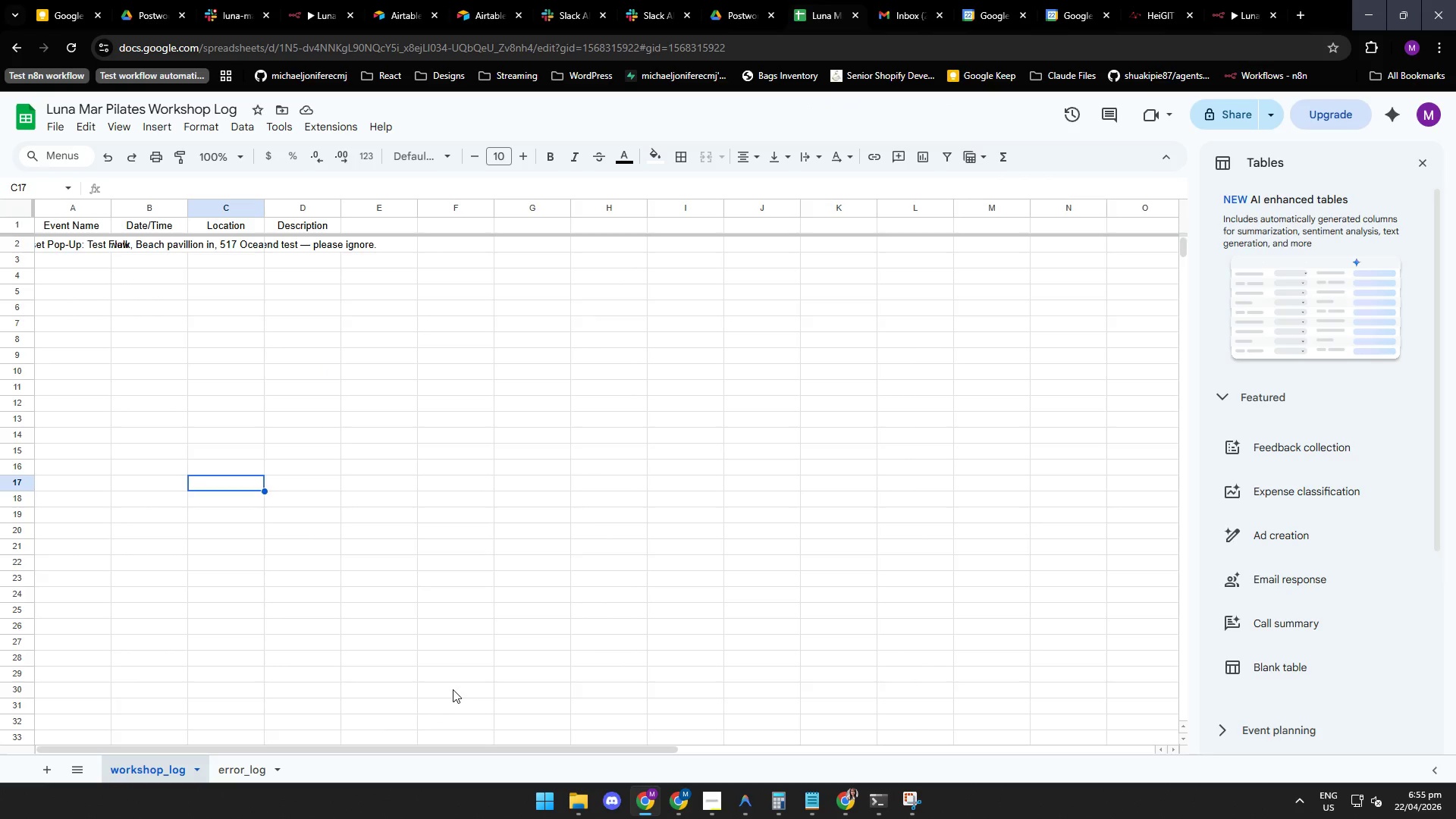 
wait(8.38)
 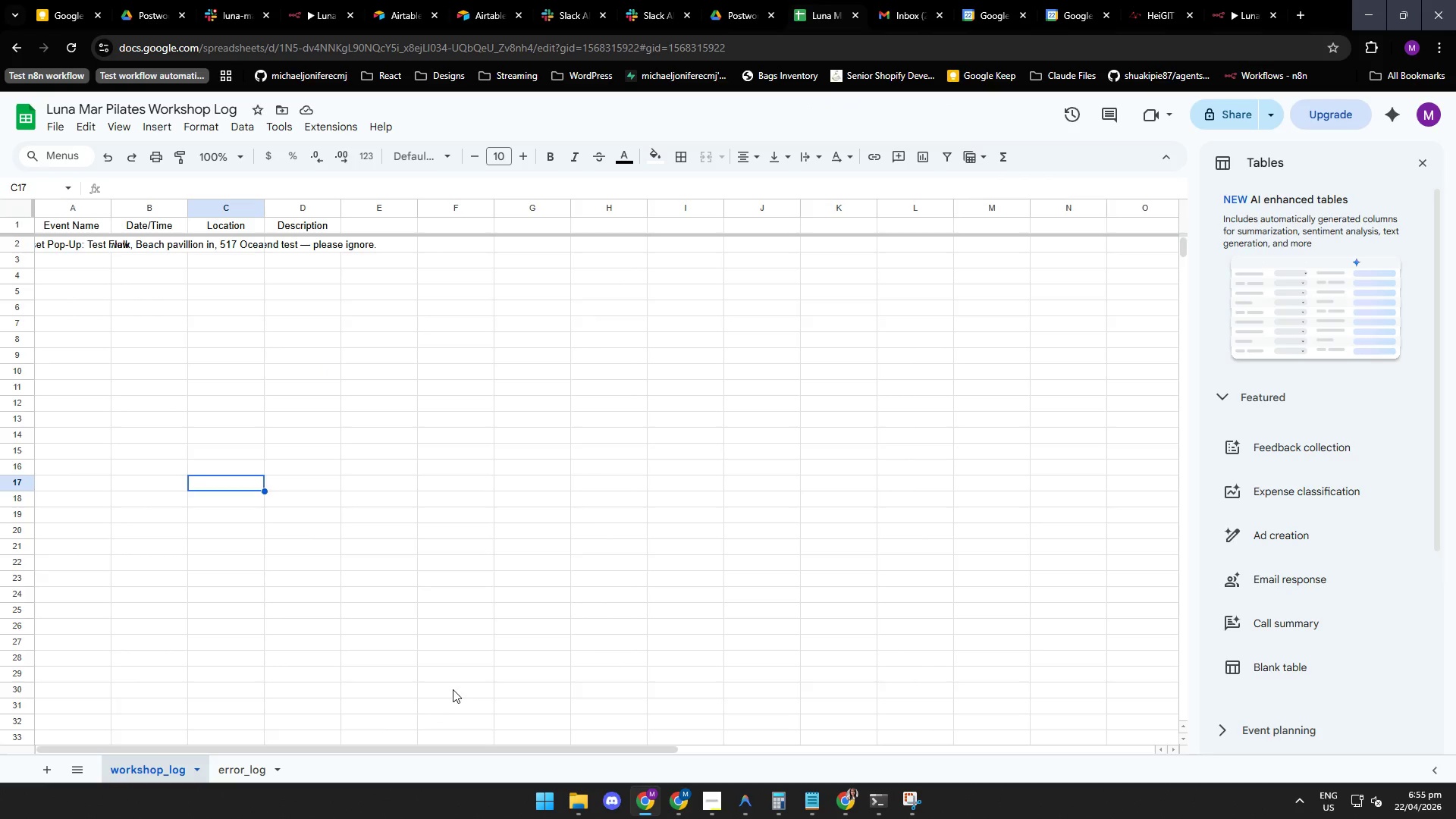 
left_click([746, 806])
 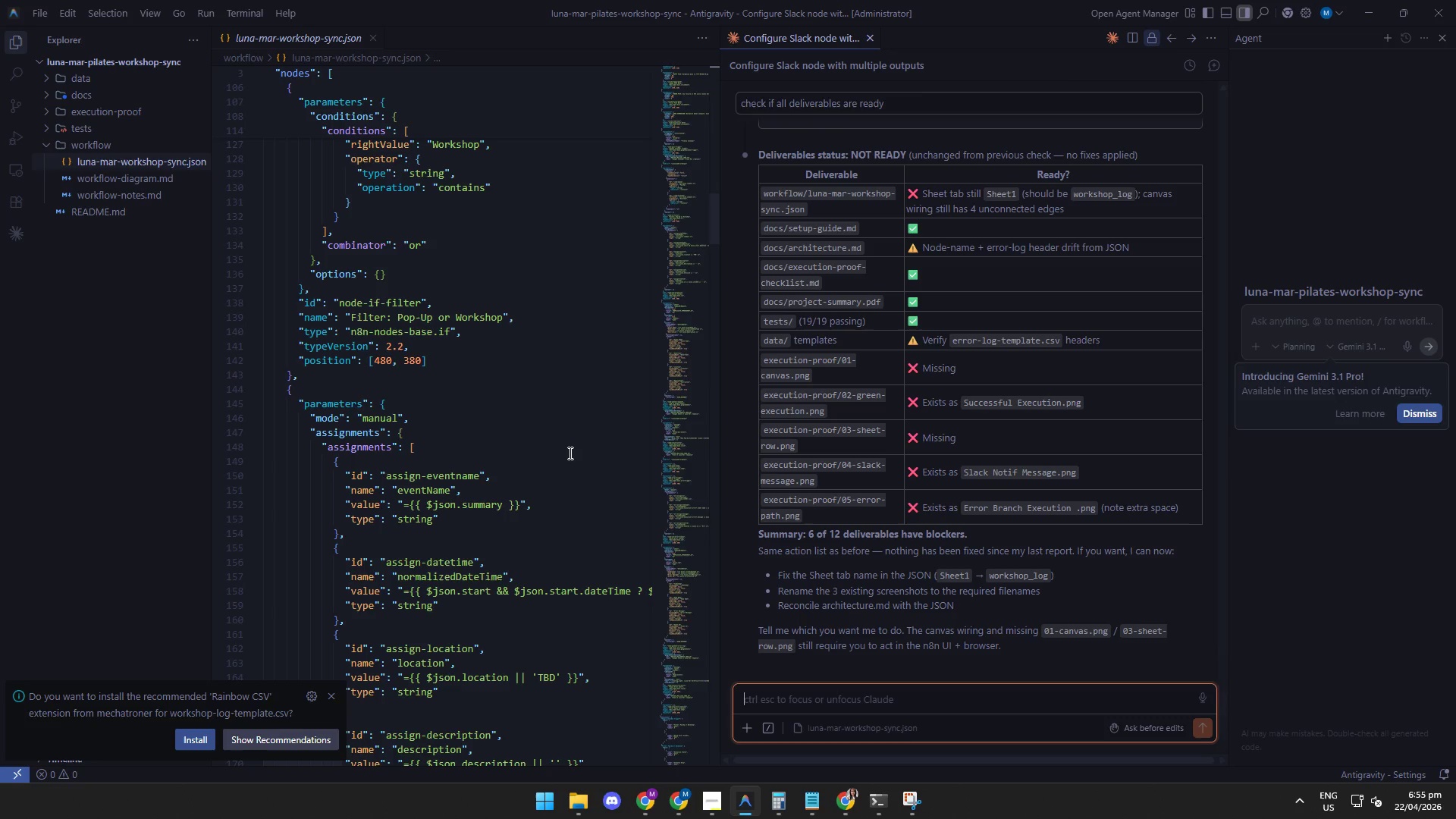 
wait(11.59)
 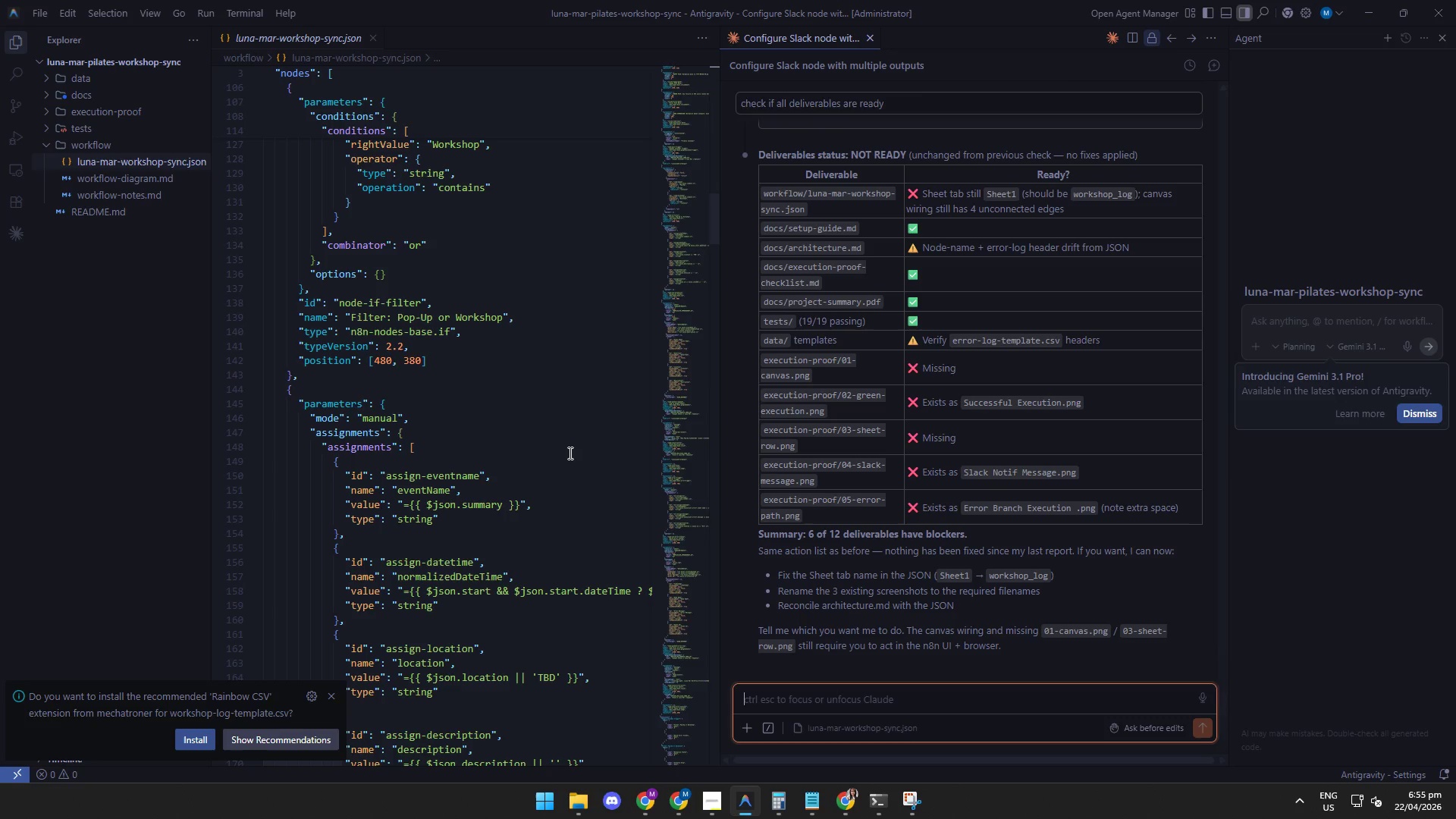 
scroll: coordinate [580, 455], scroll_direction: down, amount: 3.0
 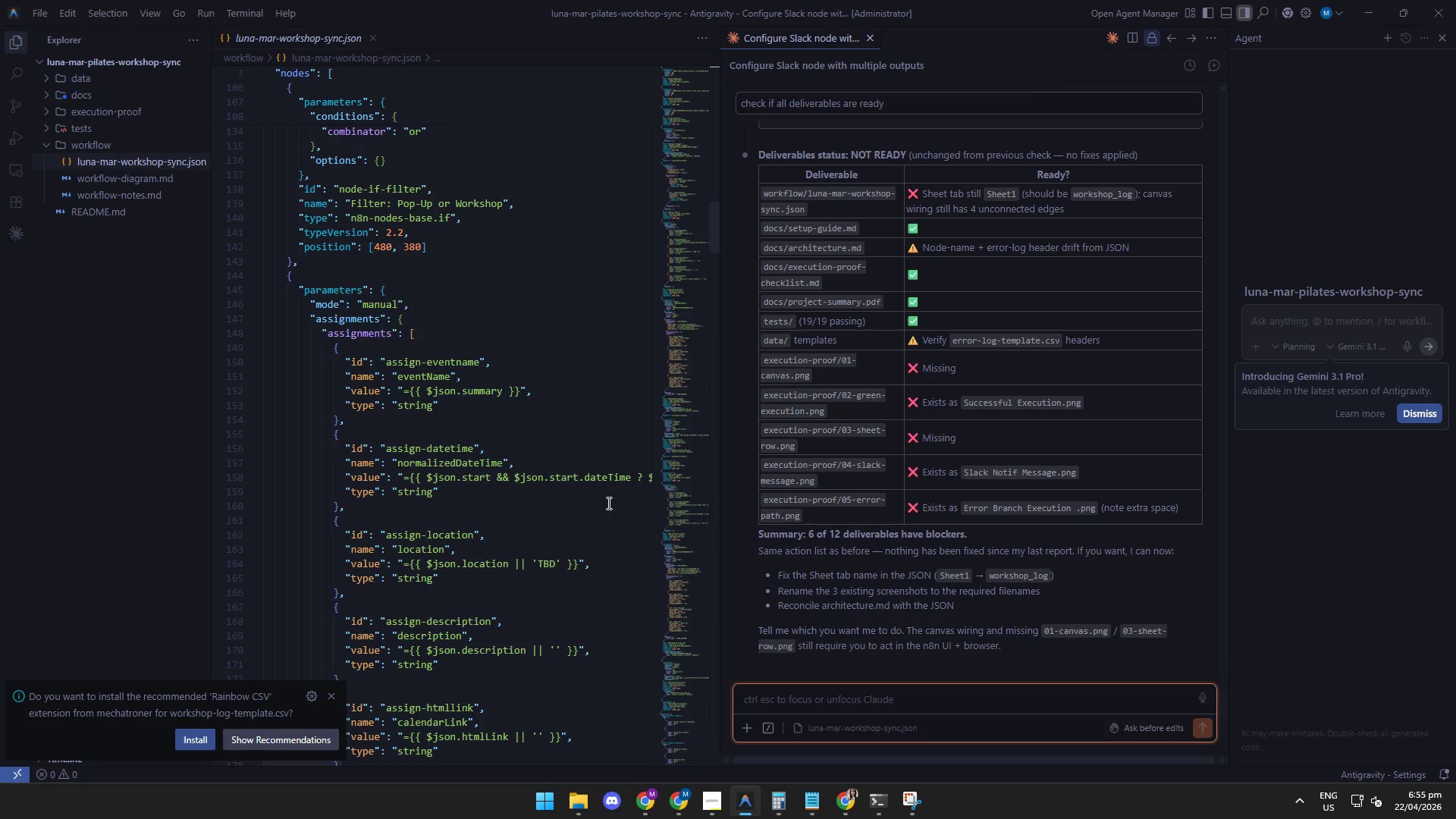 
left_click([644, 810])
 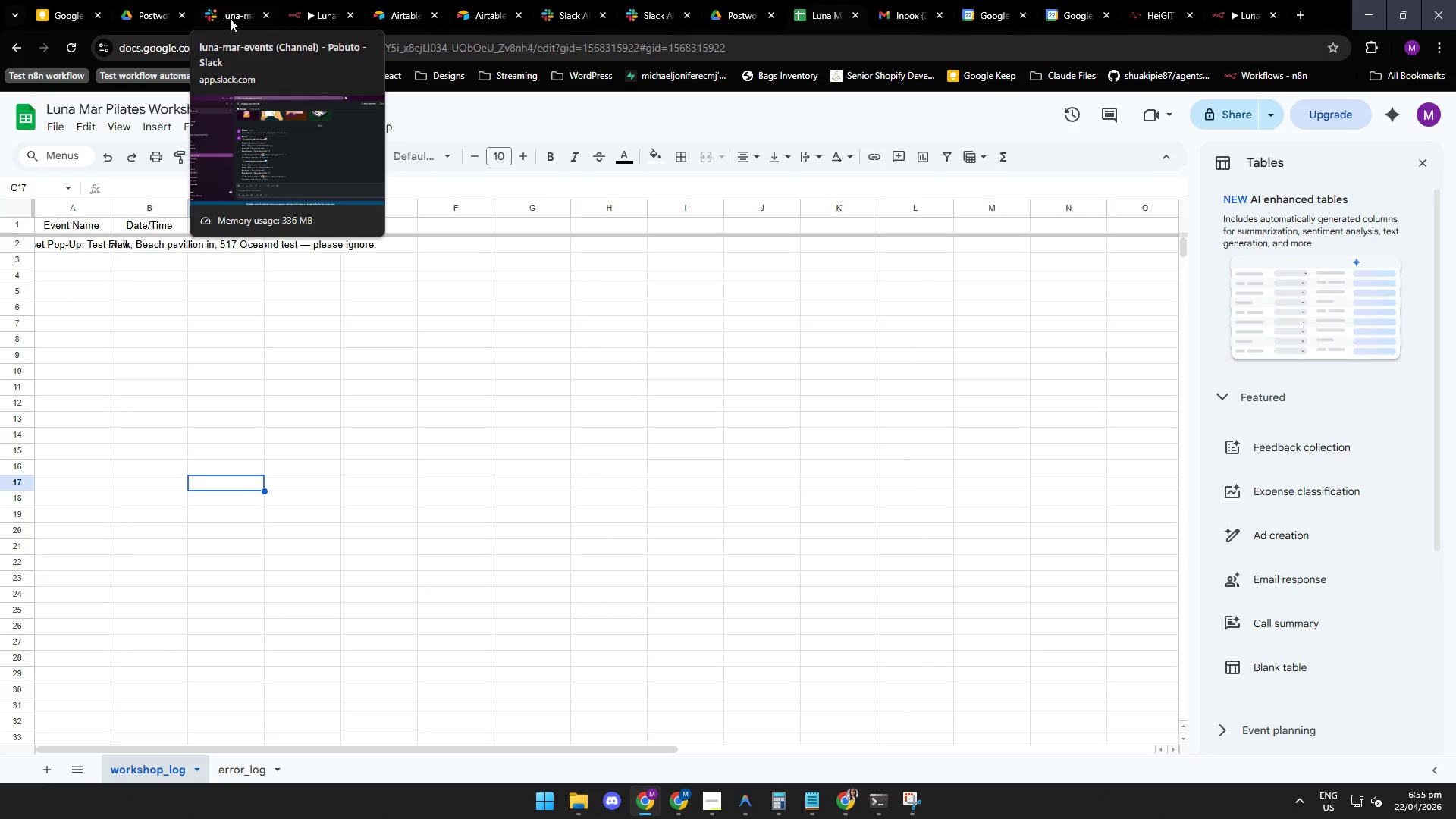 
left_click([230, 14])
 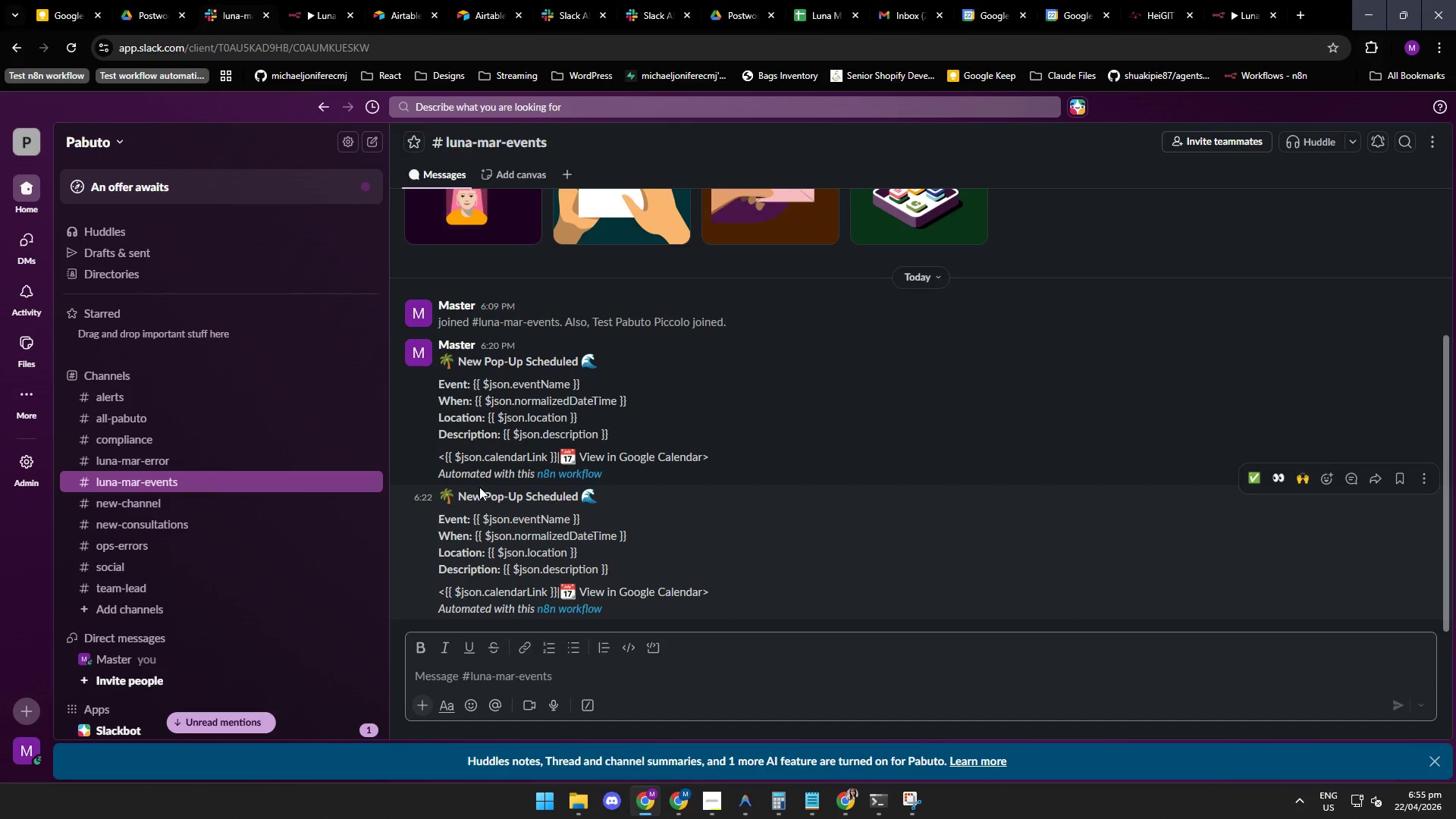 
mouse_move([494, 20])
 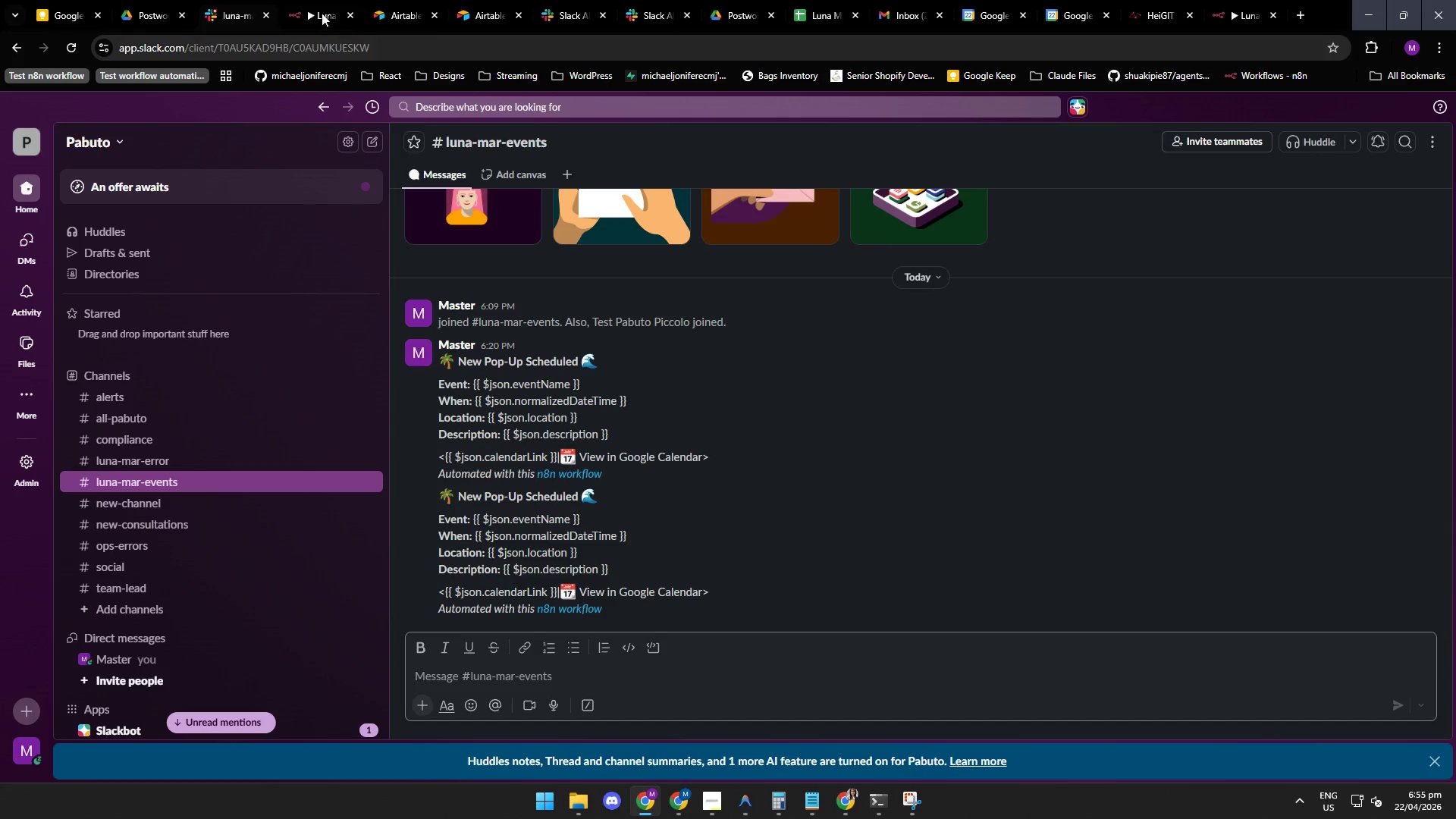 
left_click([315, 13])
 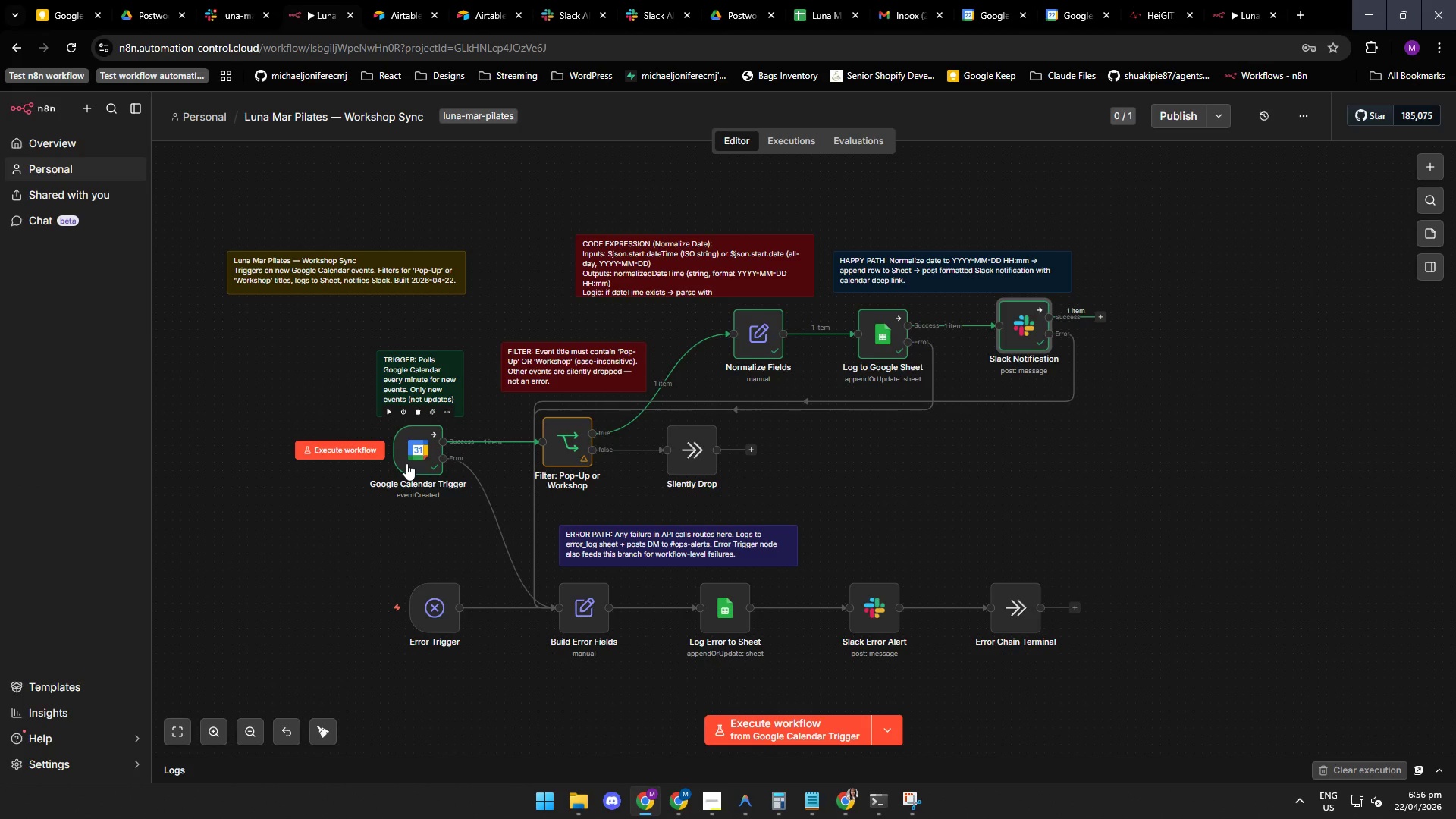 
double_click([405, 461])
 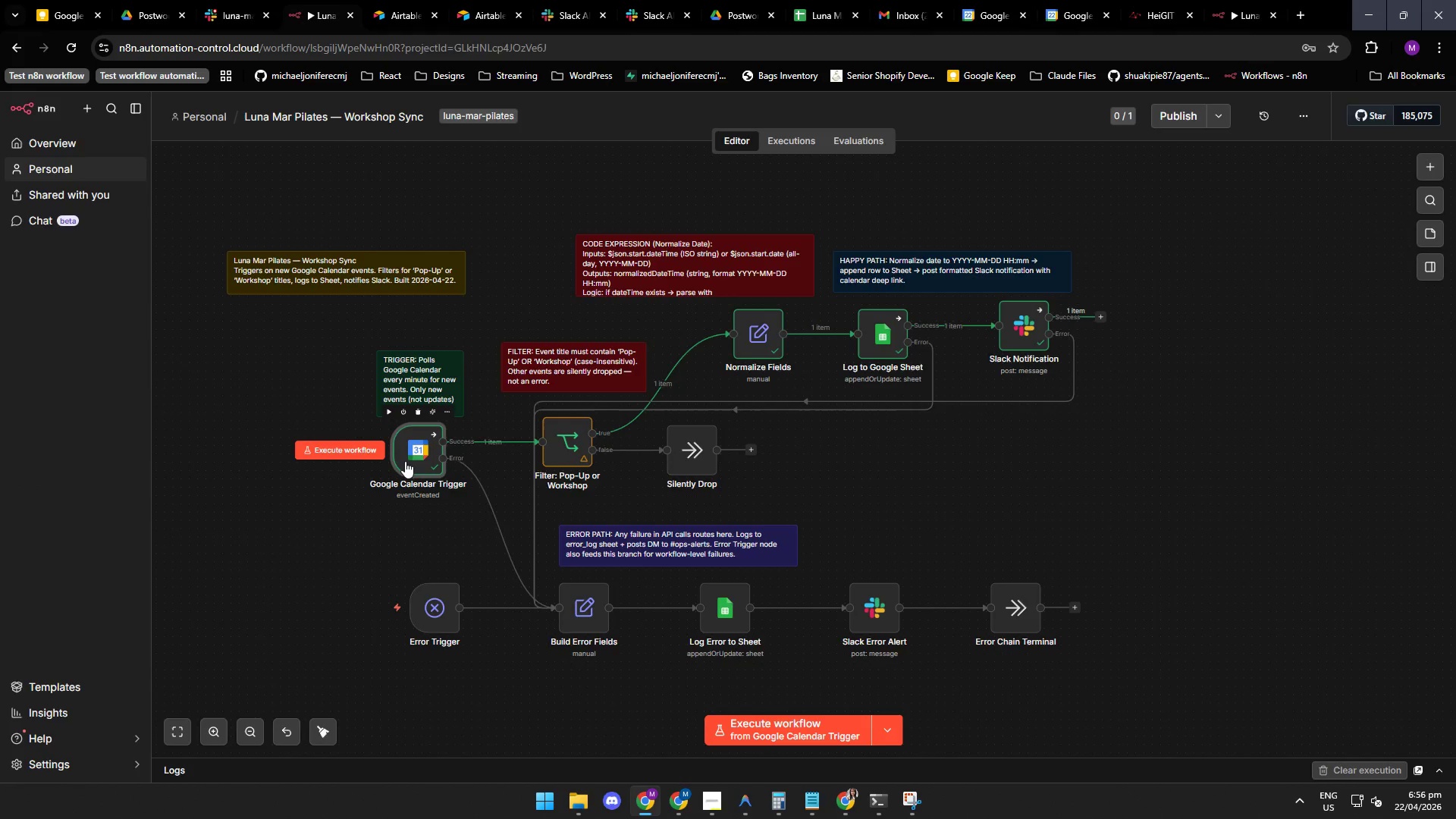 
triple_click([405, 461])
 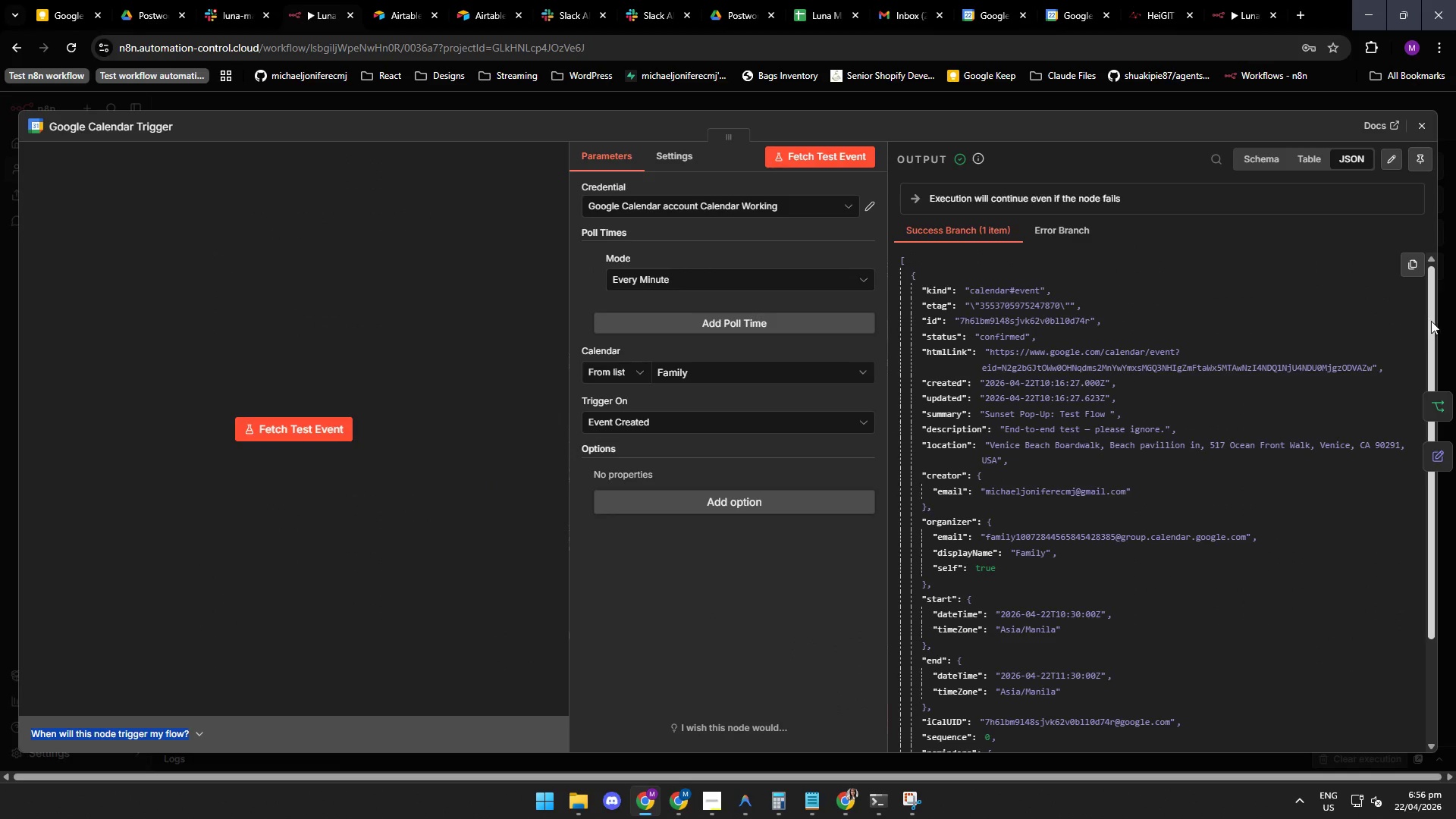 
triple_click([405, 461])
 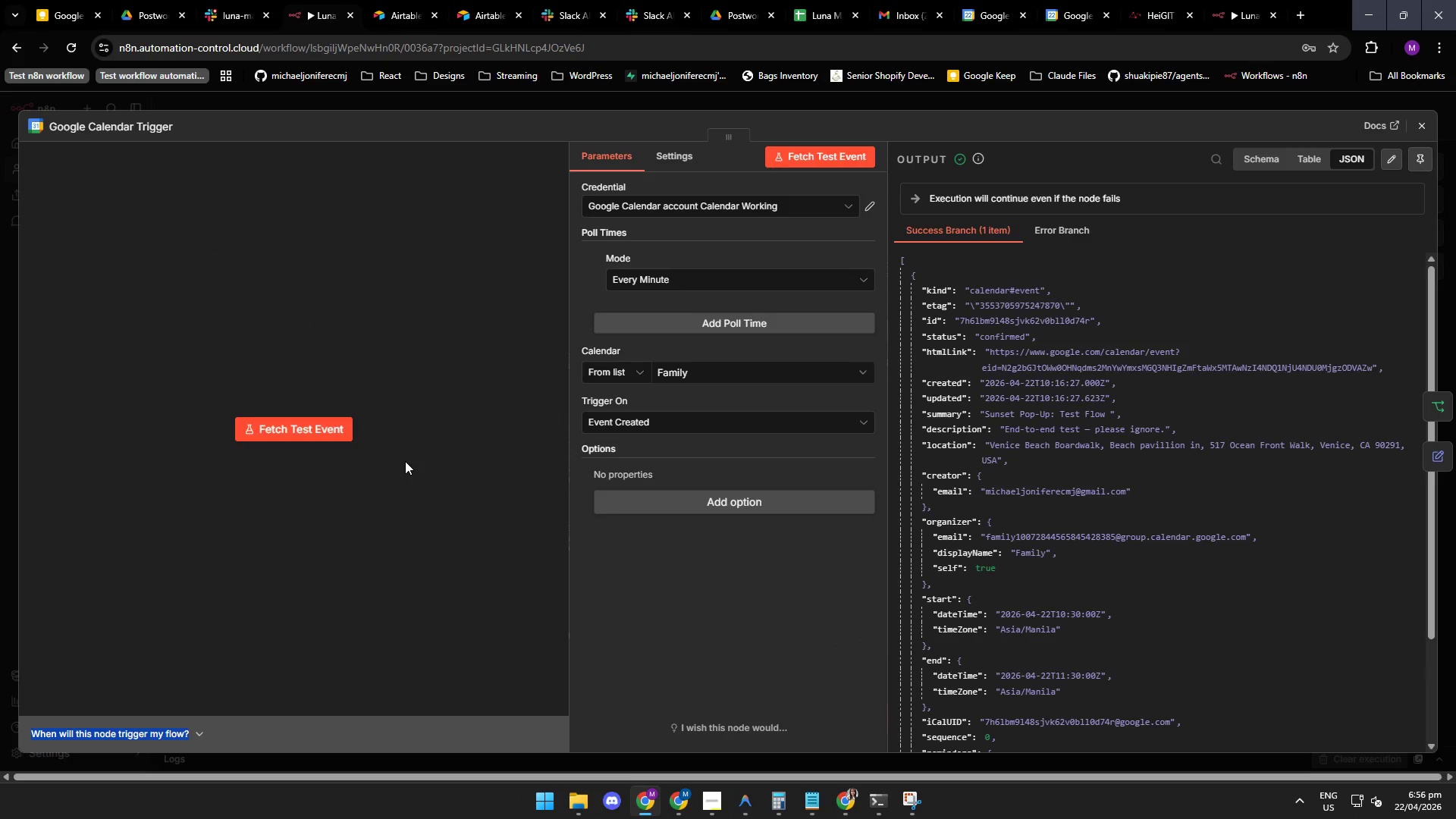 
left_click_drag(start_coordinate=[1429, 315], to_coordinate=[1423, 318])
 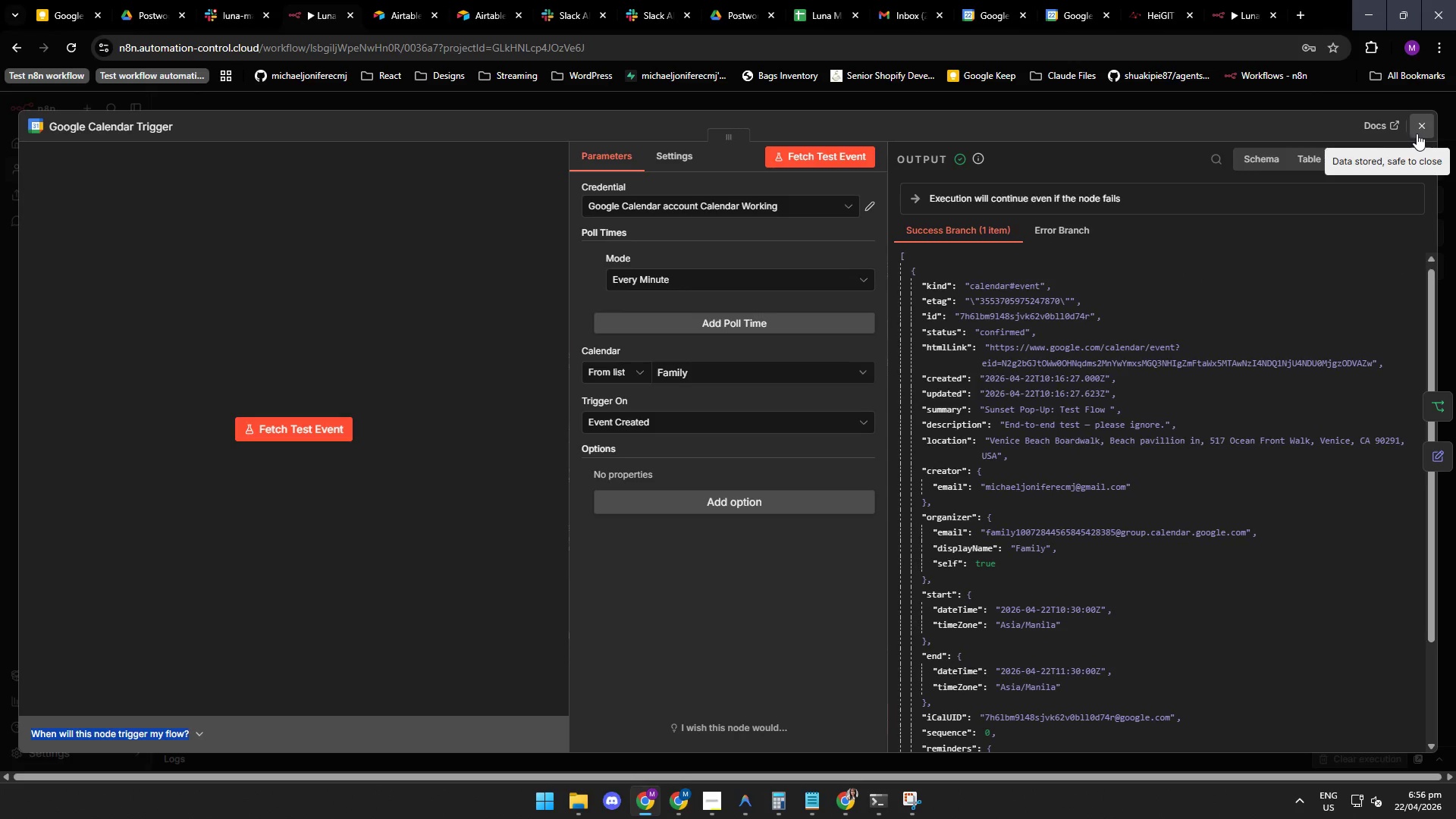 
left_click([1417, 129])
 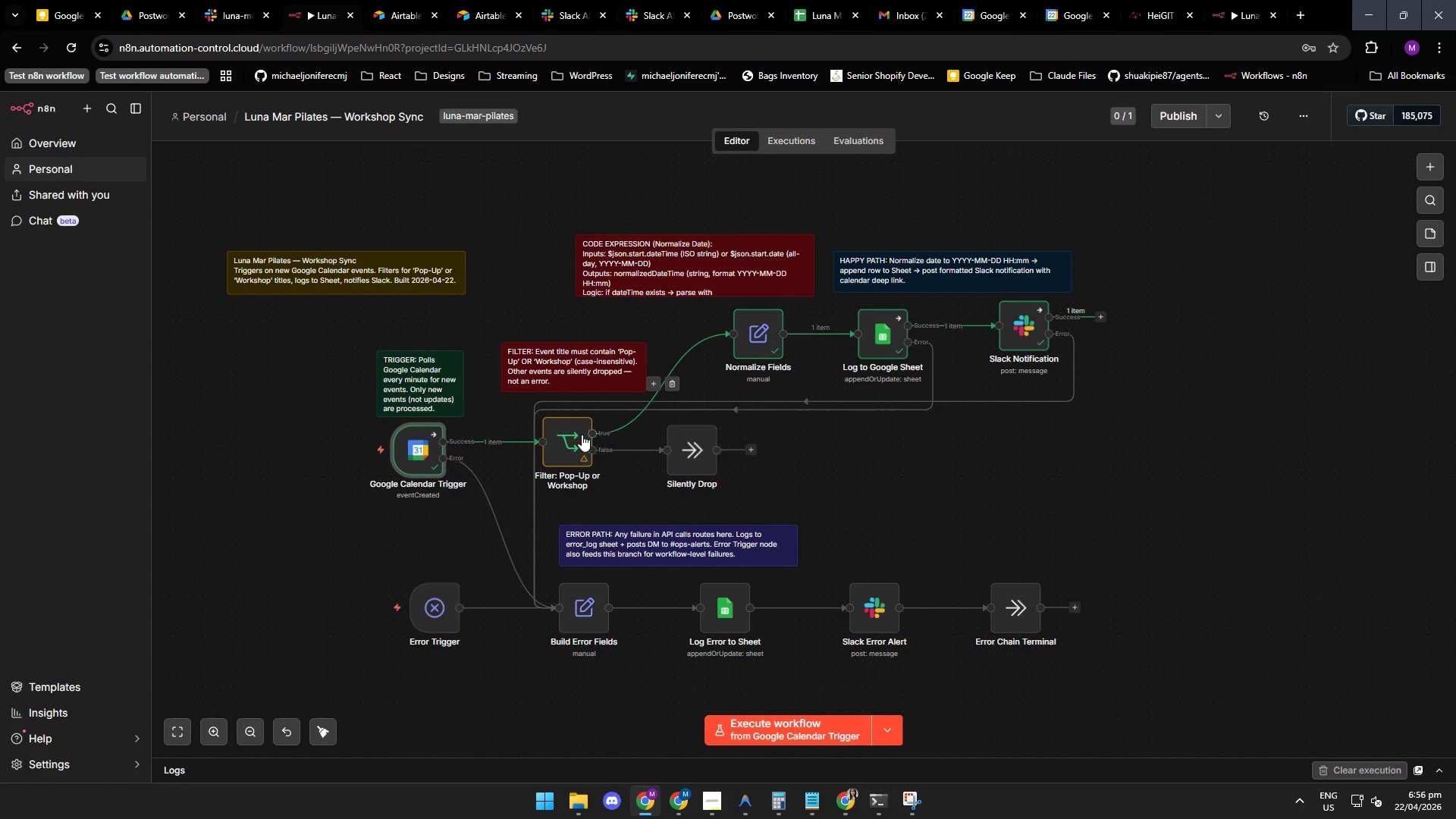 
double_click([572, 441])
 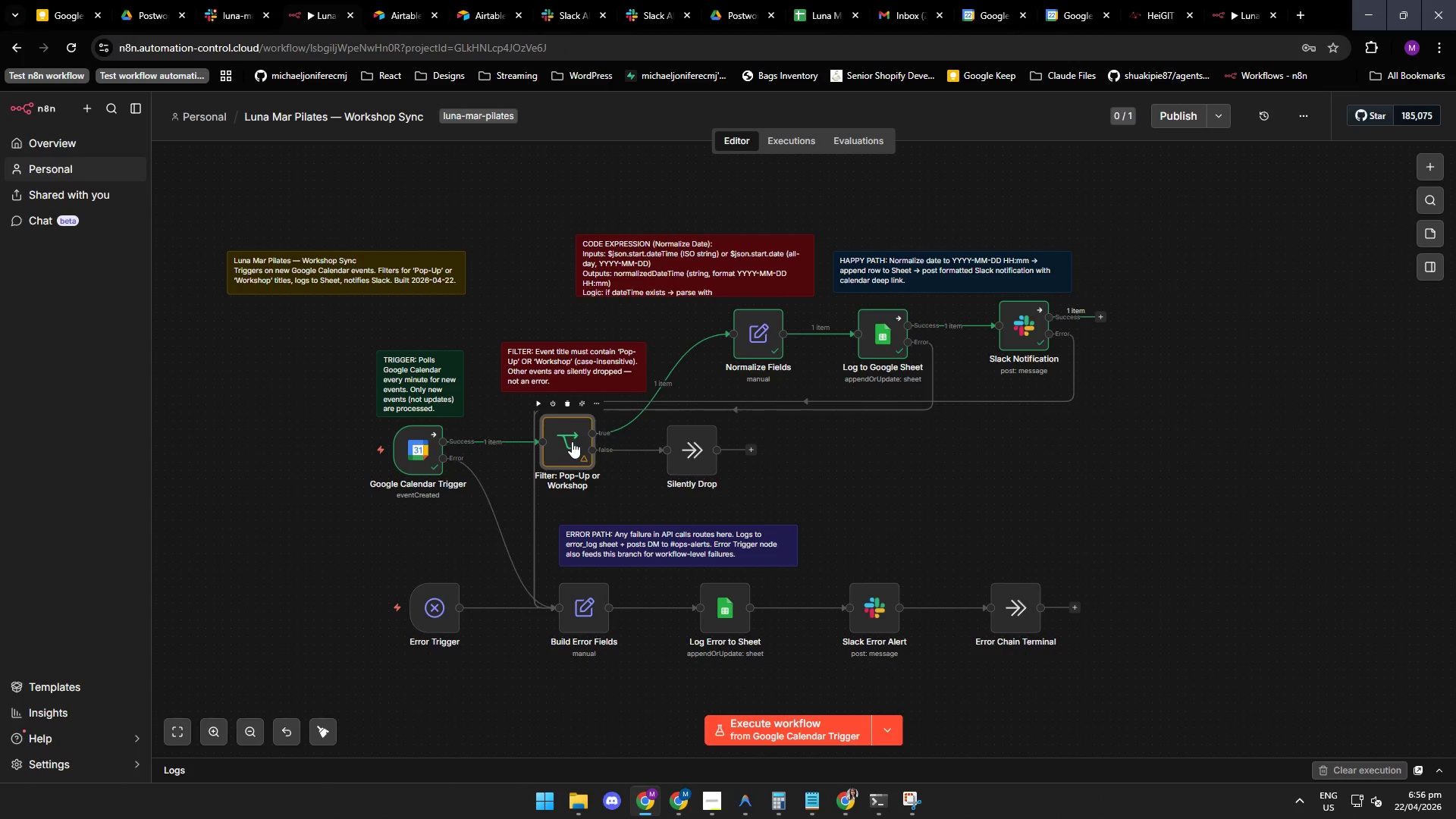 
triple_click([572, 441])
 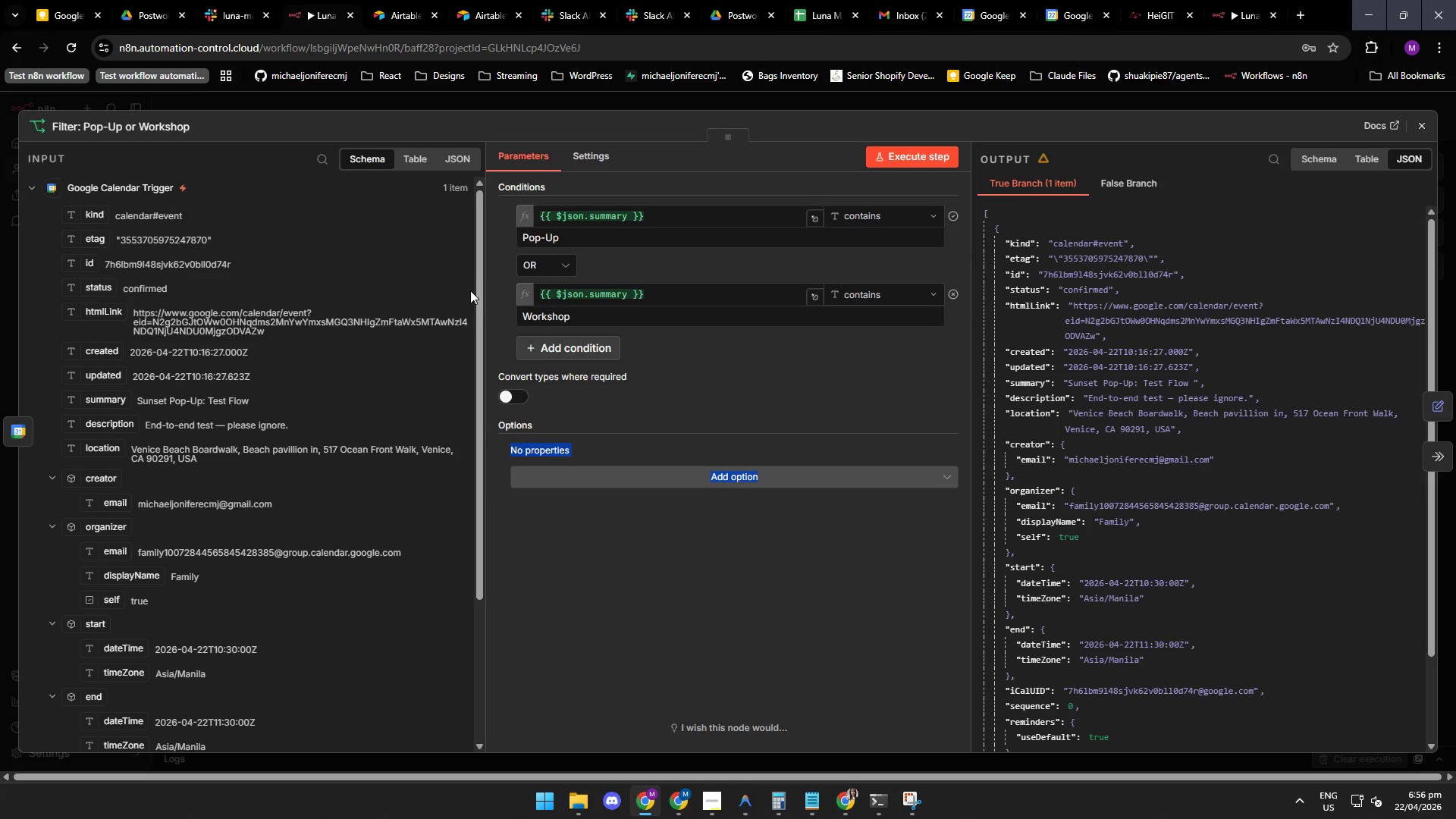 
triple_click([572, 441])
 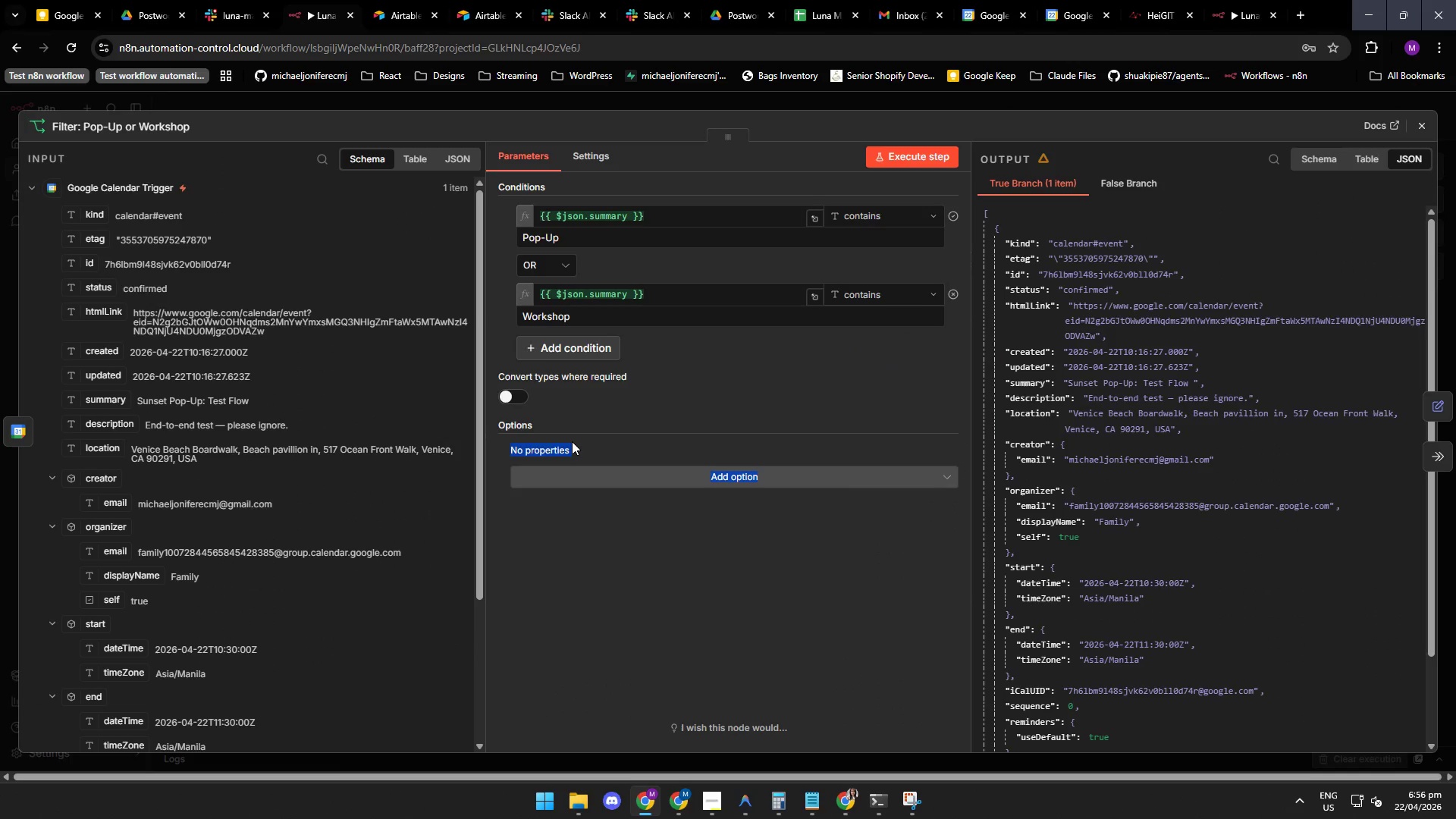 
left_click_drag(start_coordinate=[479, 290], to_coordinate=[471, 386])
 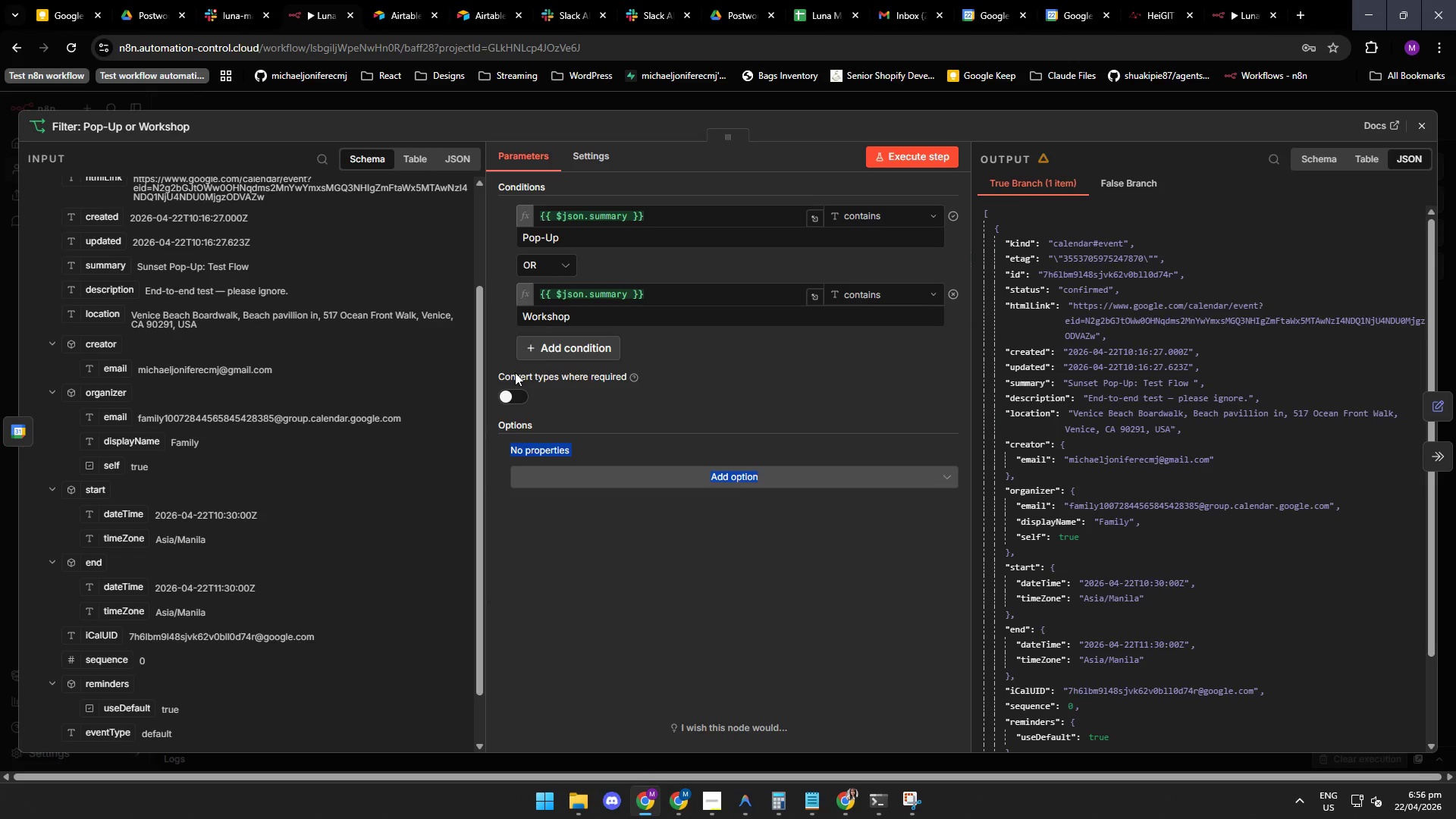 
mouse_move([1068, 174])
 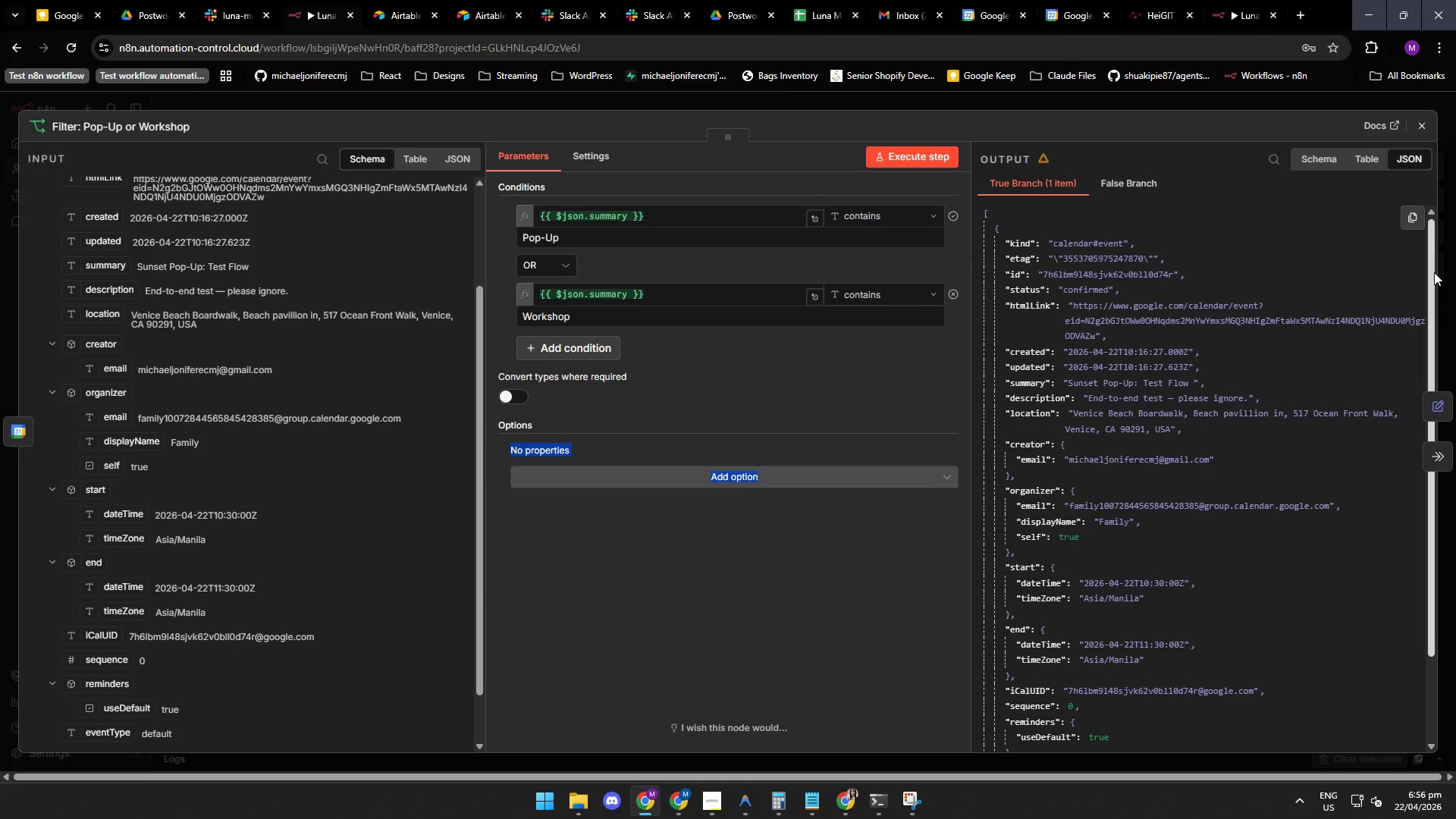 
left_click_drag(start_coordinate=[1433, 277], to_coordinate=[1424, 359])
 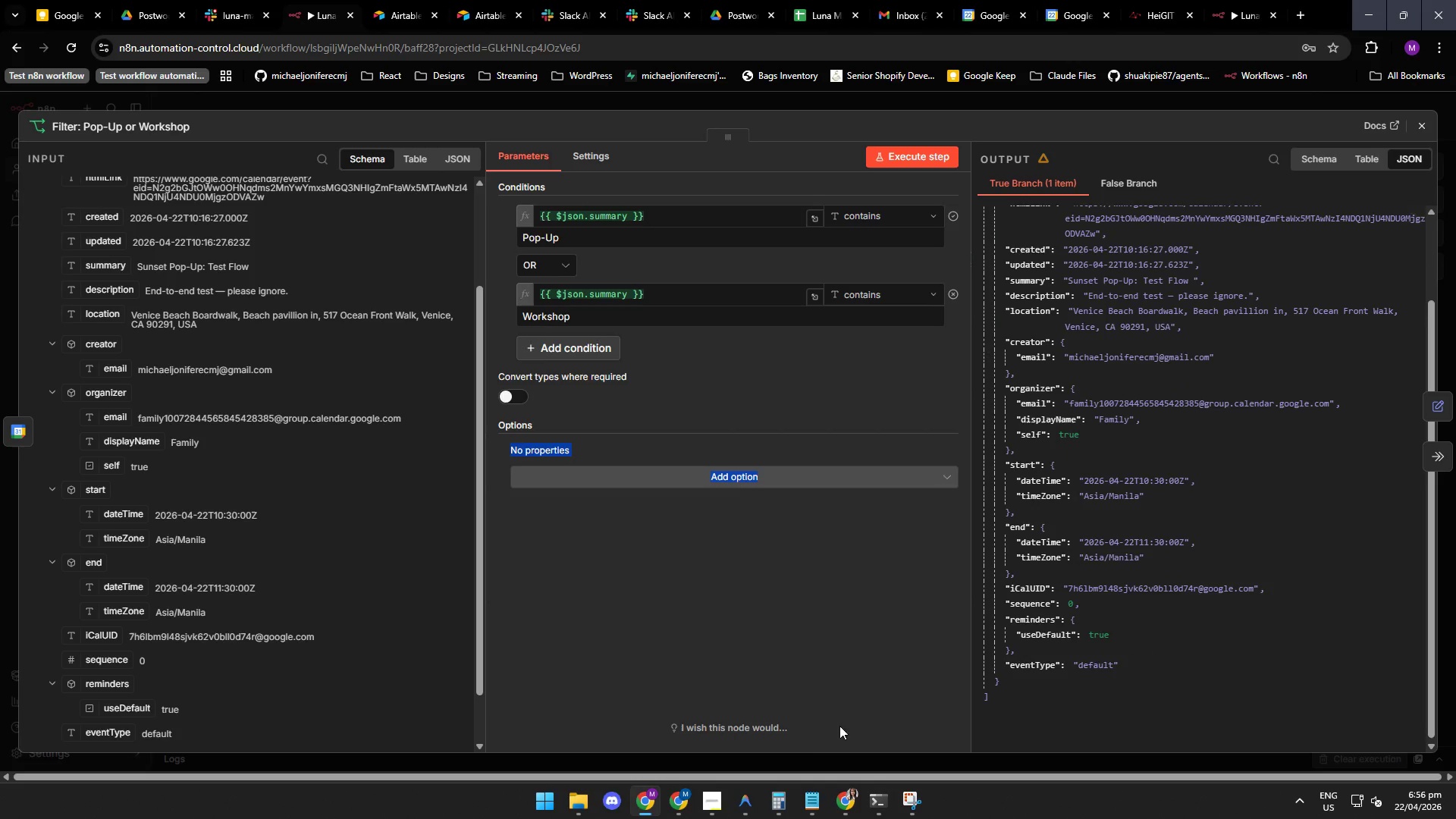 
left_click([745, 792])
 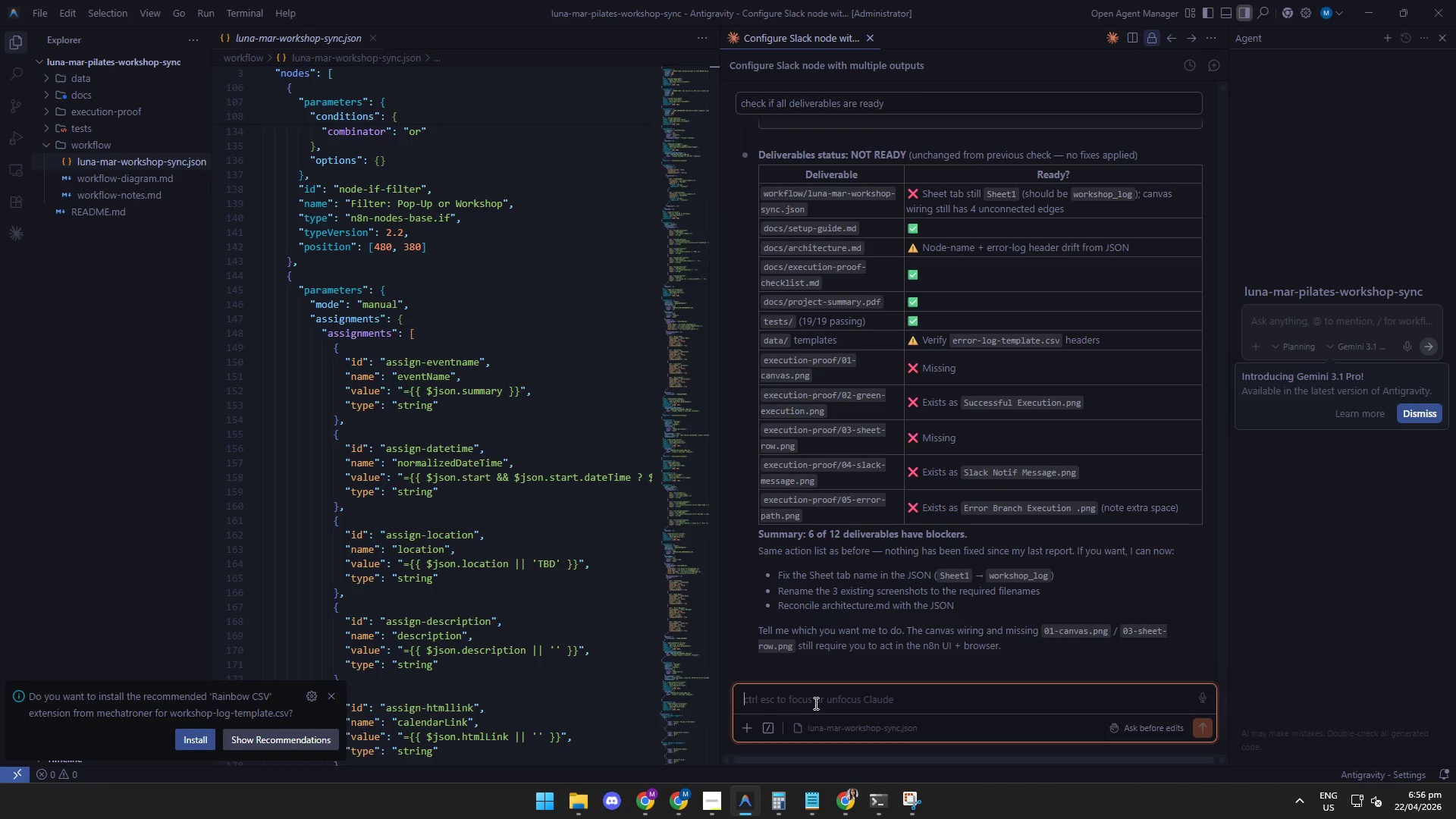 
wait(15.0)
 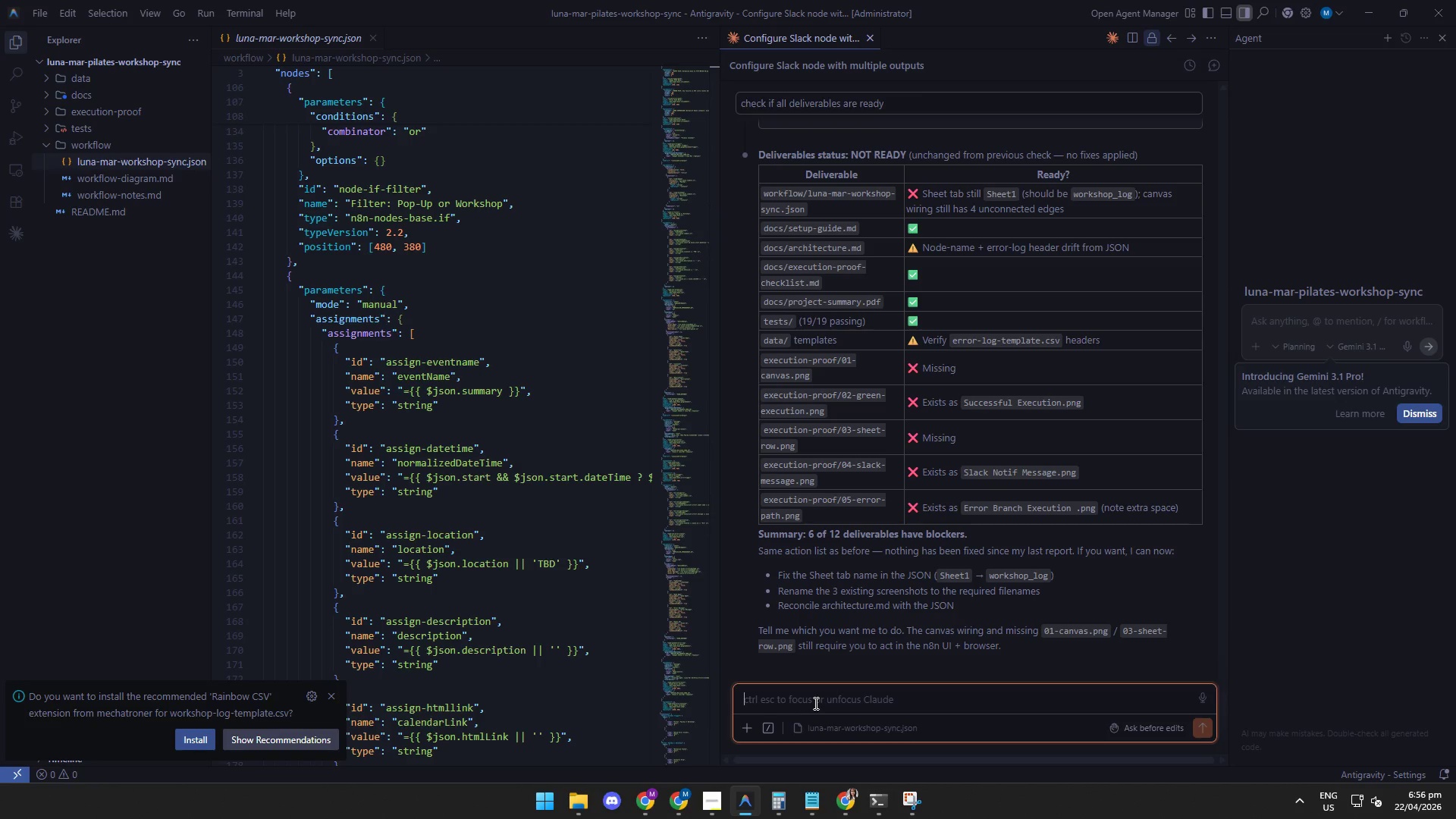 
left_click([651, 810])
 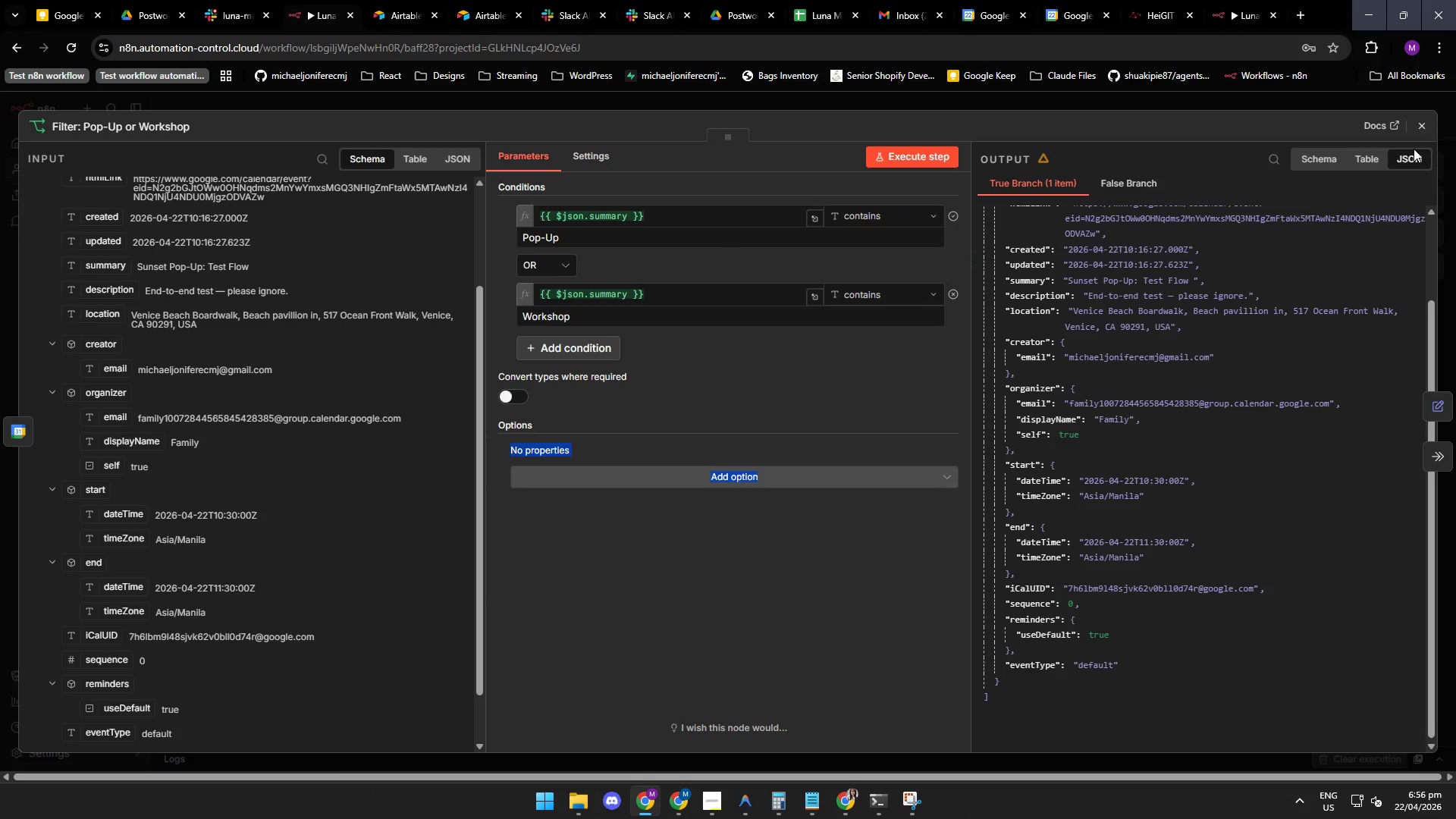 
left_click([1423, 129])
 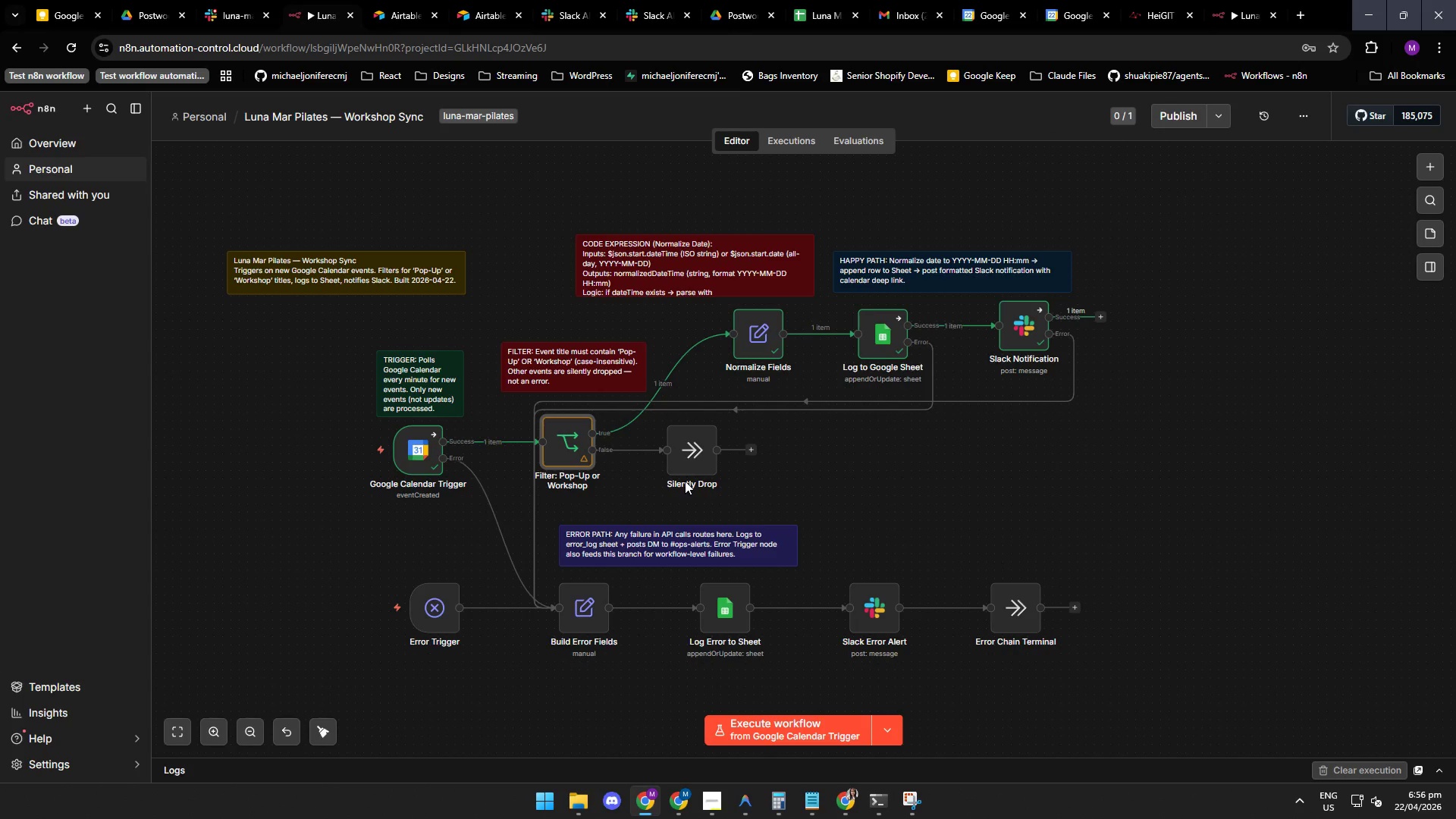 
wait(7.12)
 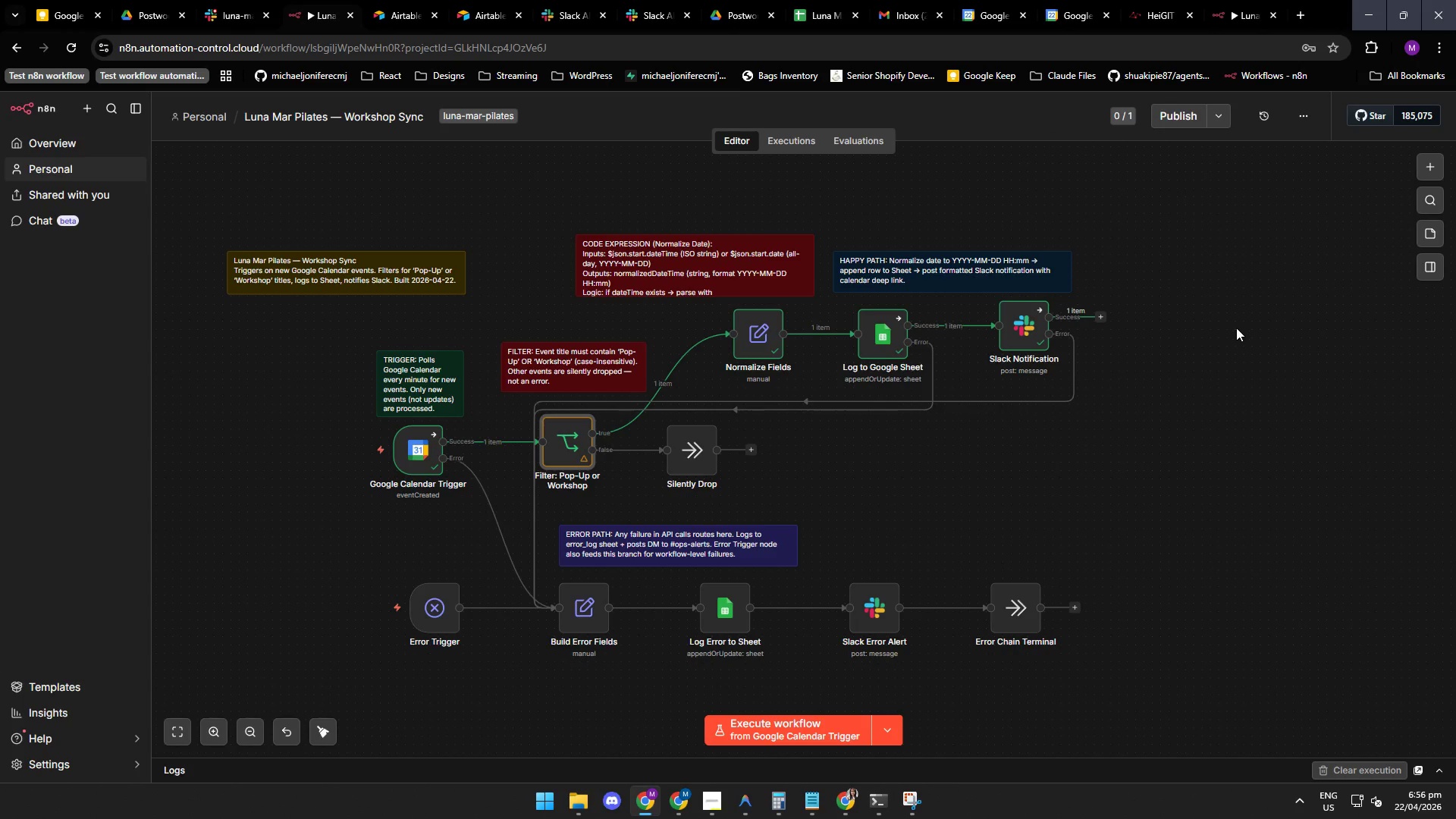 
double_click([587, 606])
 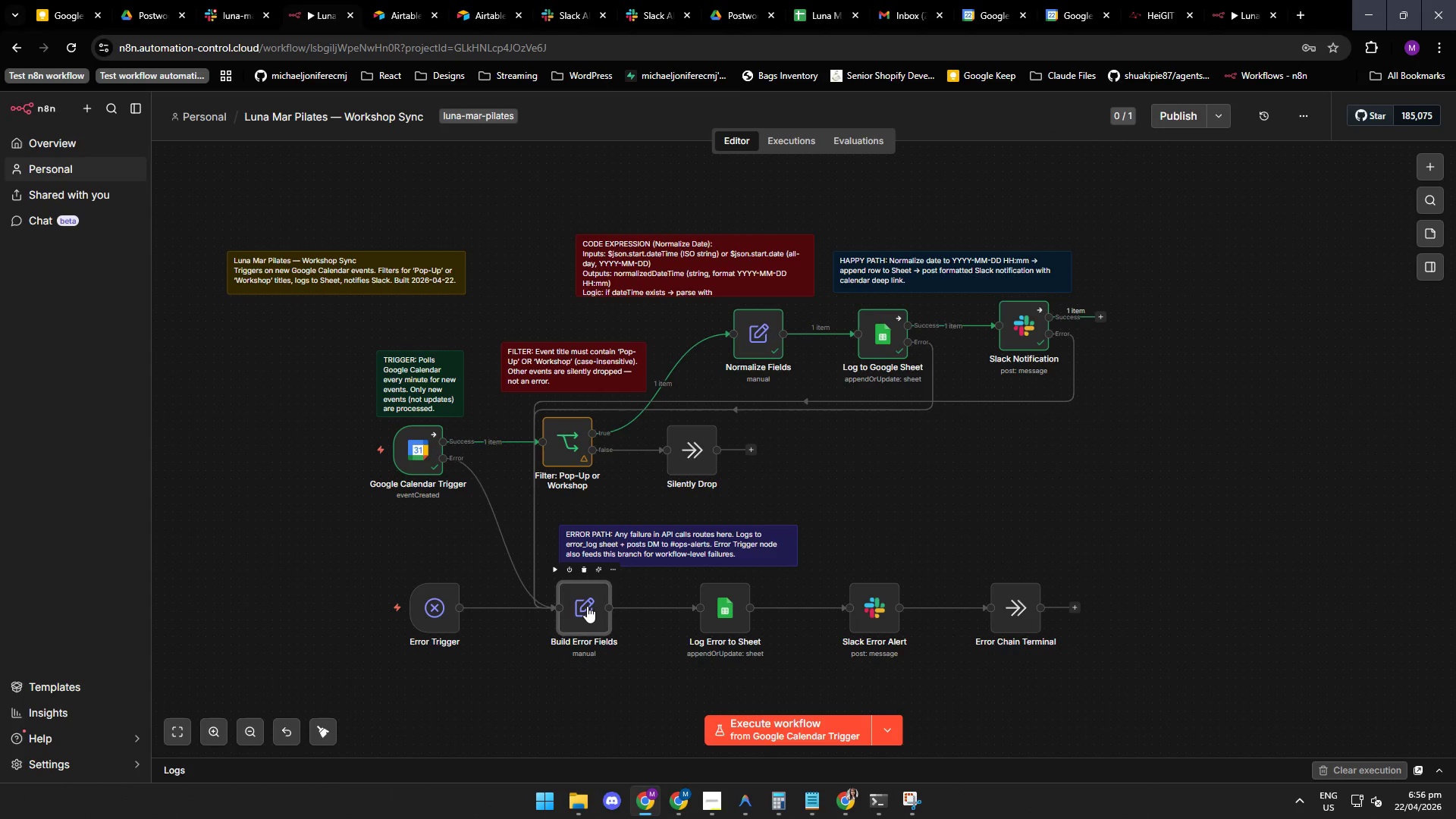 
triple_click([587, 606])
 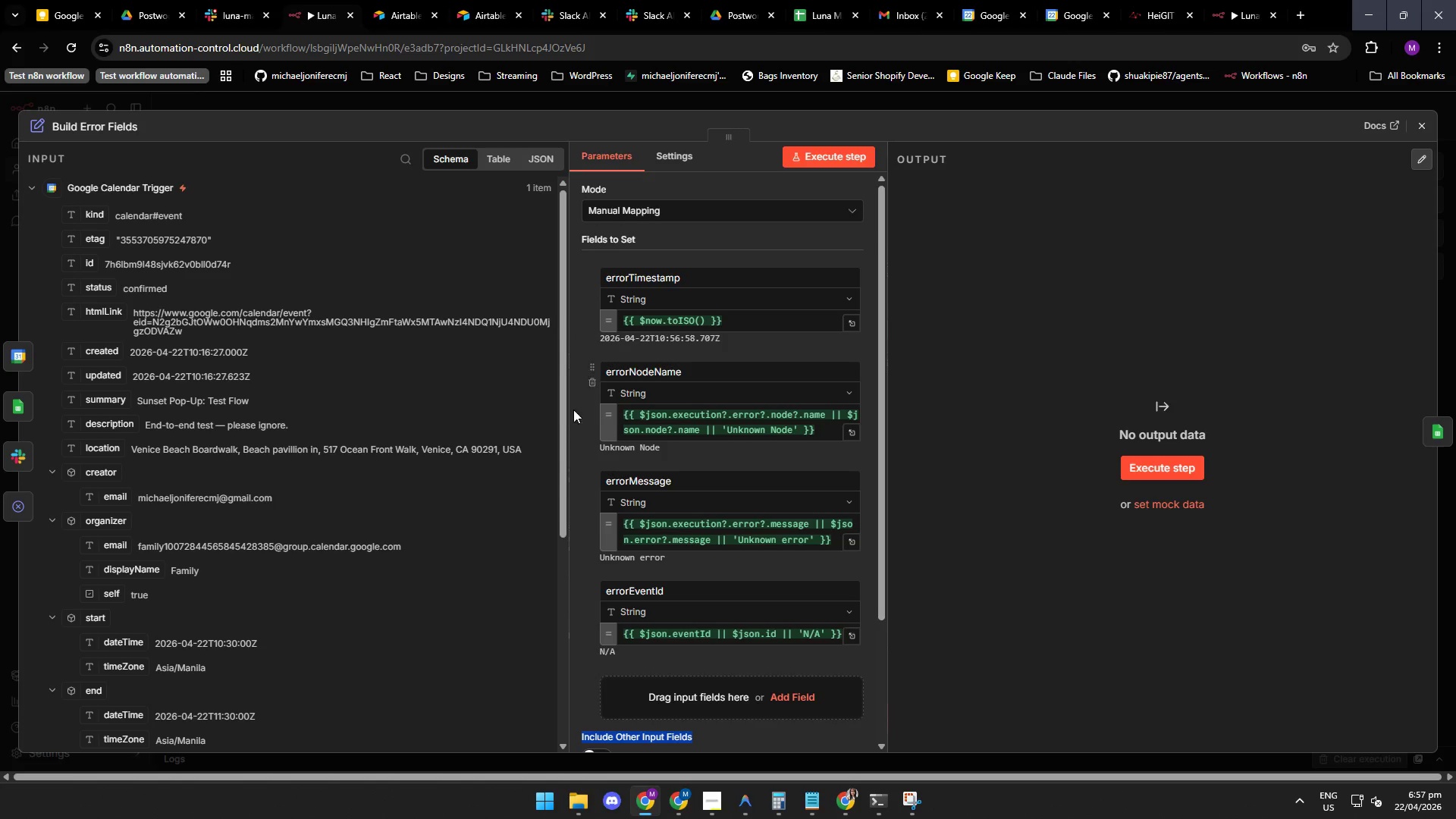 
triple_click([587, 606])
 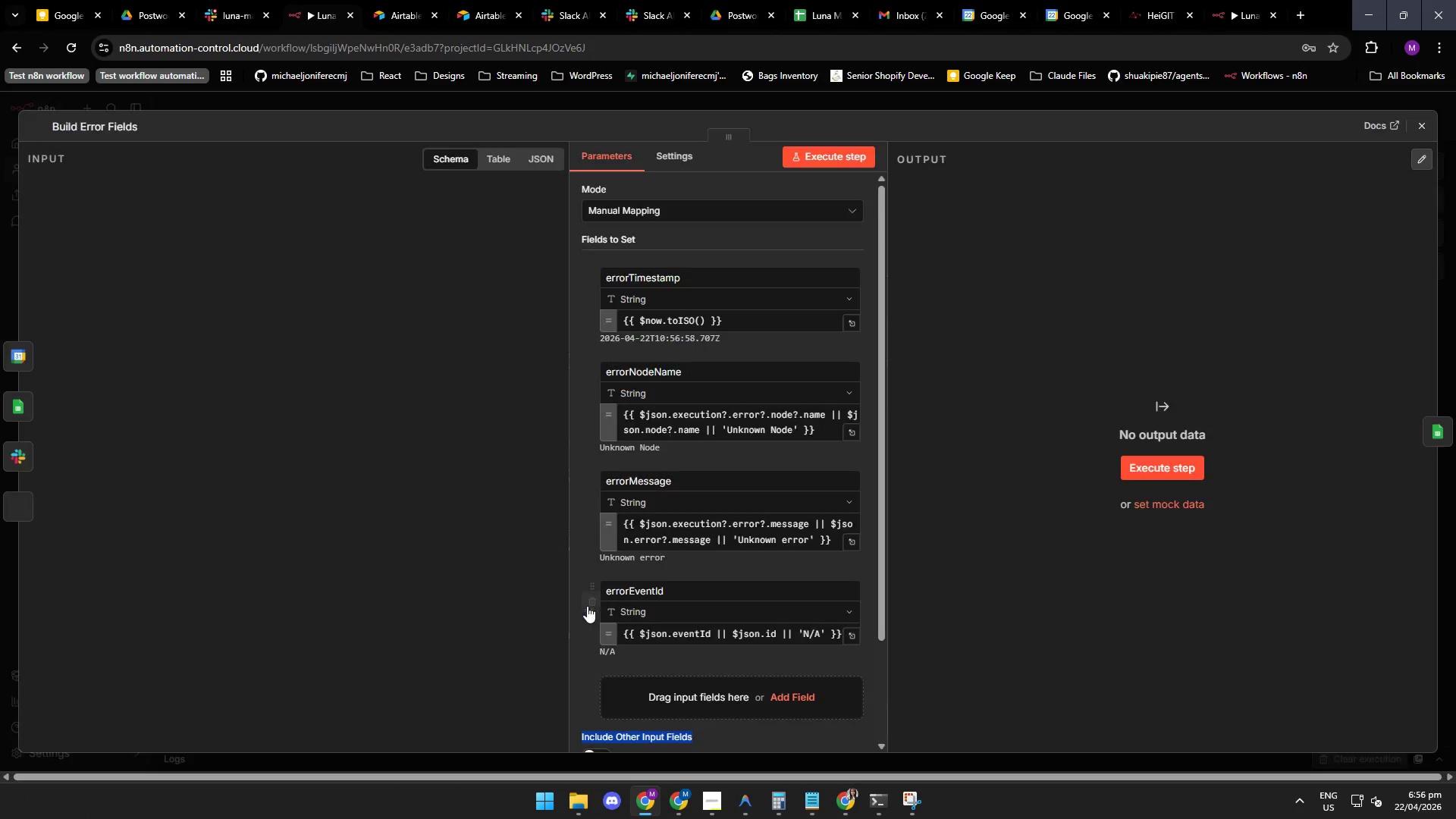 
left_click_drag(start_coordinate=[564, 406], to_coordinate=[568, 442])
 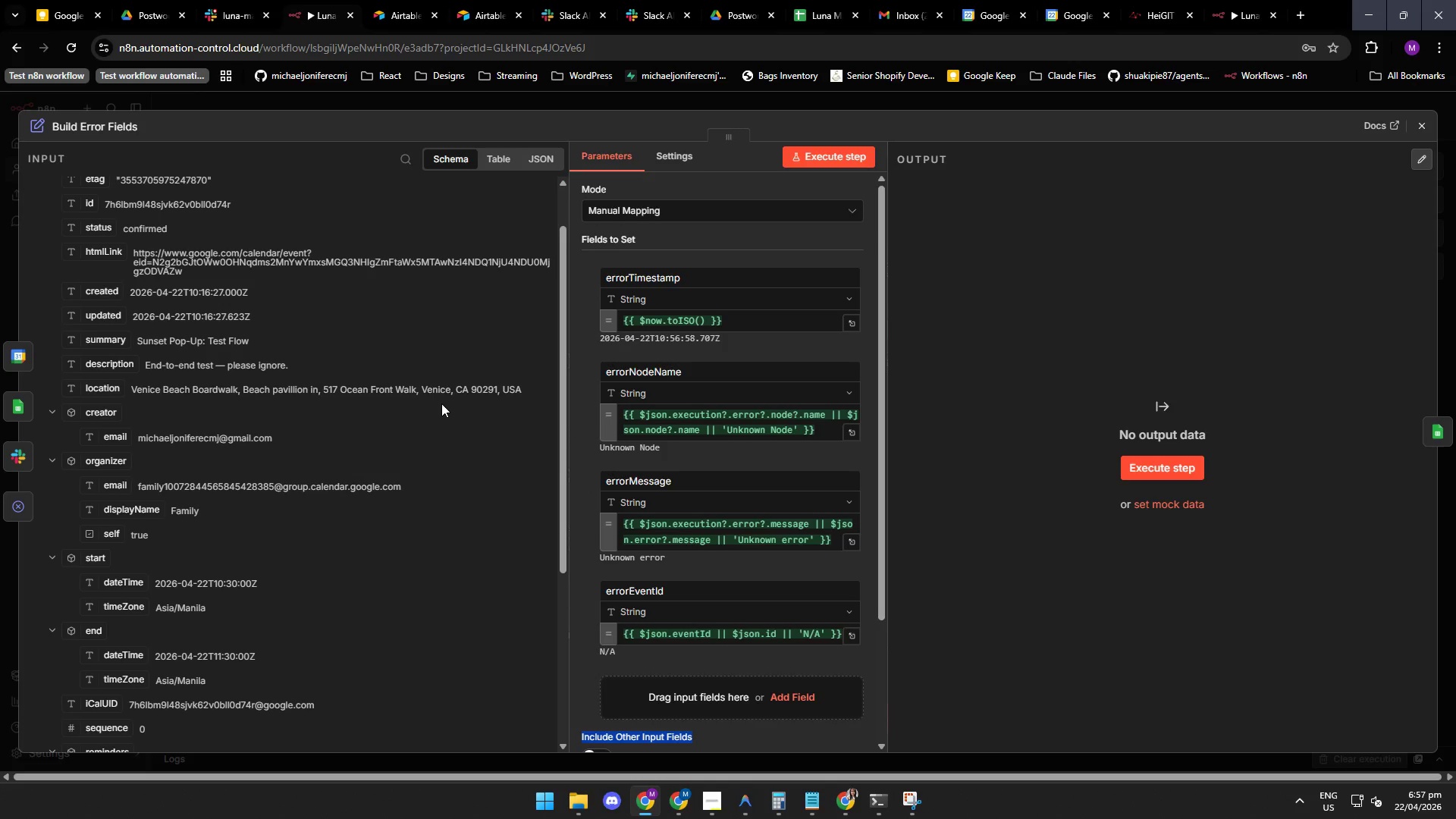 
wait(8.52)
 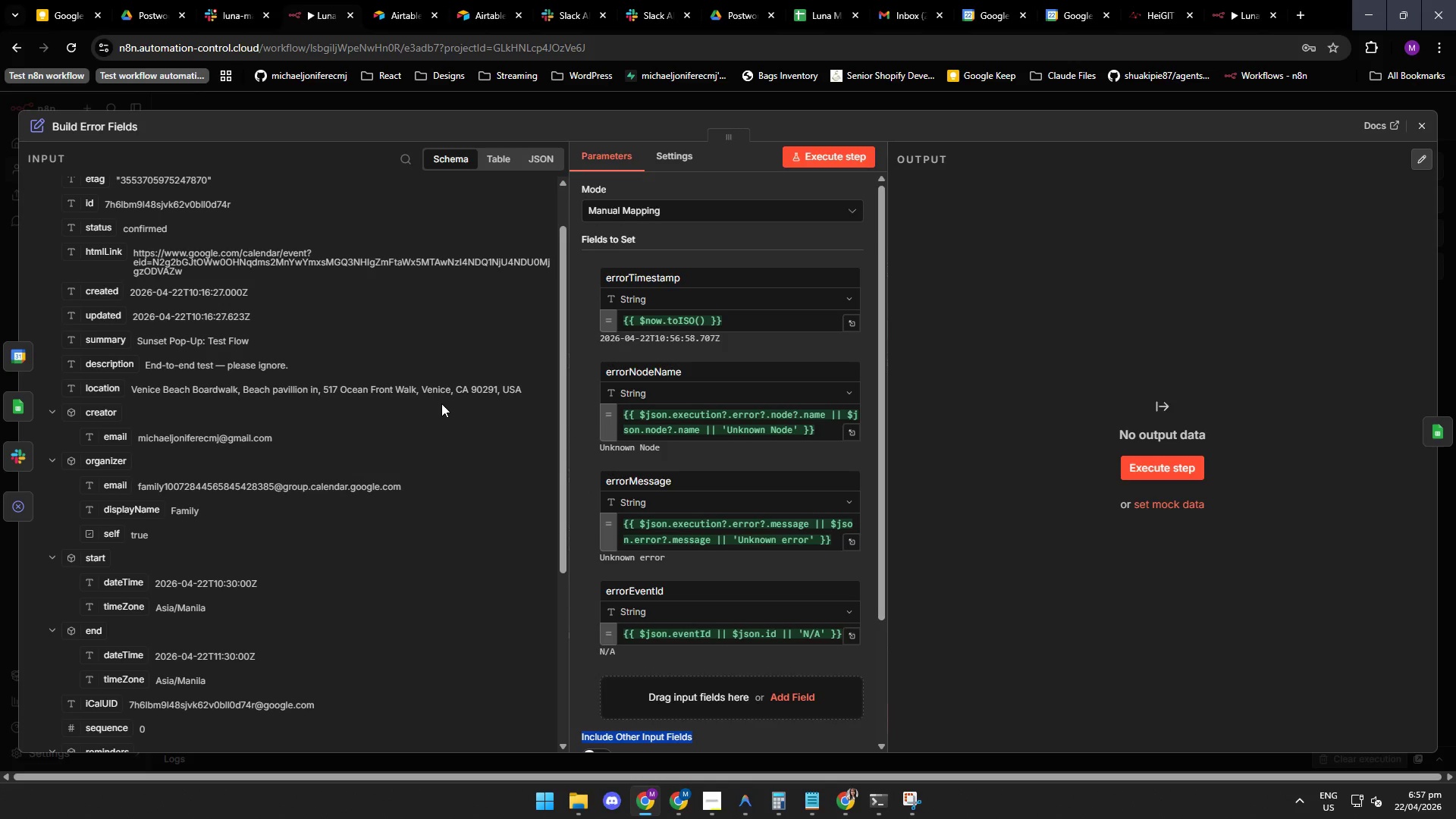 
left_click([715, 799])
 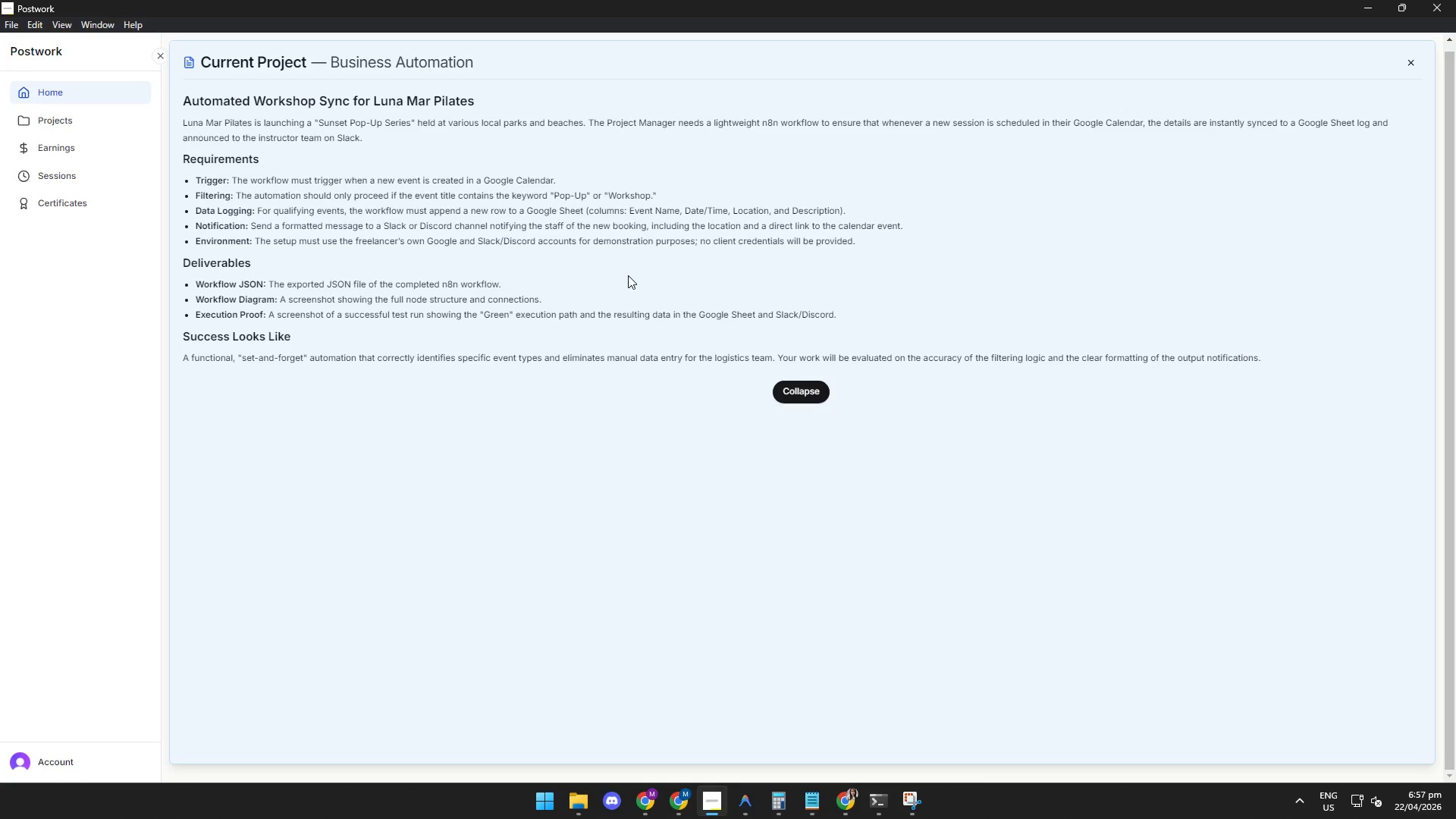 
wait(21.34)
 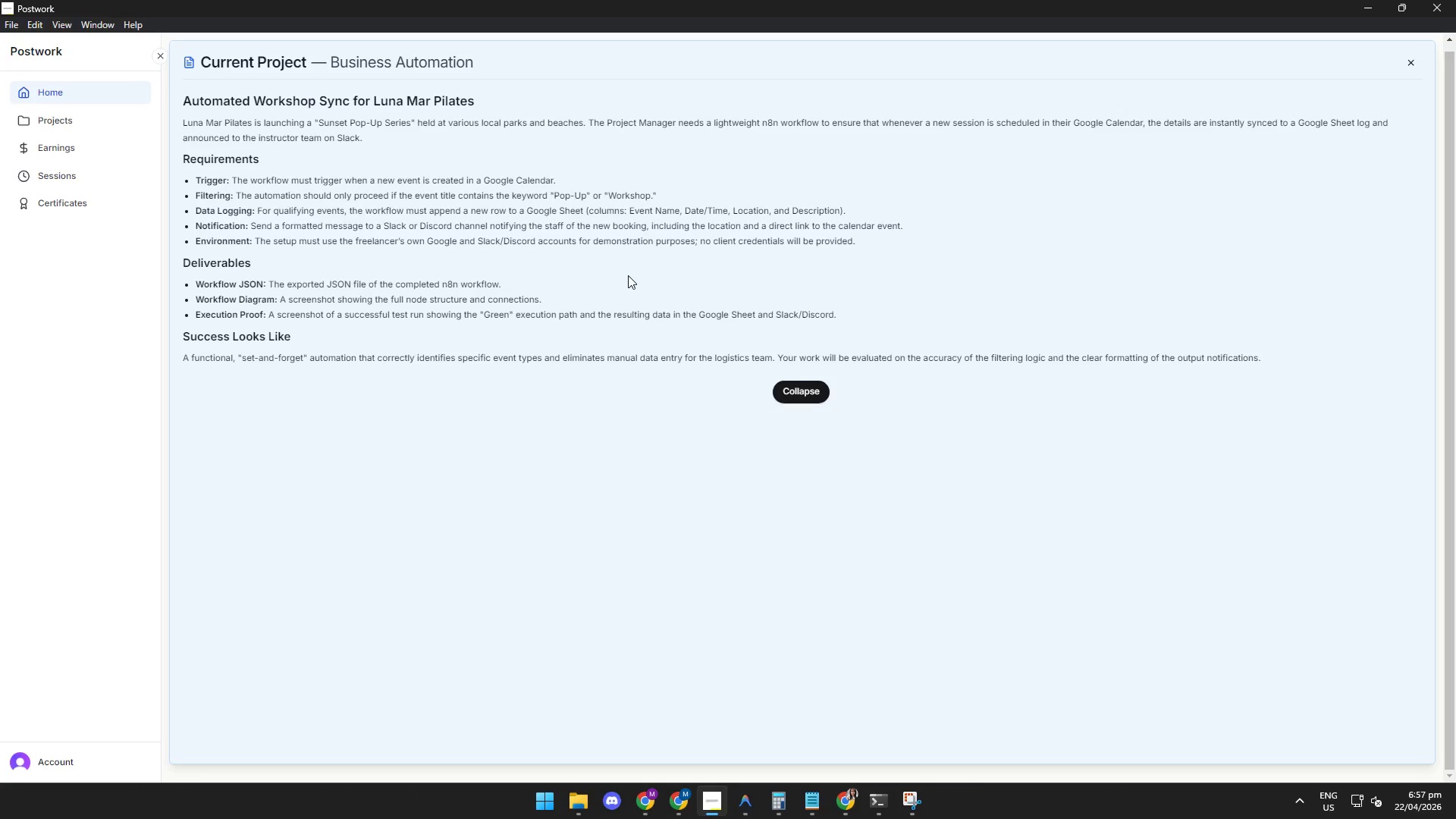 
left_click([741, 813])
 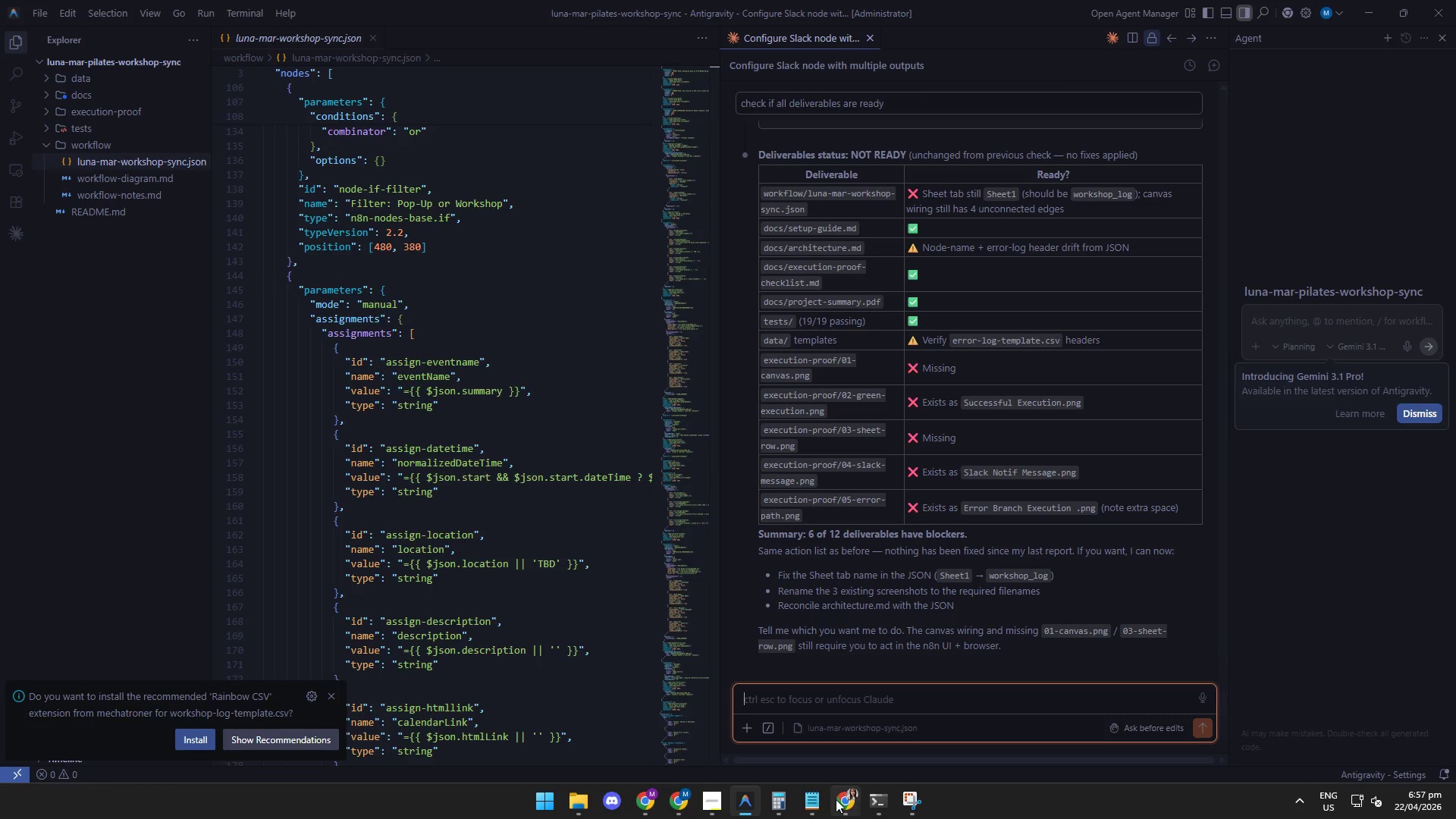 
wait(7.23)
 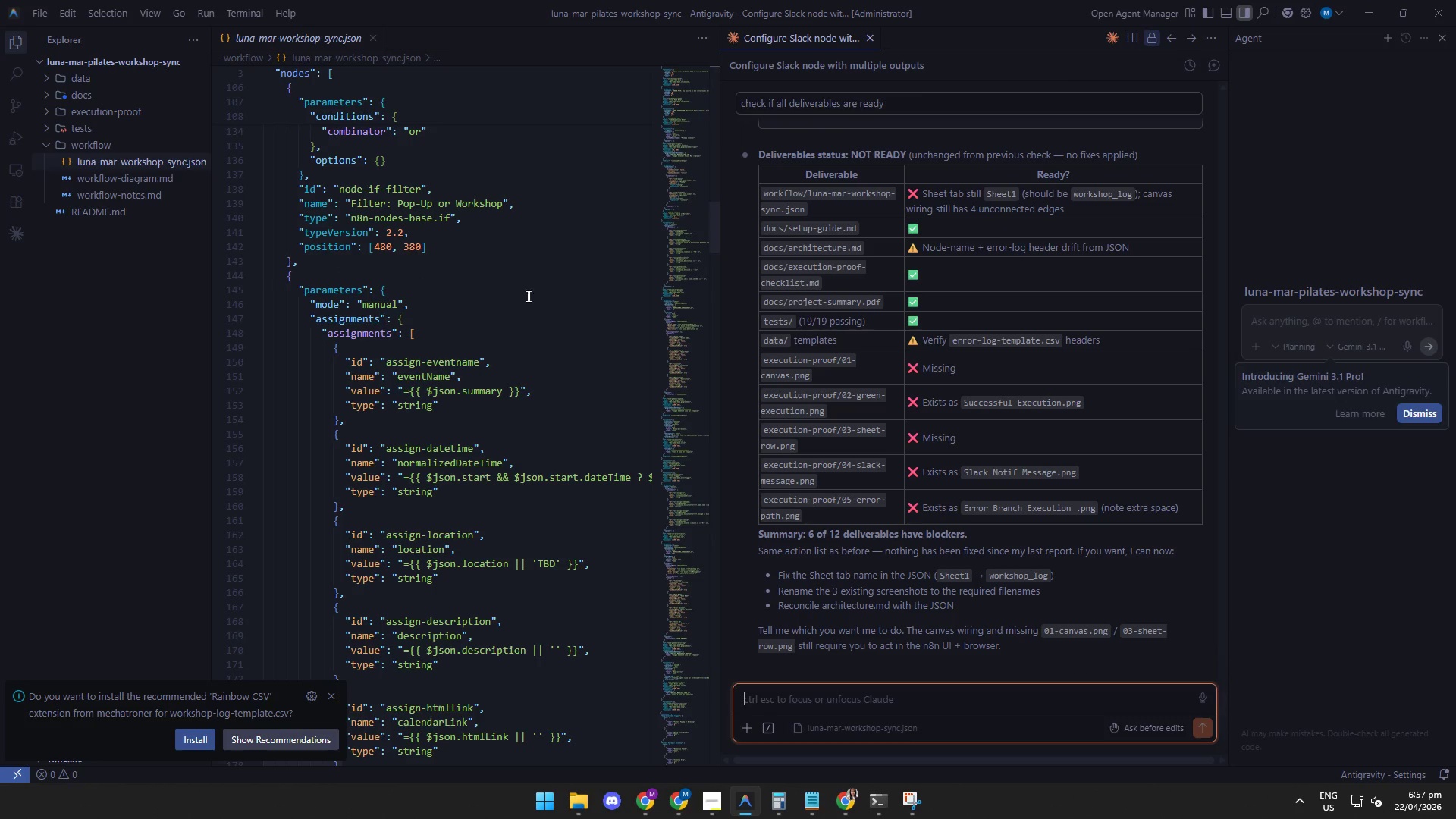 
left_click([883, 802])
 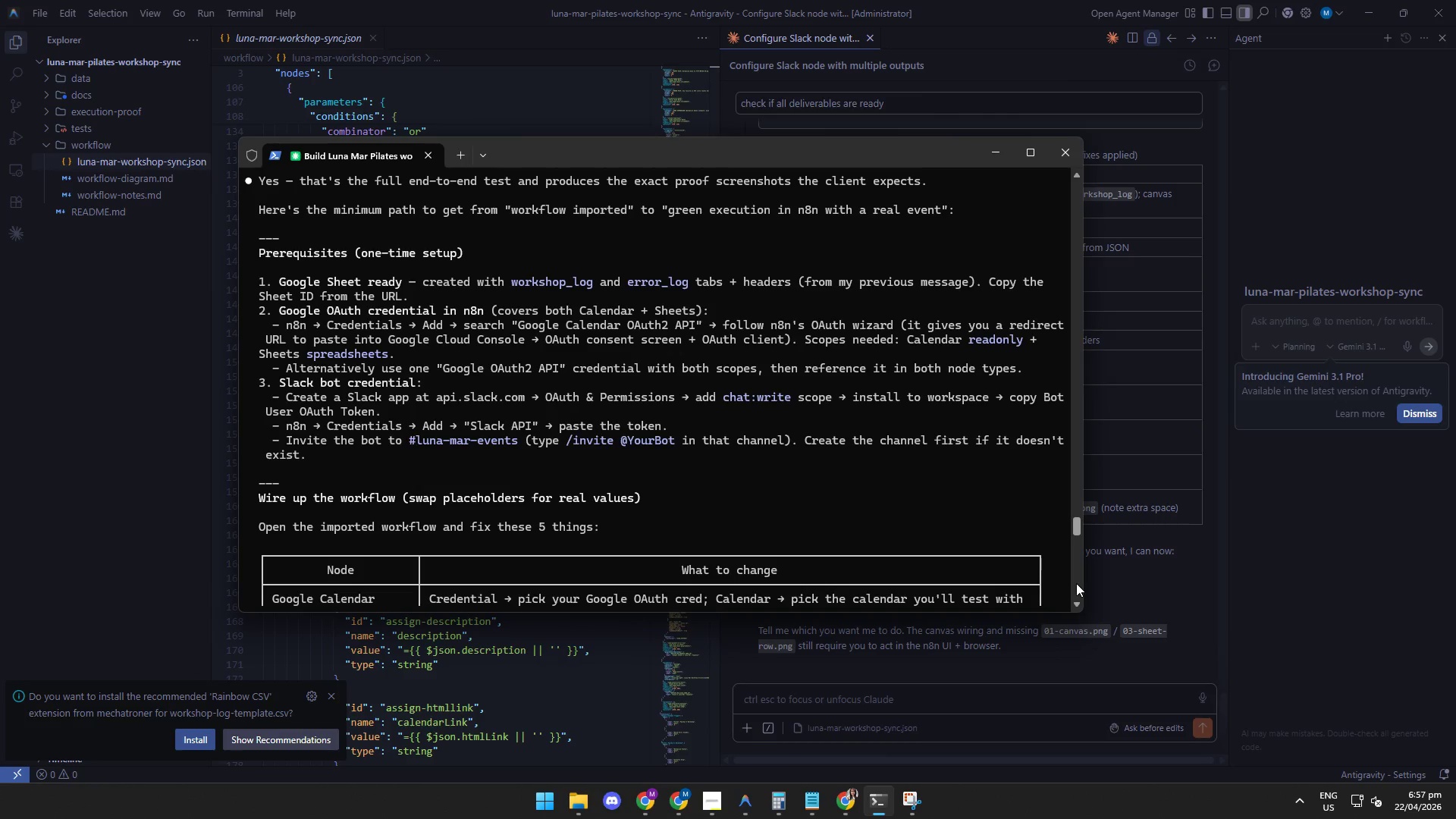 
left_click_drag(start_coordinate=[1075, 587], to_coordinate=[1077, 533])
 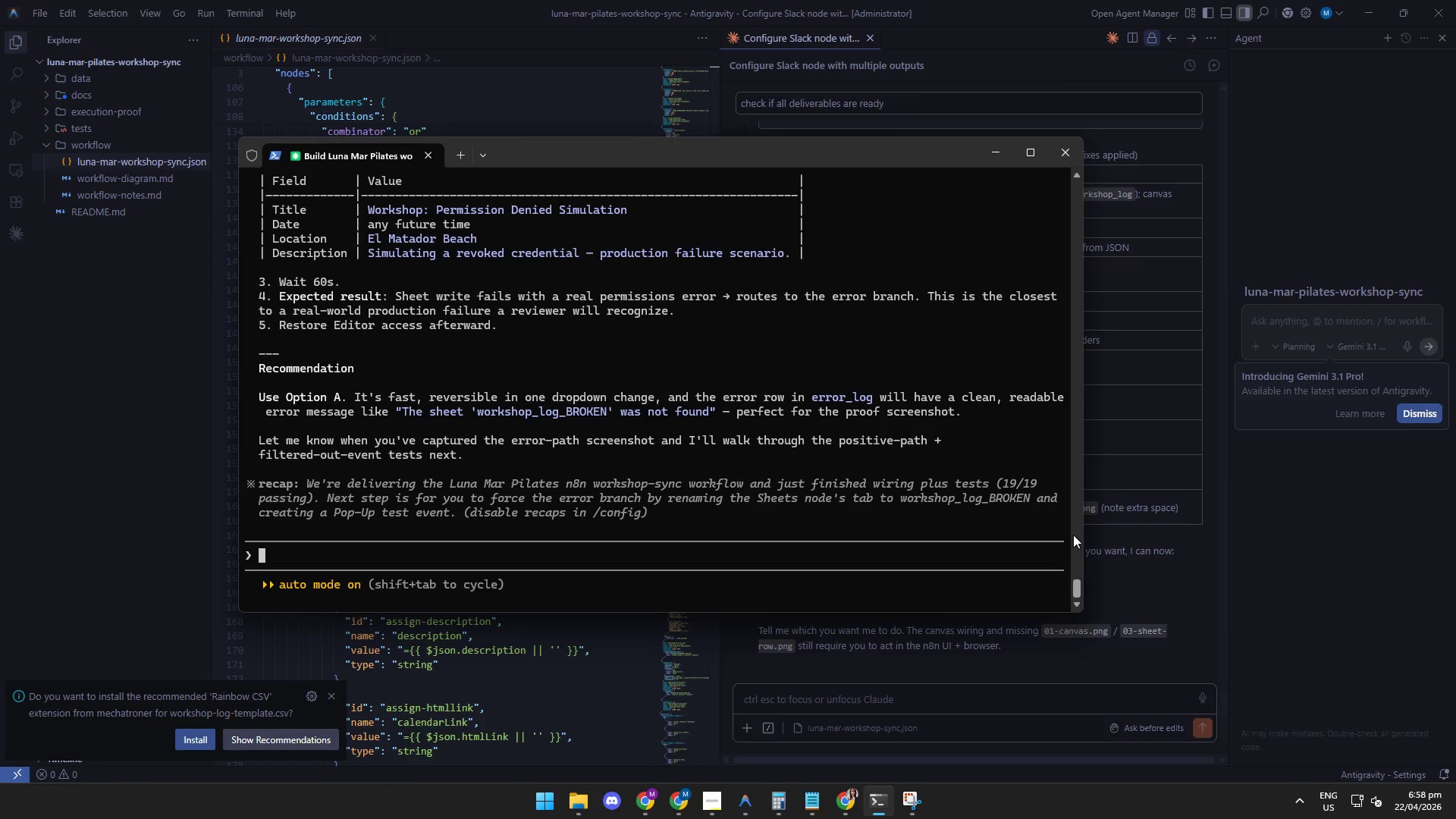 
wait(16.31)
 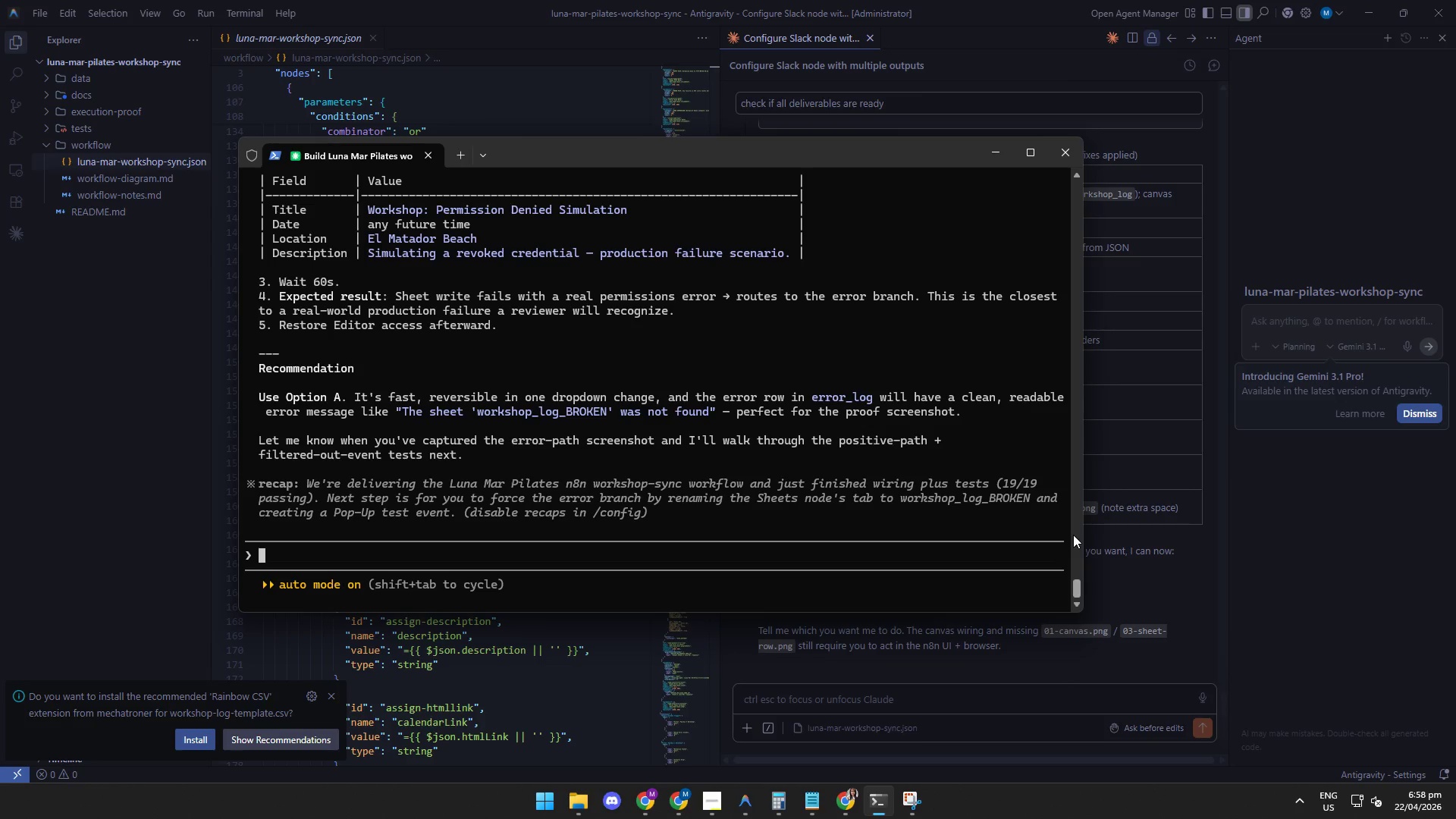 
left_click([922, 679])
 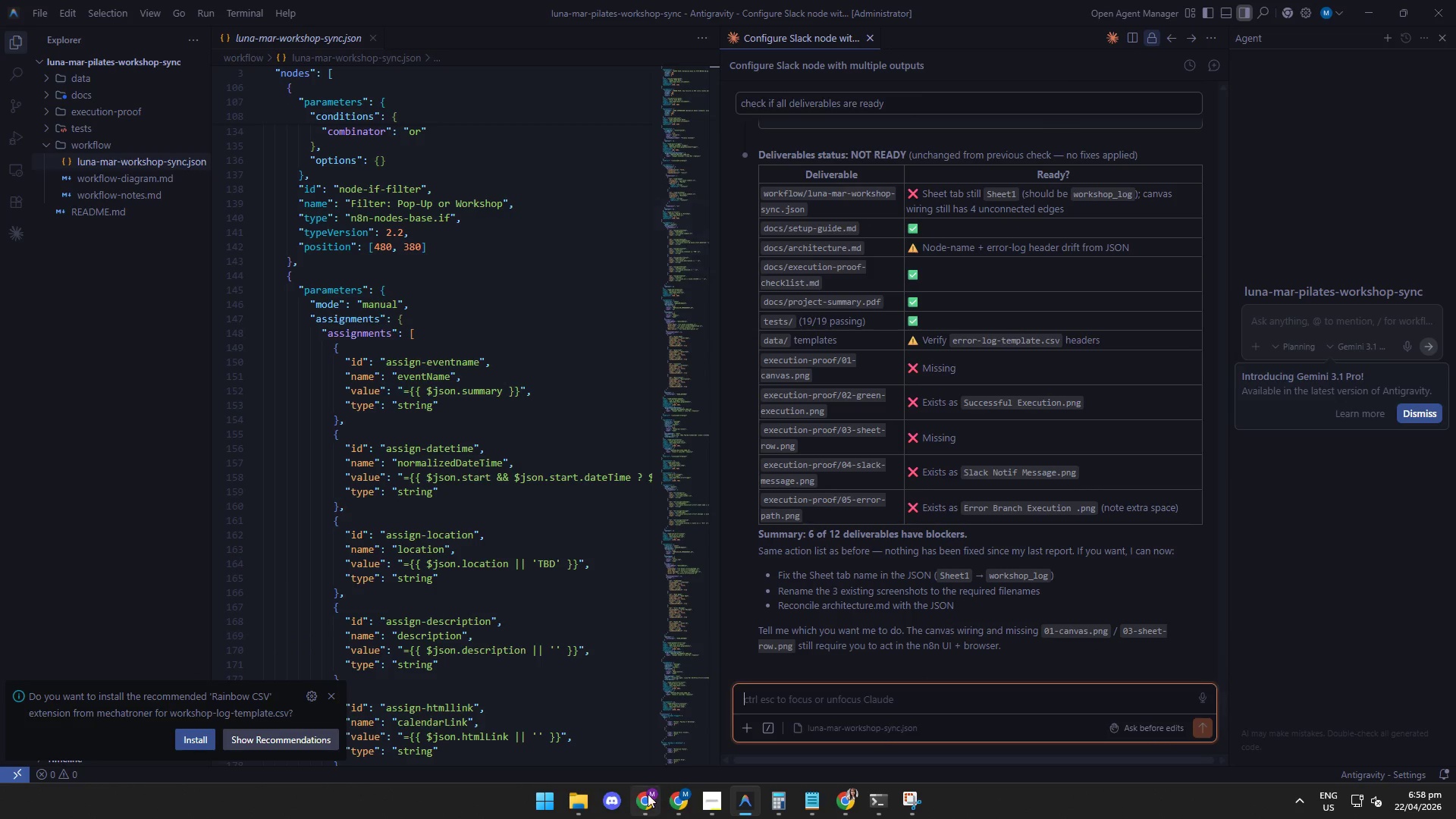 
left_click([642, 802])
 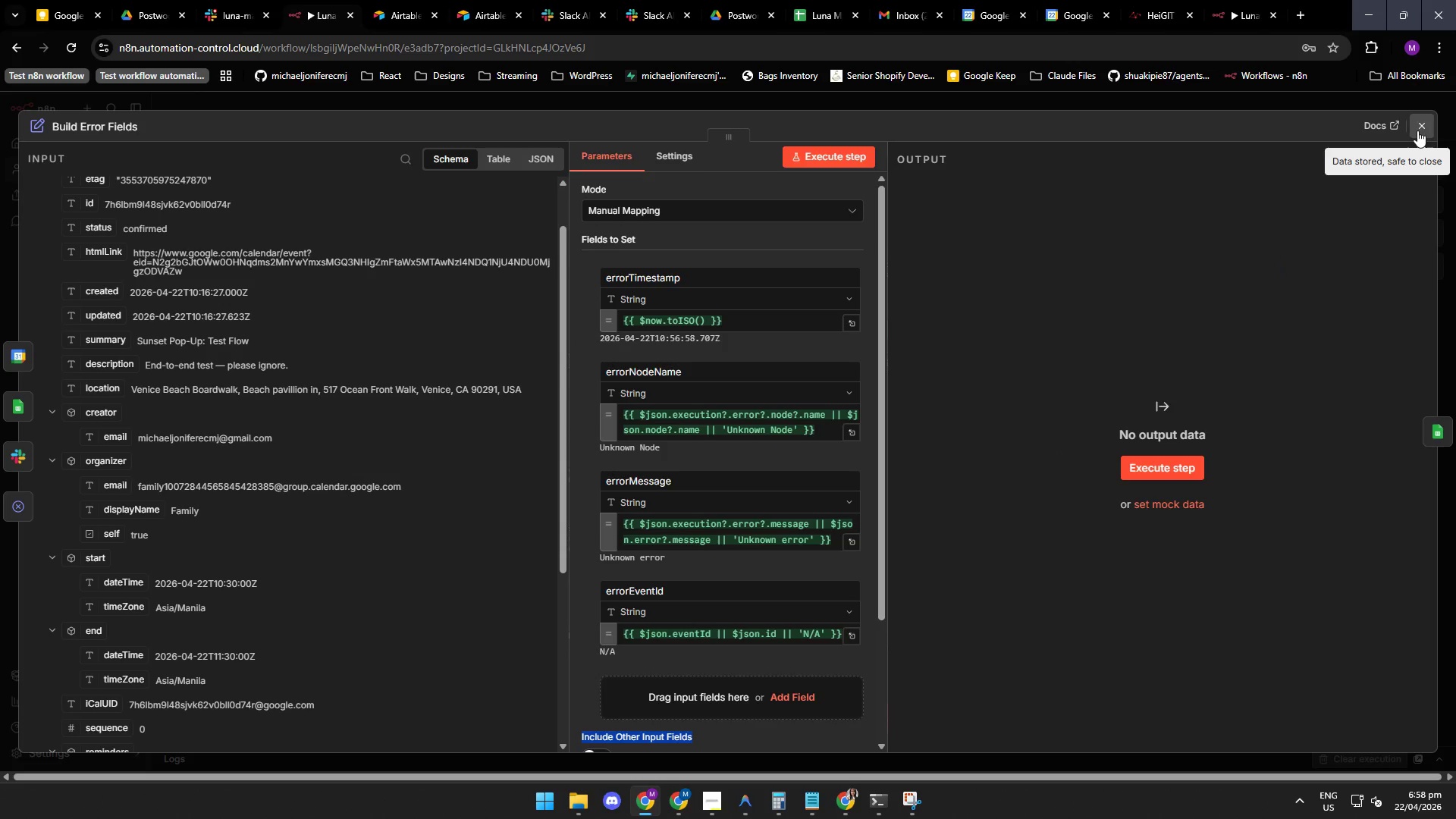 
left_click([1420, 126])
 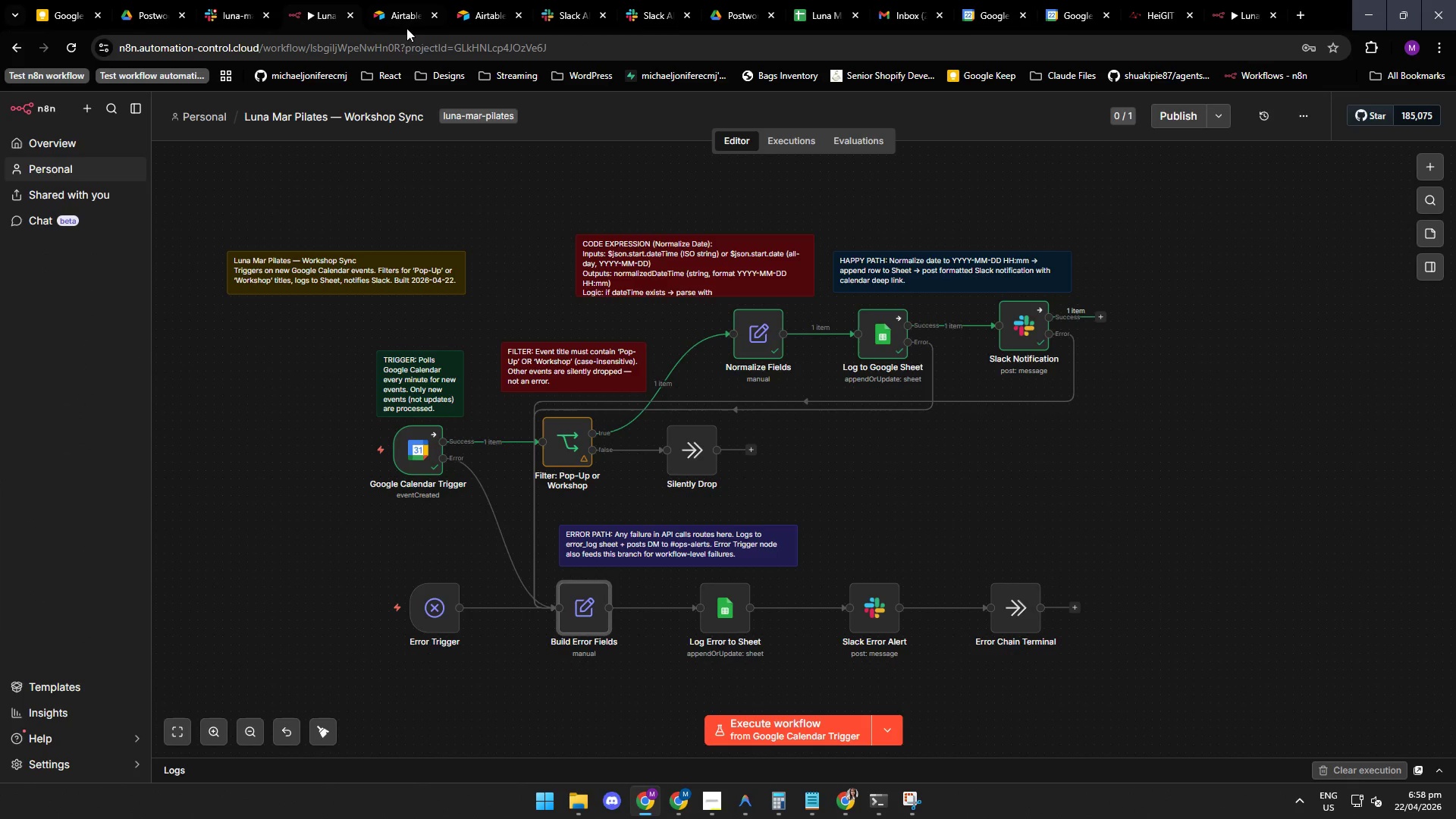 
left_click([575, 13])
 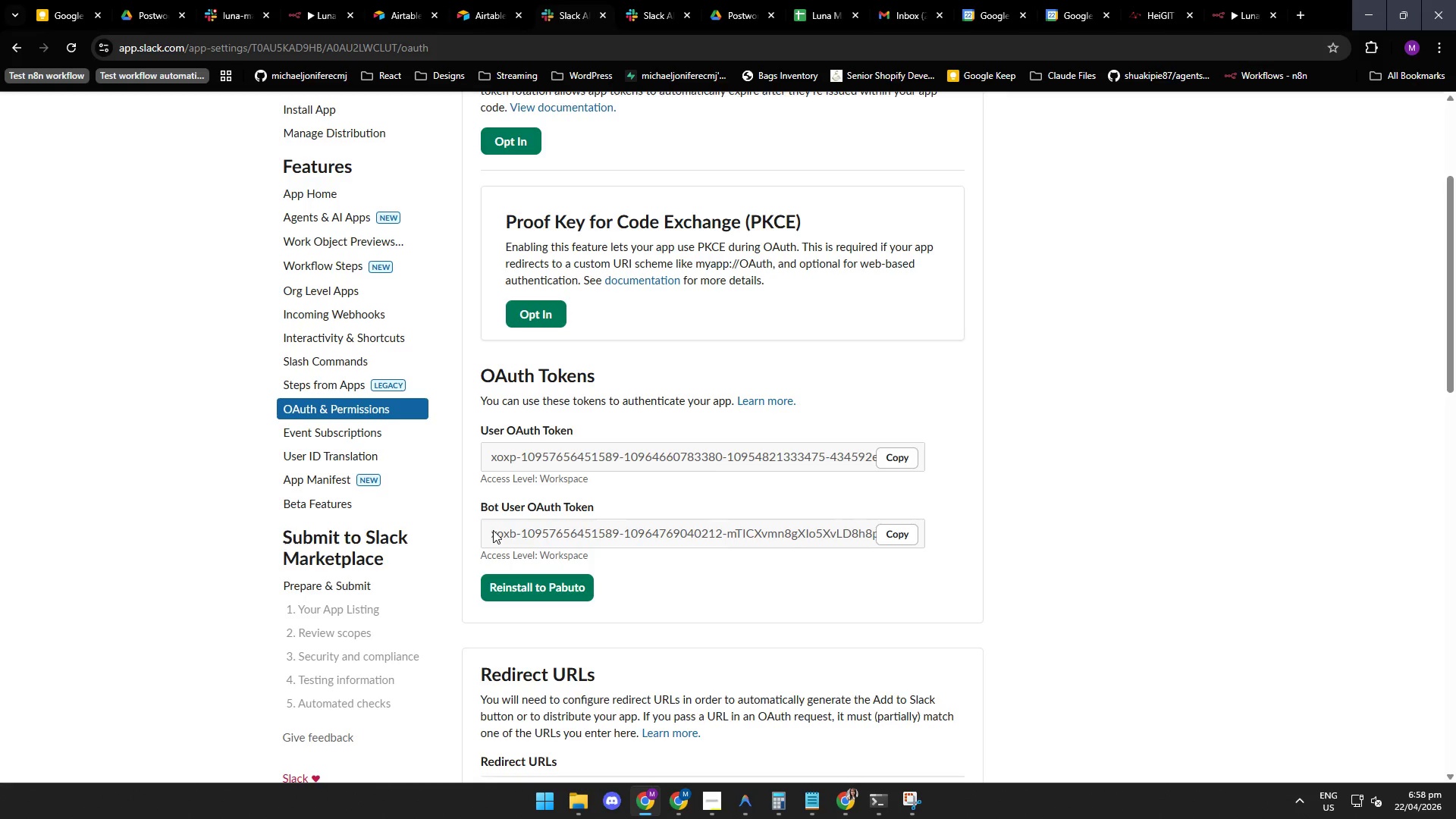 
left_click([557, 536])
 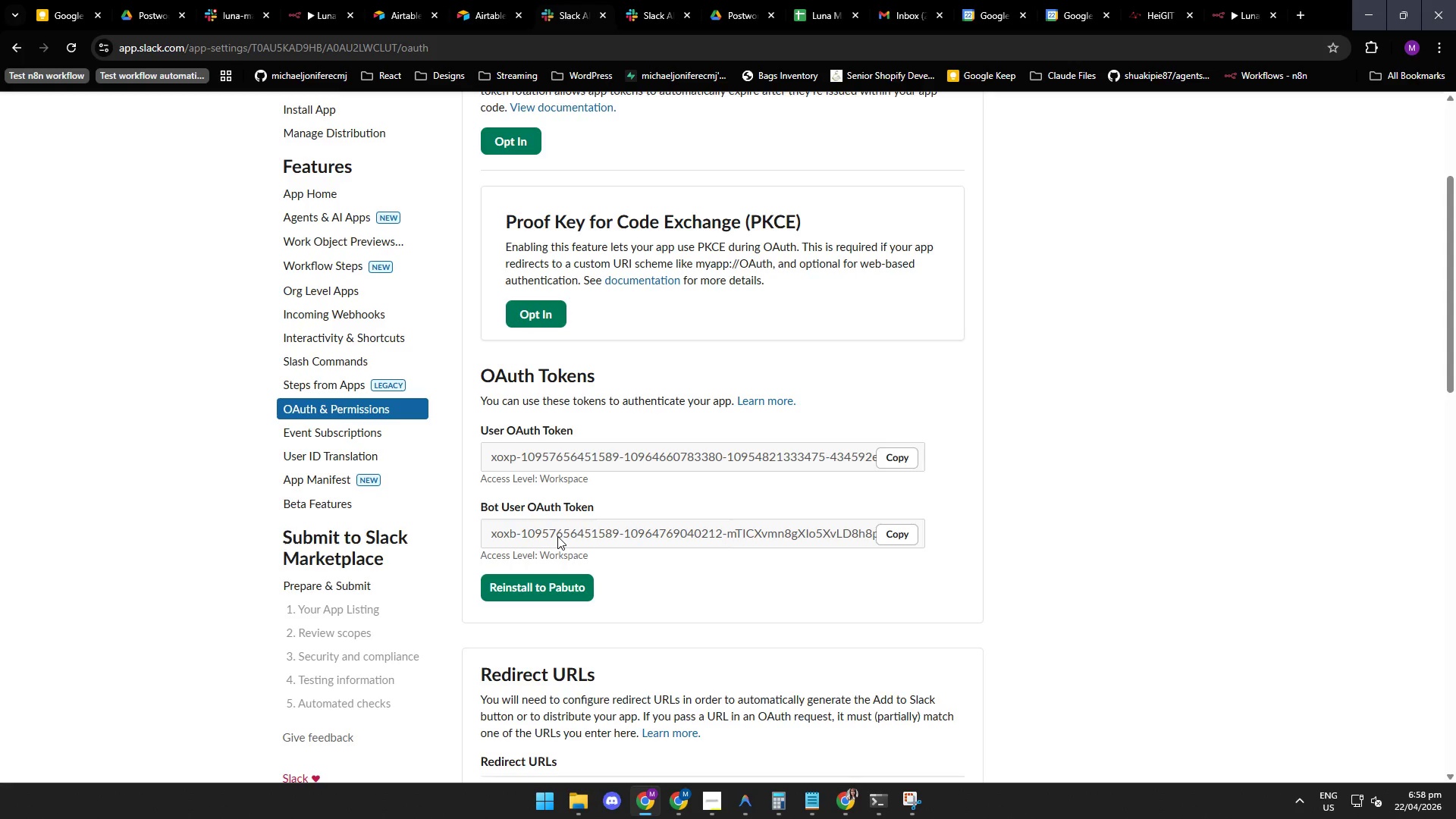 
wait(10.8)
 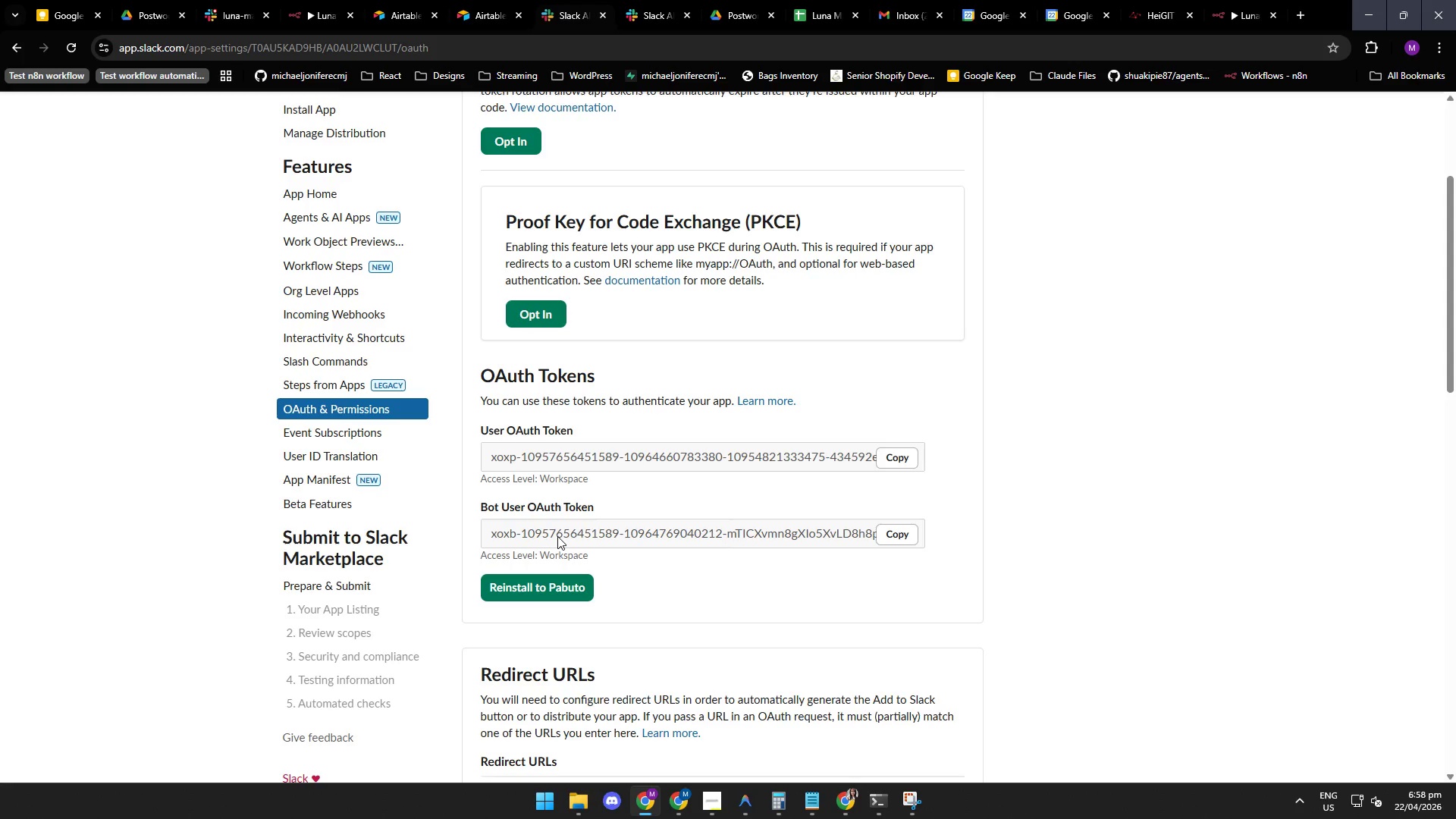 
left_click([645, 10])
 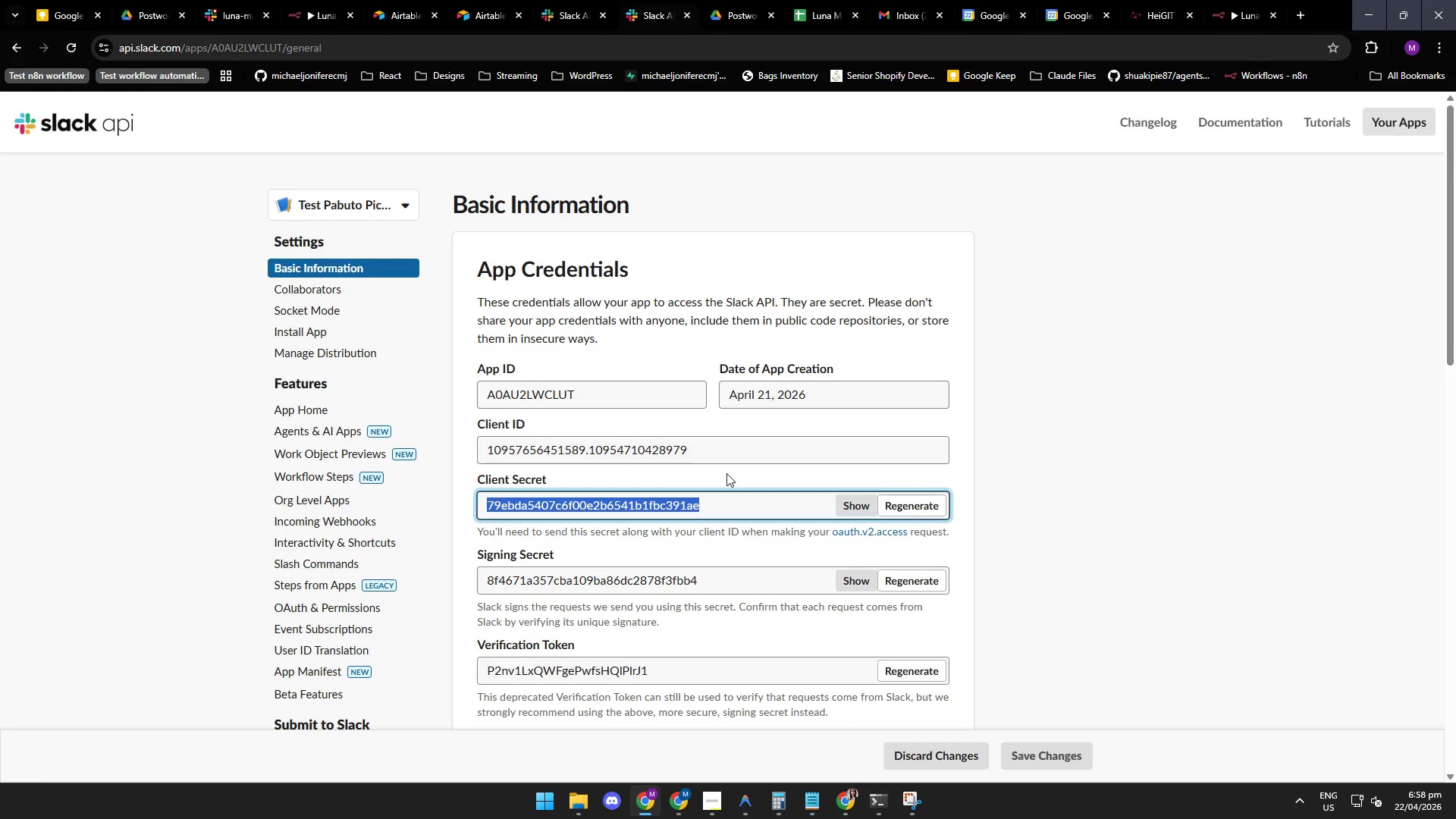 
left_click([730, 476])
 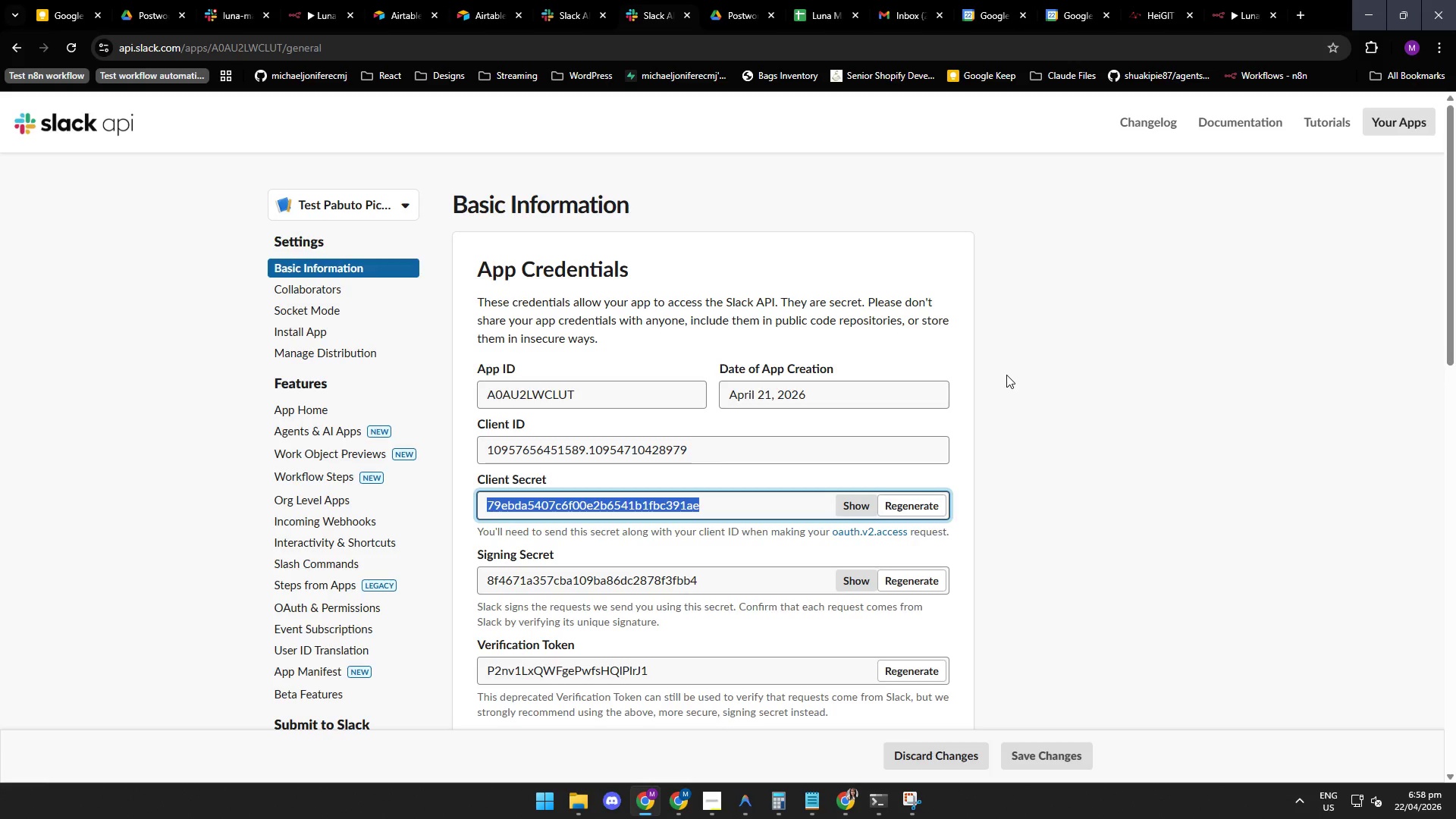 
wait(8.19)
 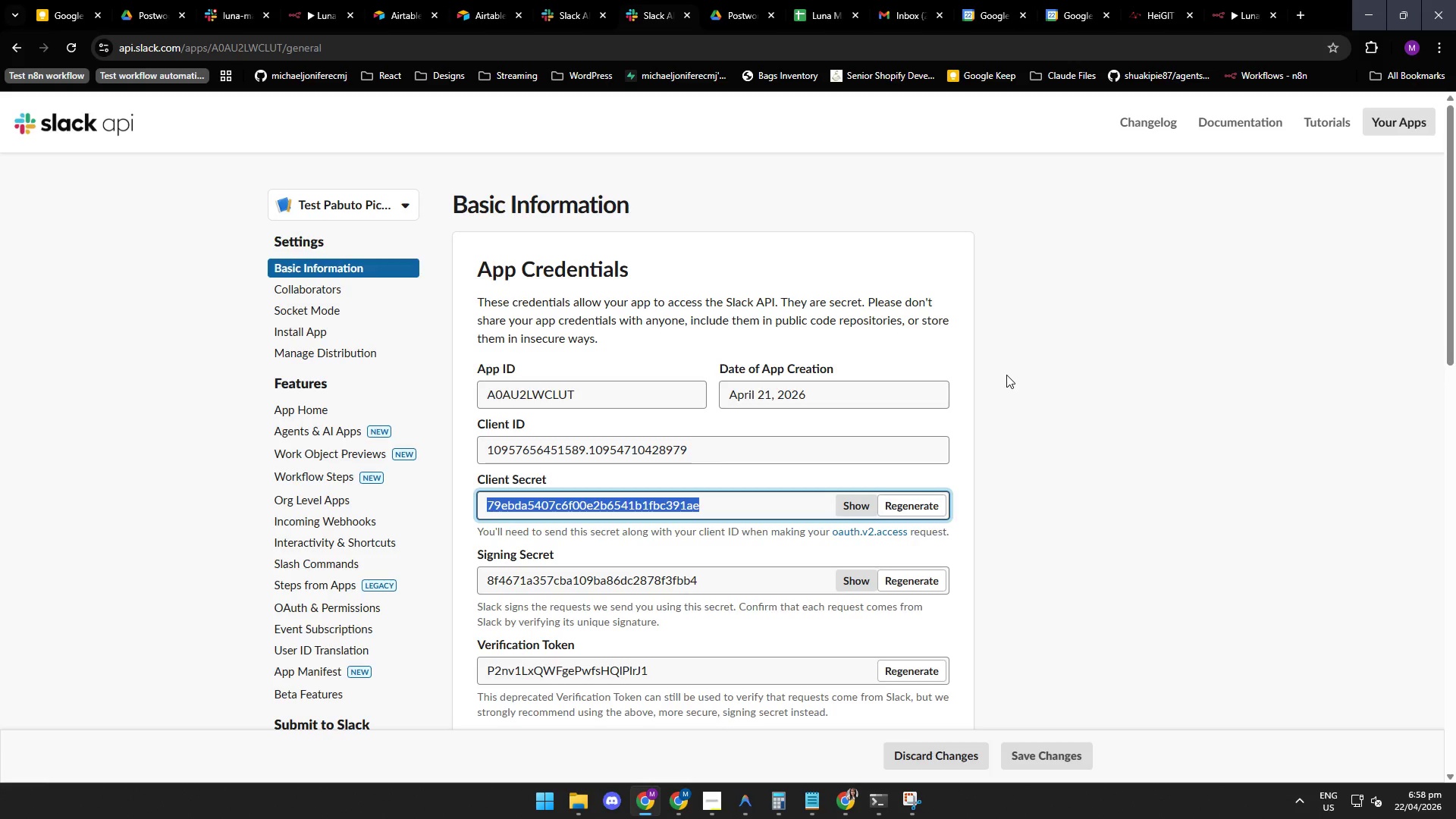 
left_click([736, 13])
 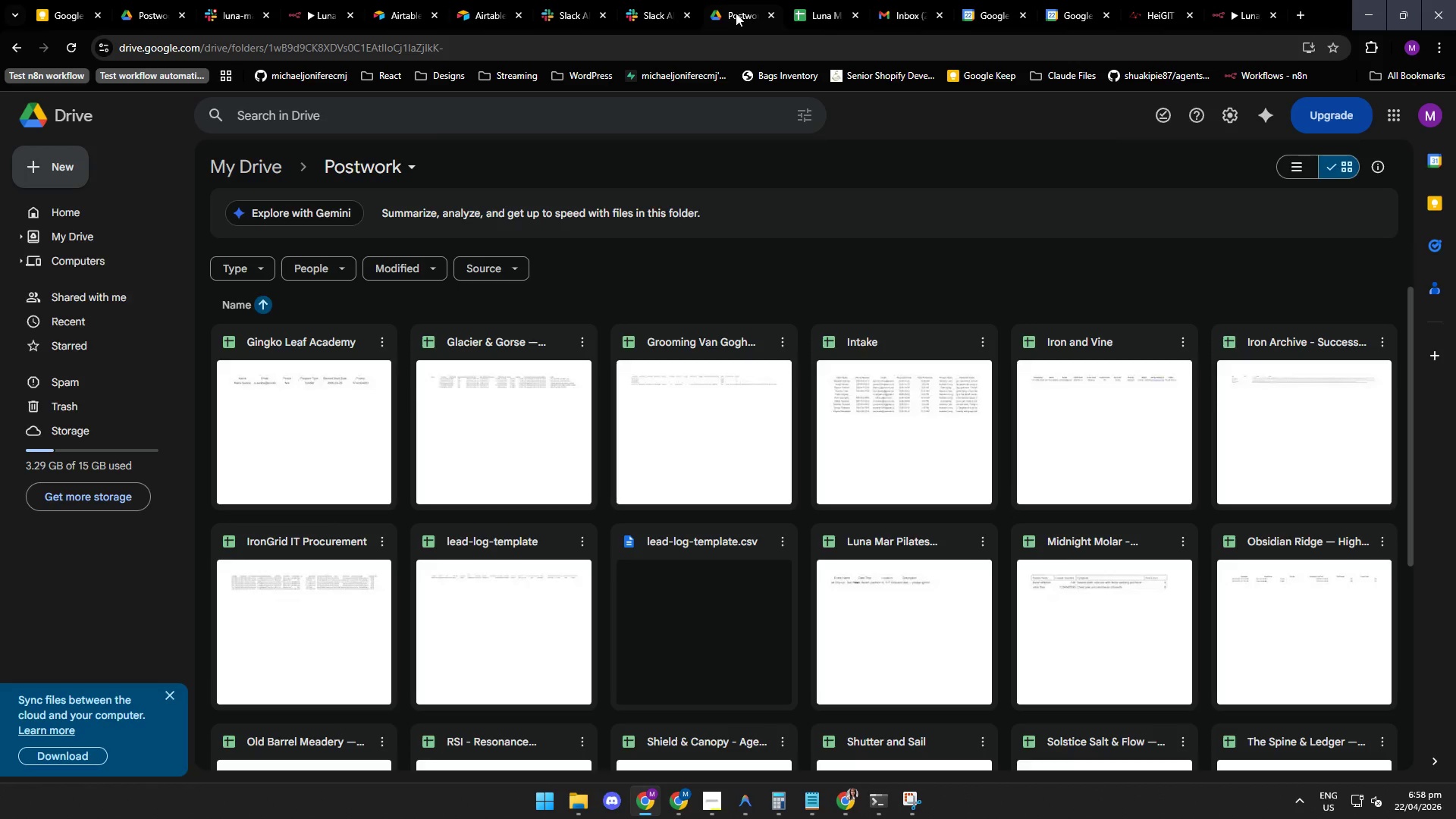 
mouse_move([859, 4])
 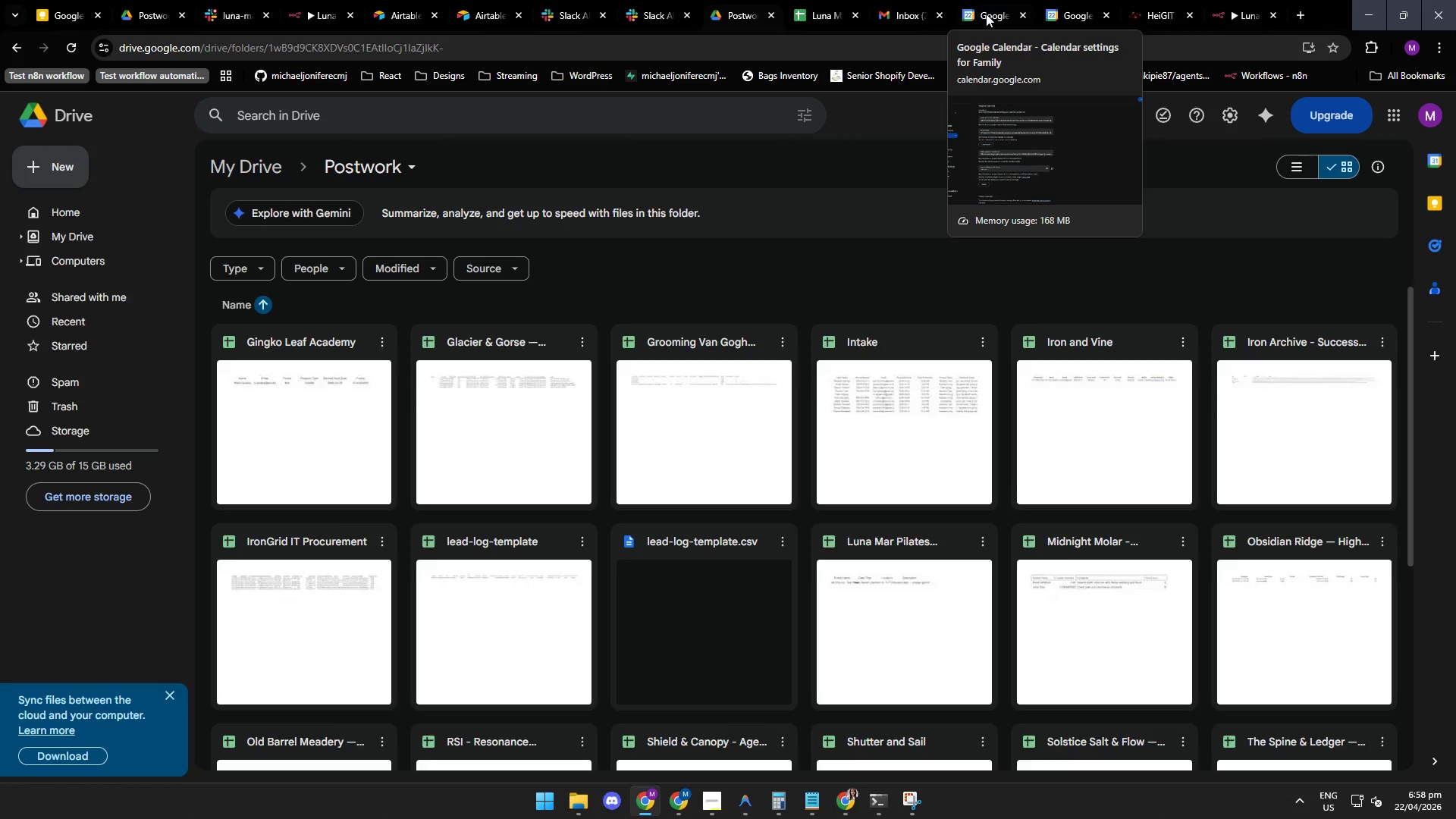 
left_click([987, 14])
 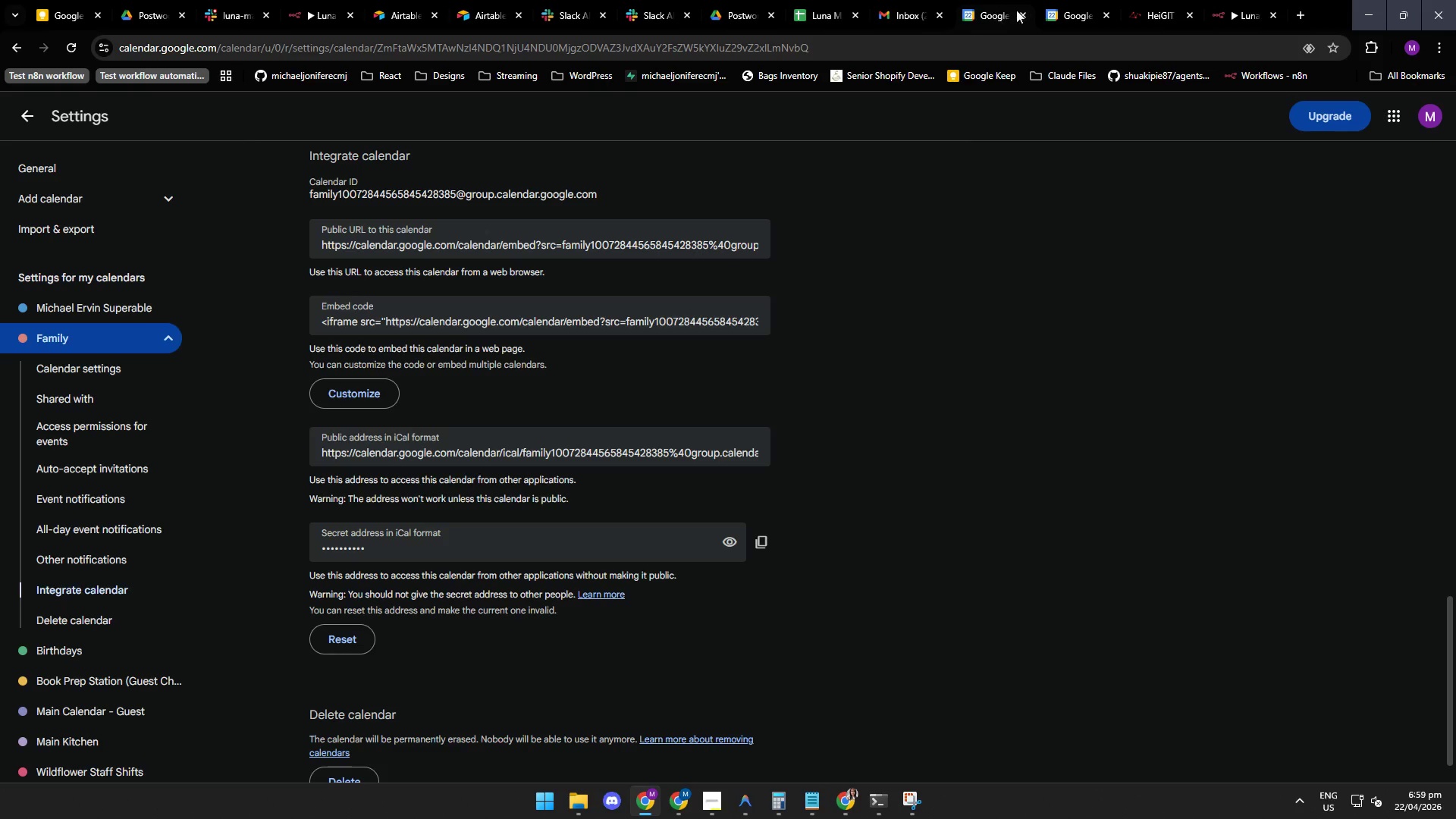 
left_click([1058, 10])
 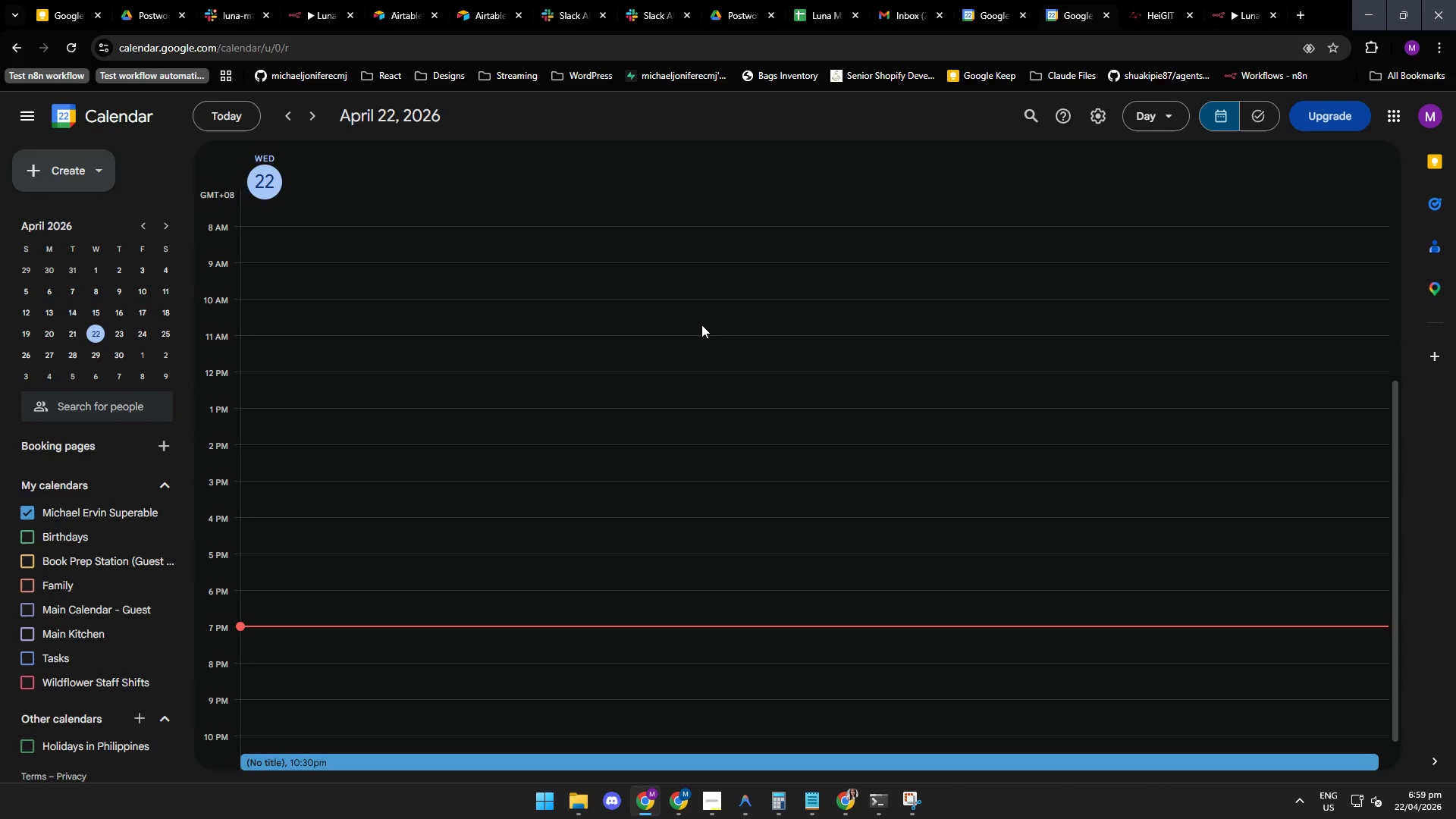 
wait(8.6)
 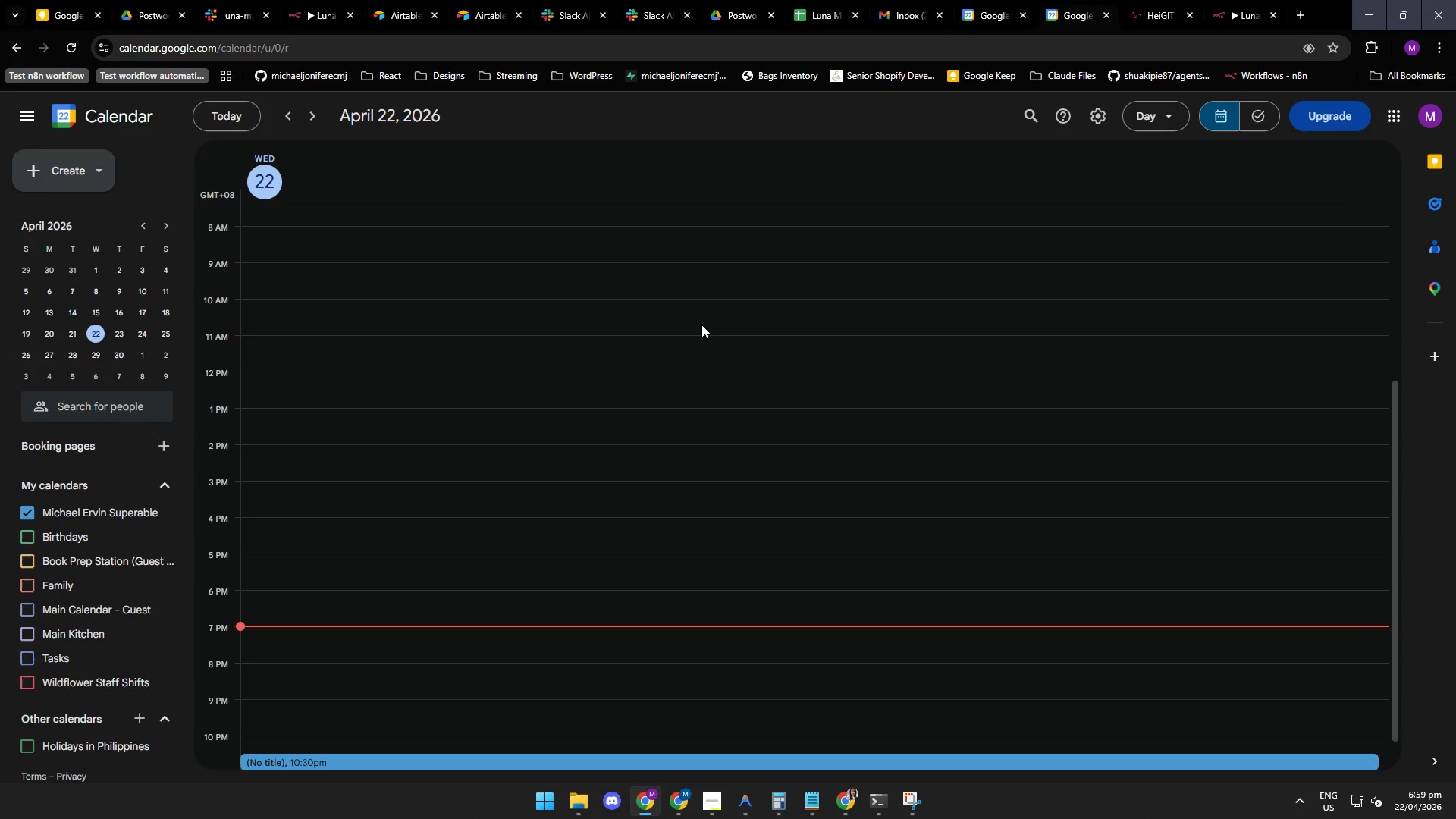 
mouse_move([736, 797])
 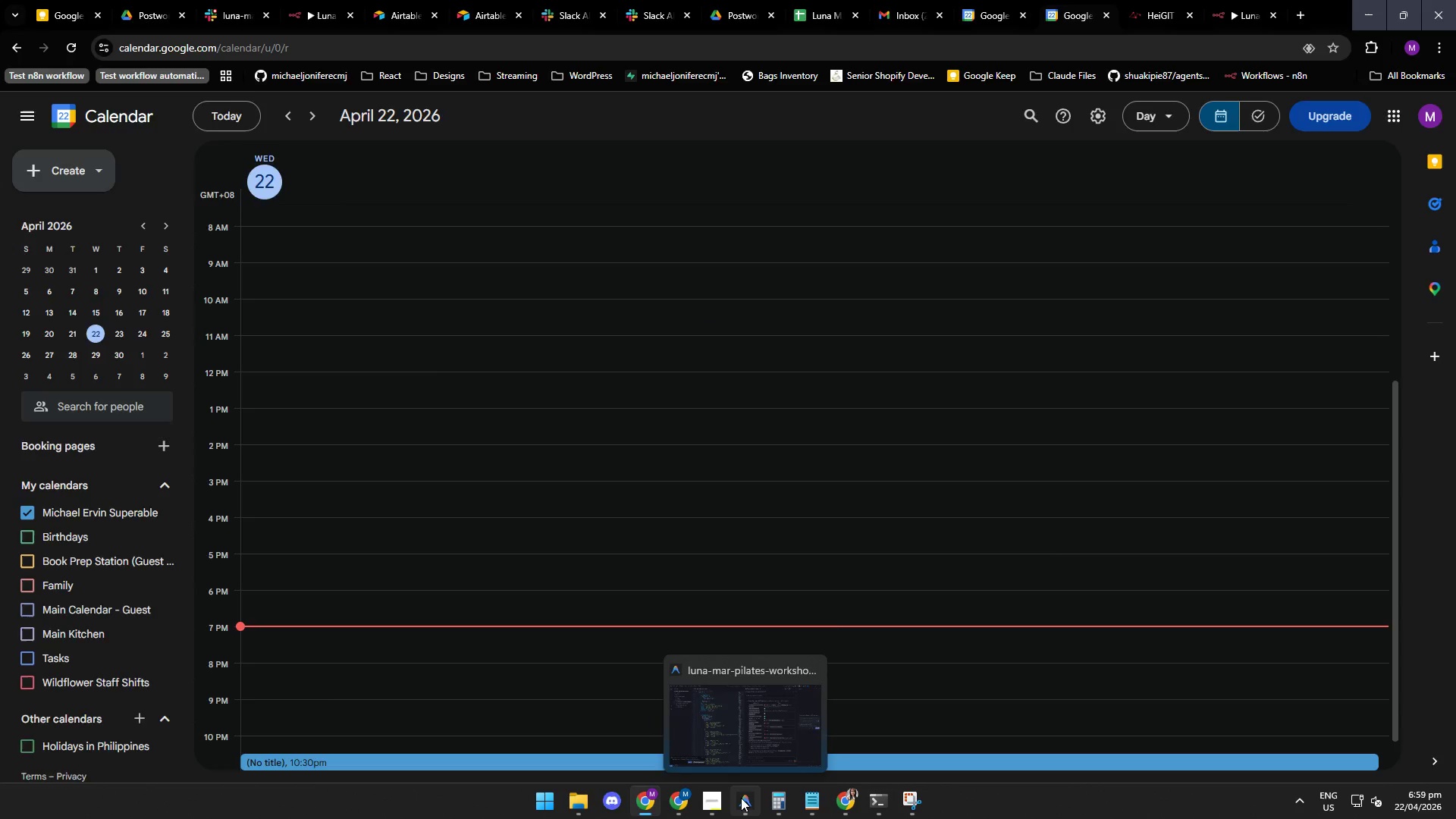 
left_click([740, 799])
 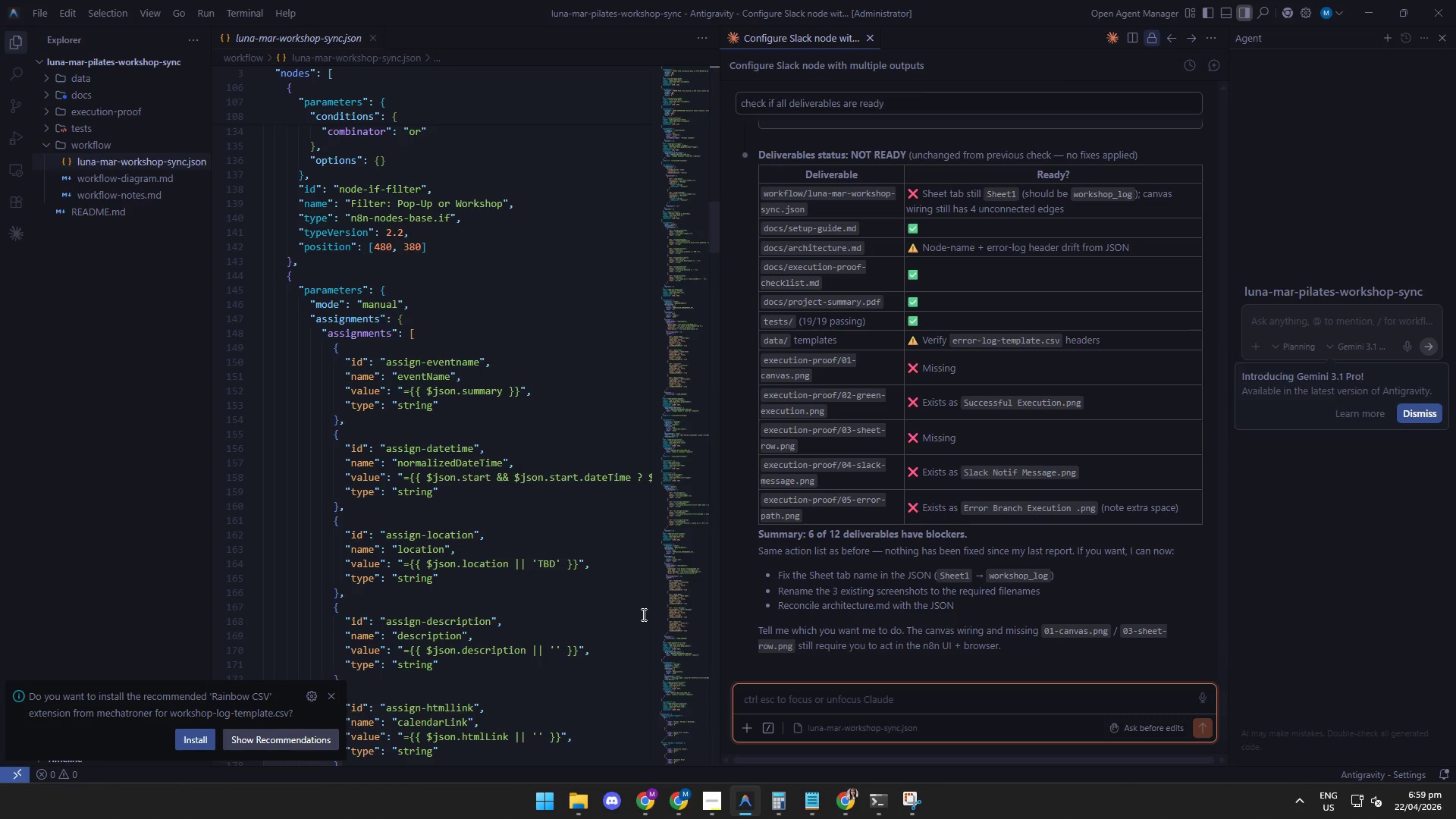 
wait(19.82)
 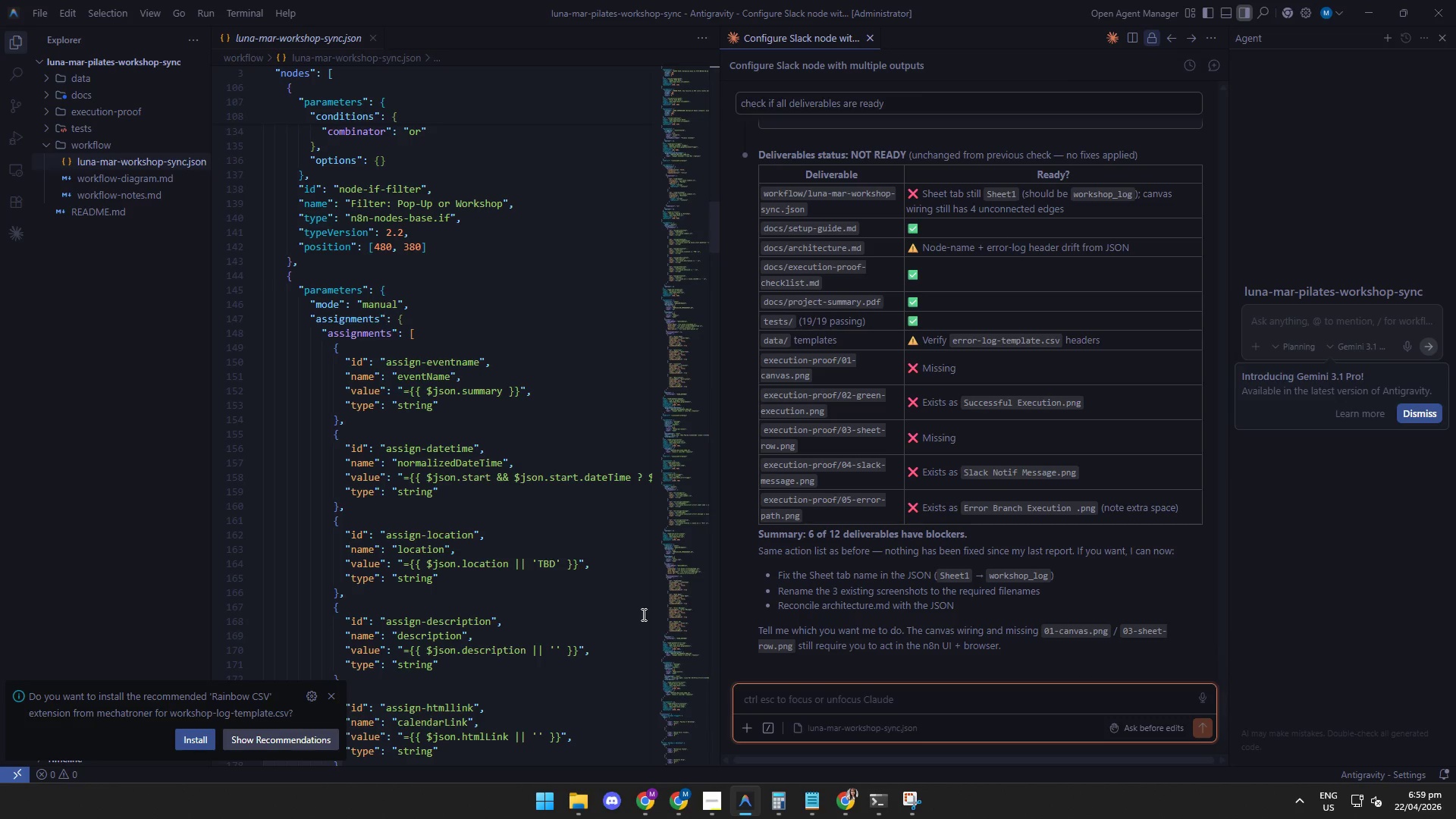 
mouse_move([813, 803])
 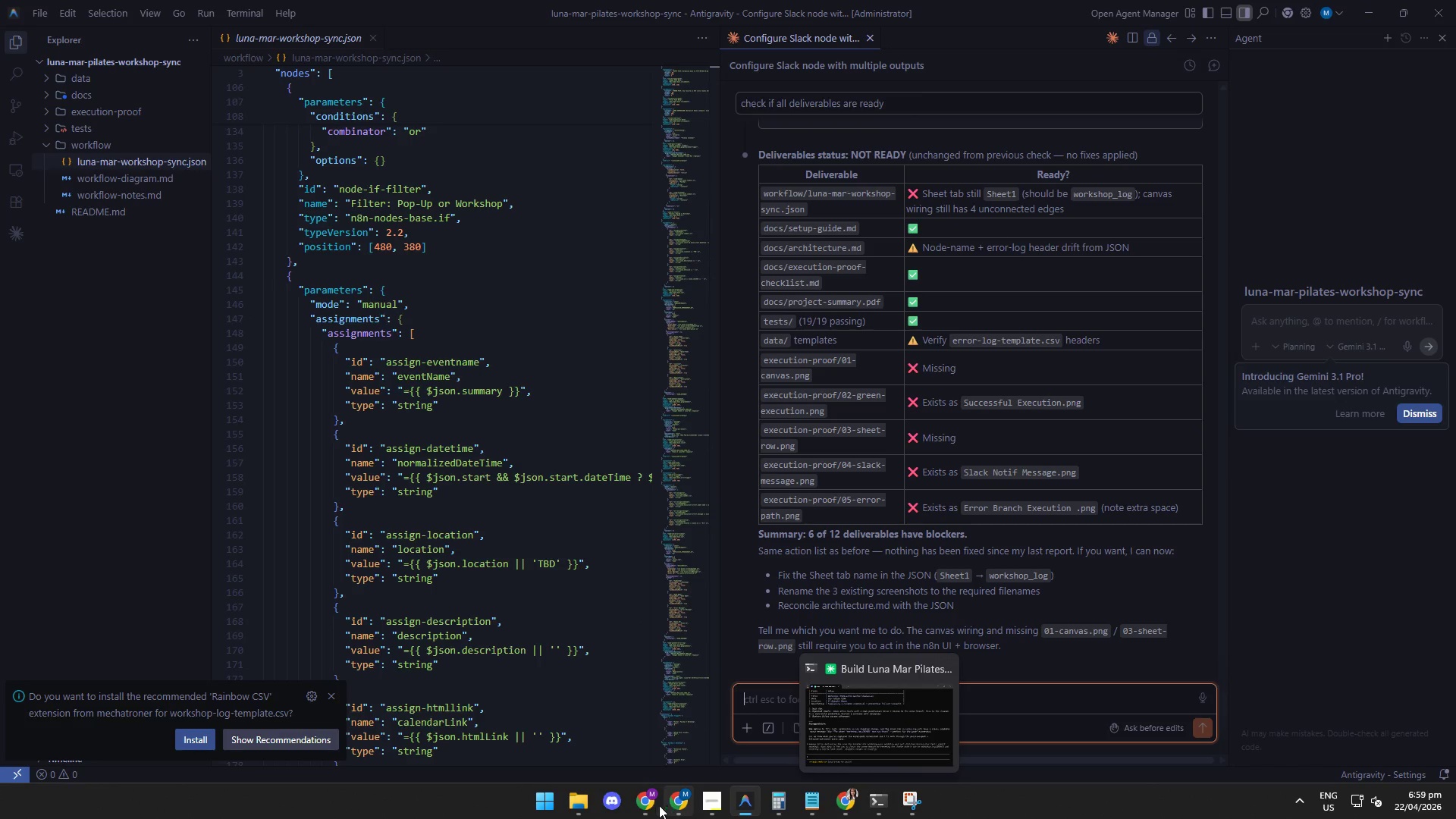 
left_click([645, 802])
 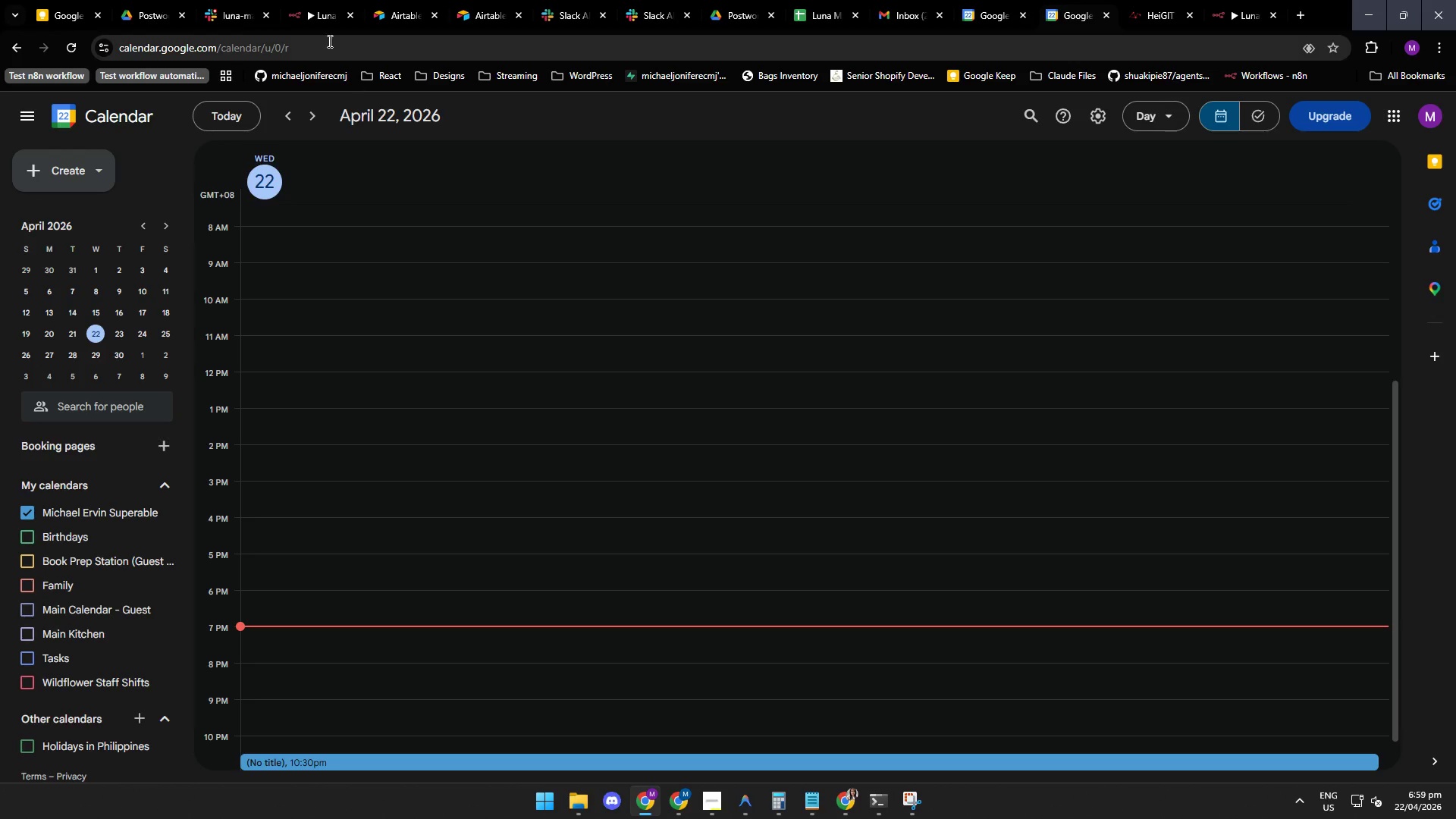 
left_click([316, 13])
 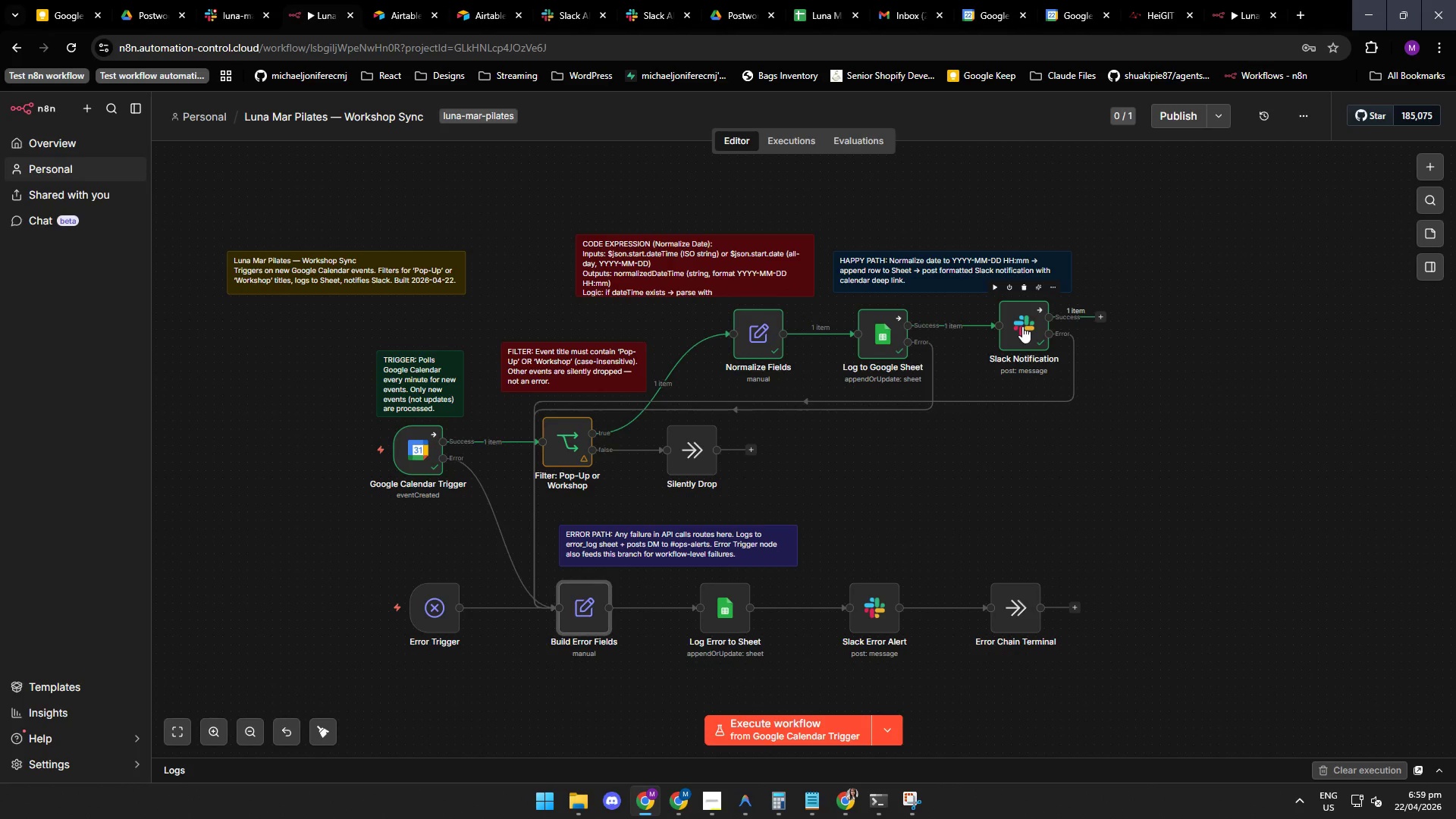 
double_click([1018, 328])
 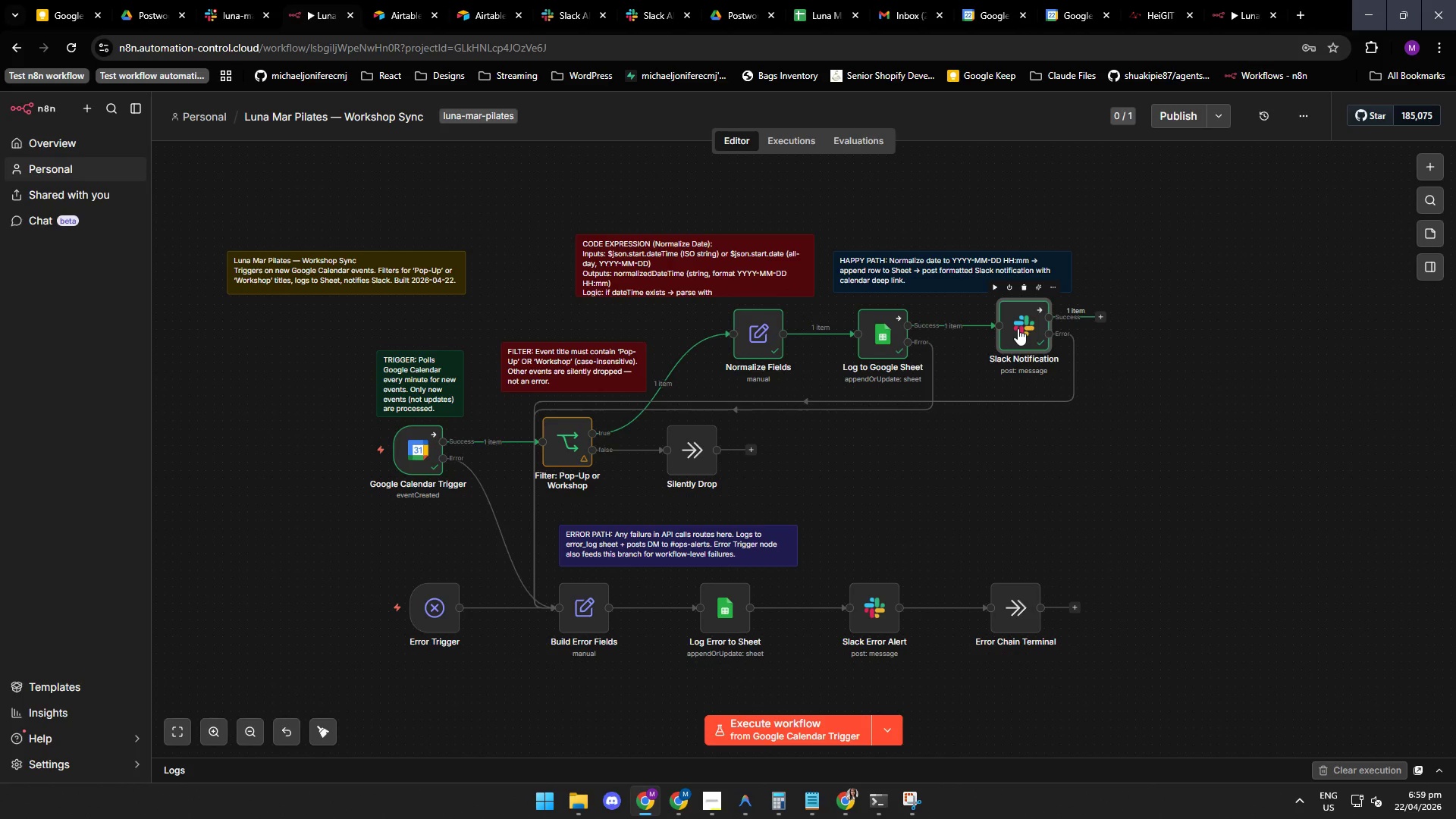 
triple_click([1018, 328])
 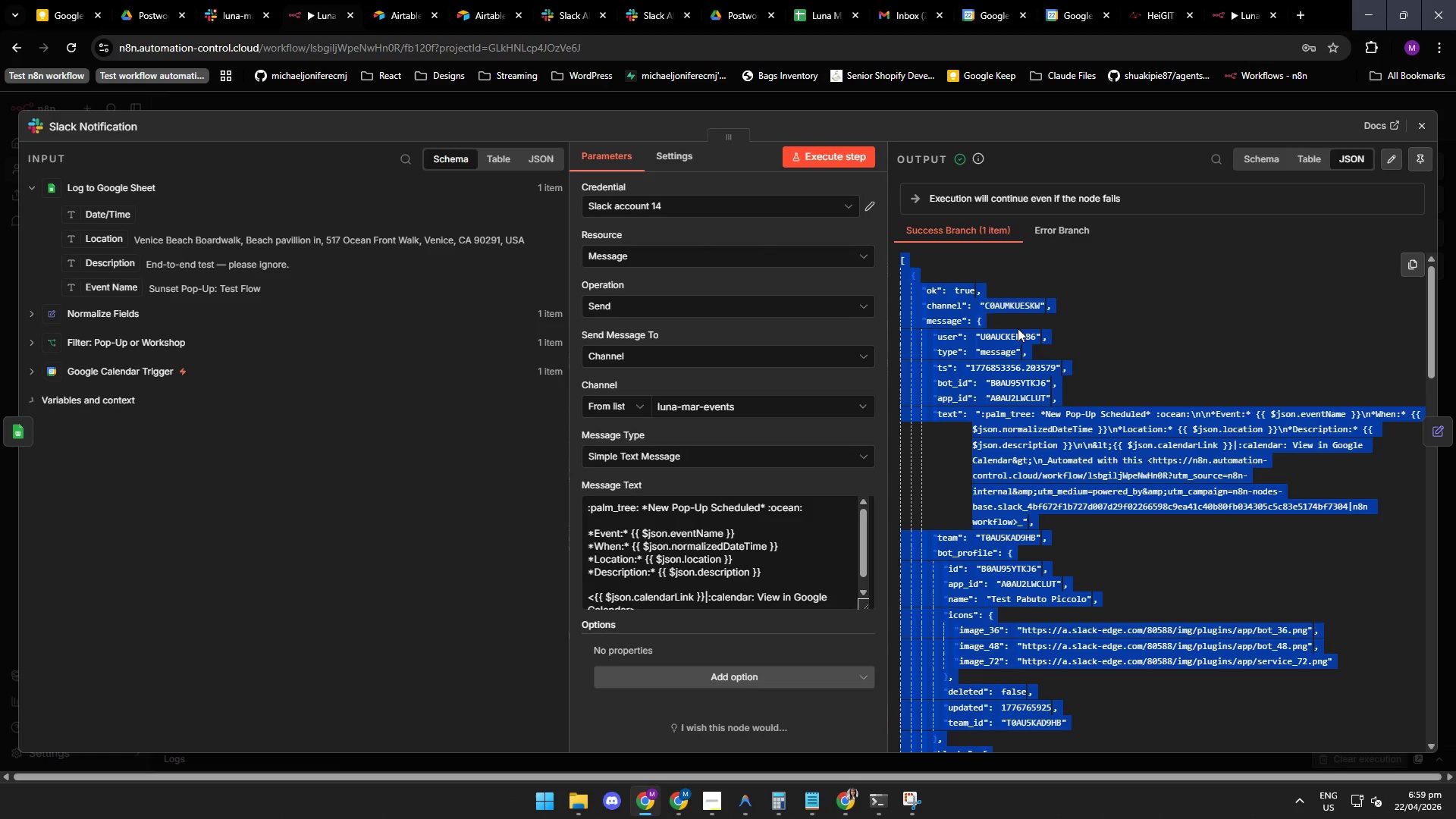 
triple_click([1018, 328])
 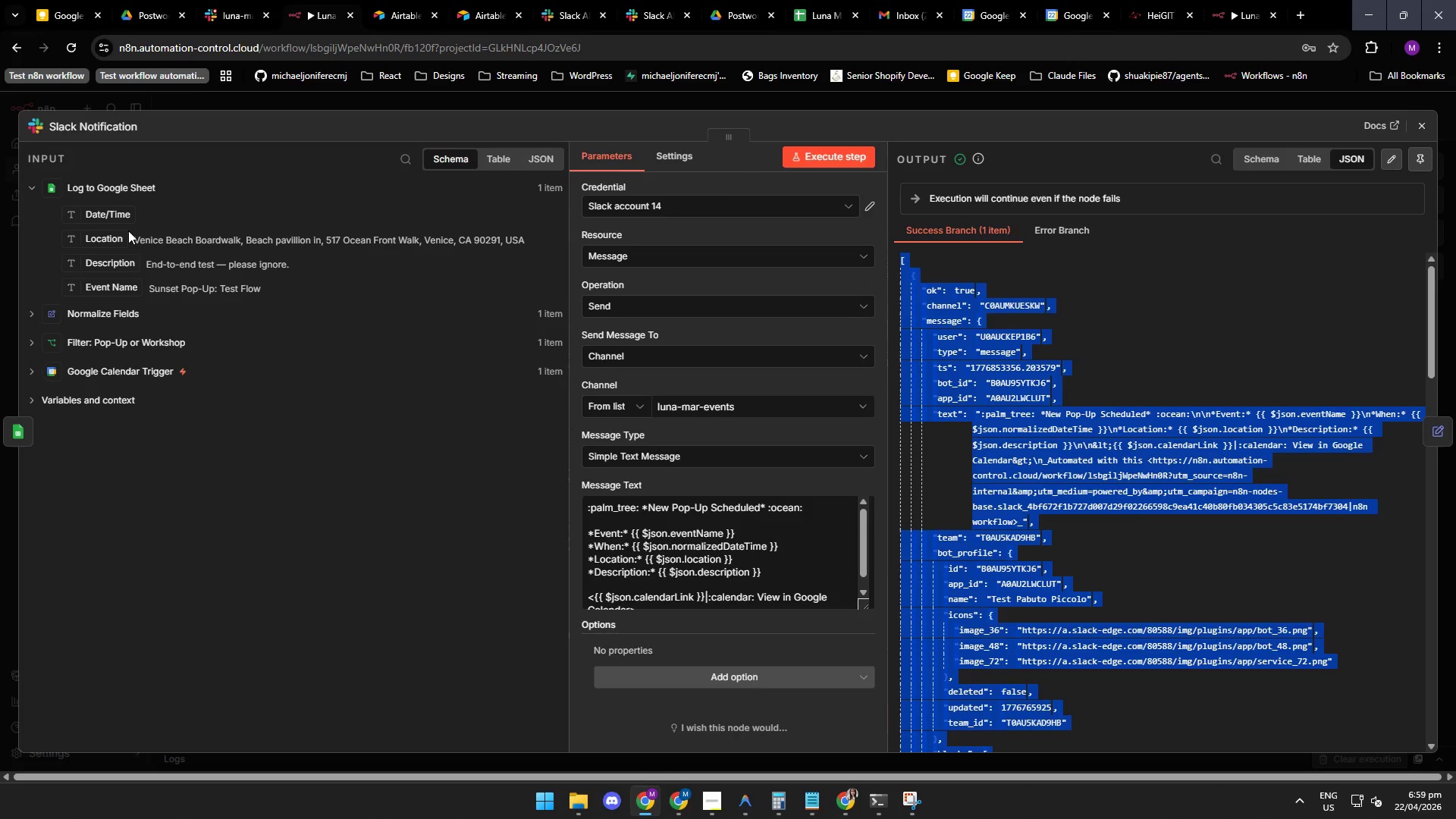 
wait(20.66)
 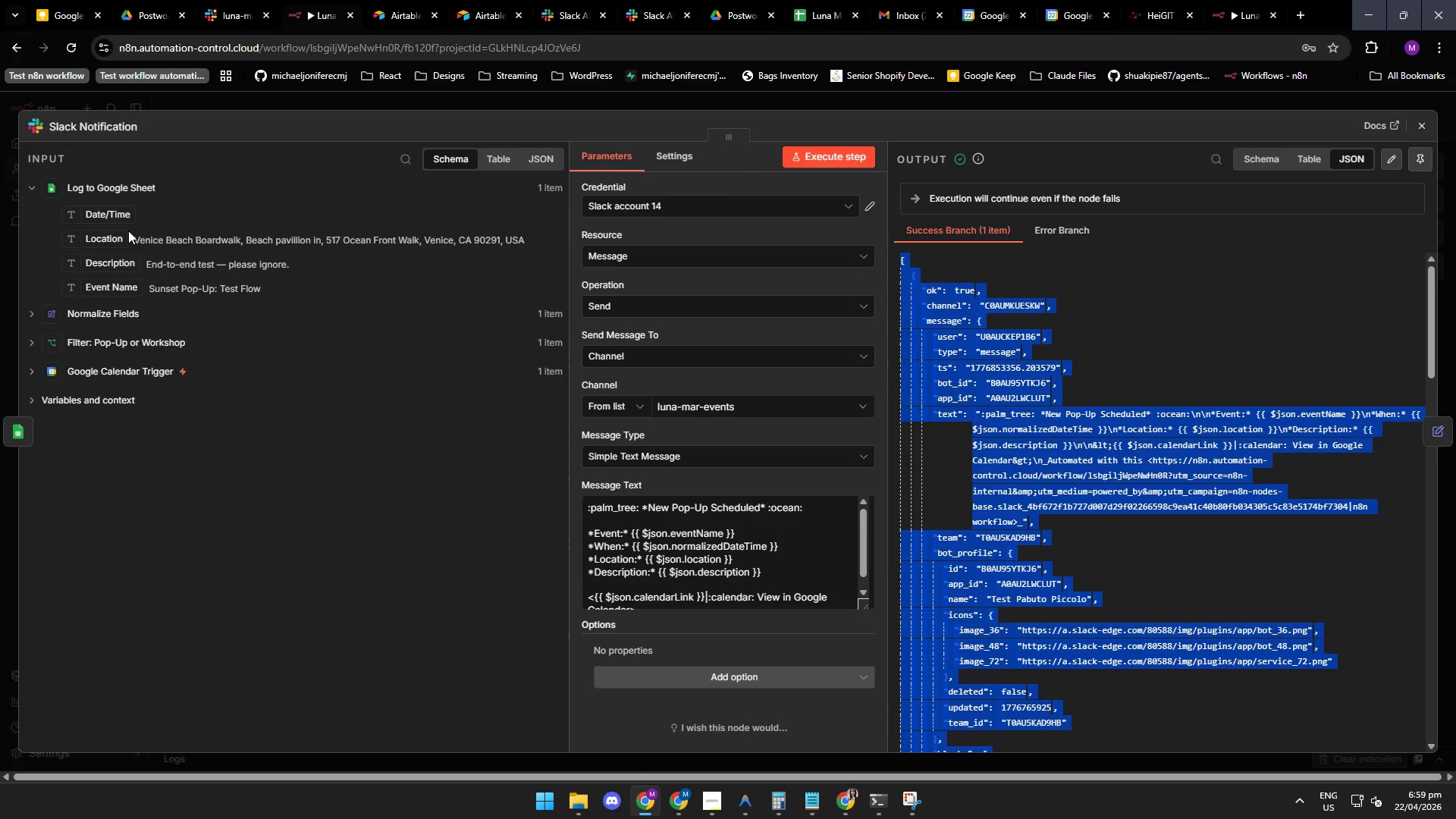 
mouse_move([756, 531])
 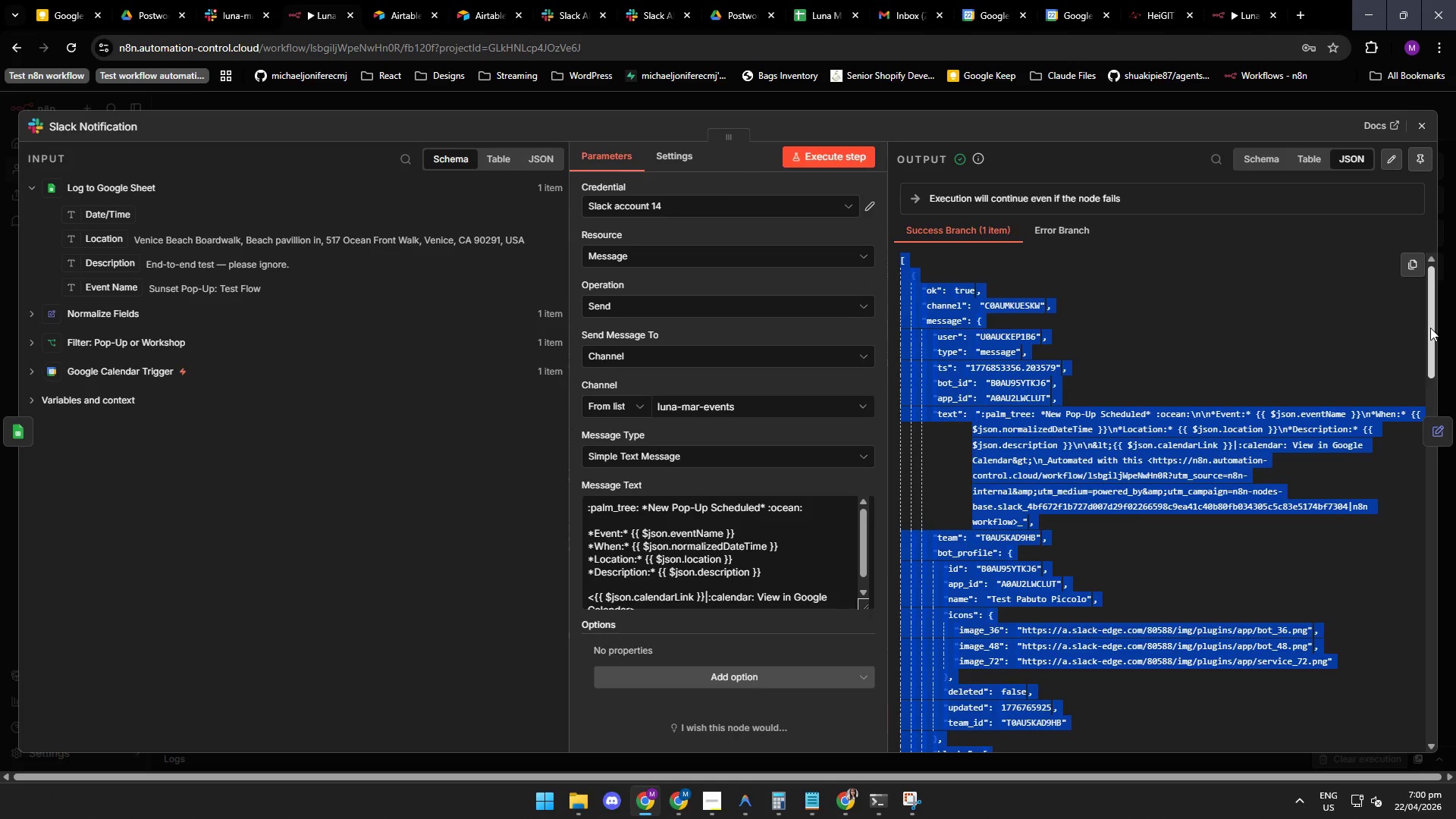 
left_click_drag(start_coordinate=[1429, 331], to_coordinate=[1407, 353])
 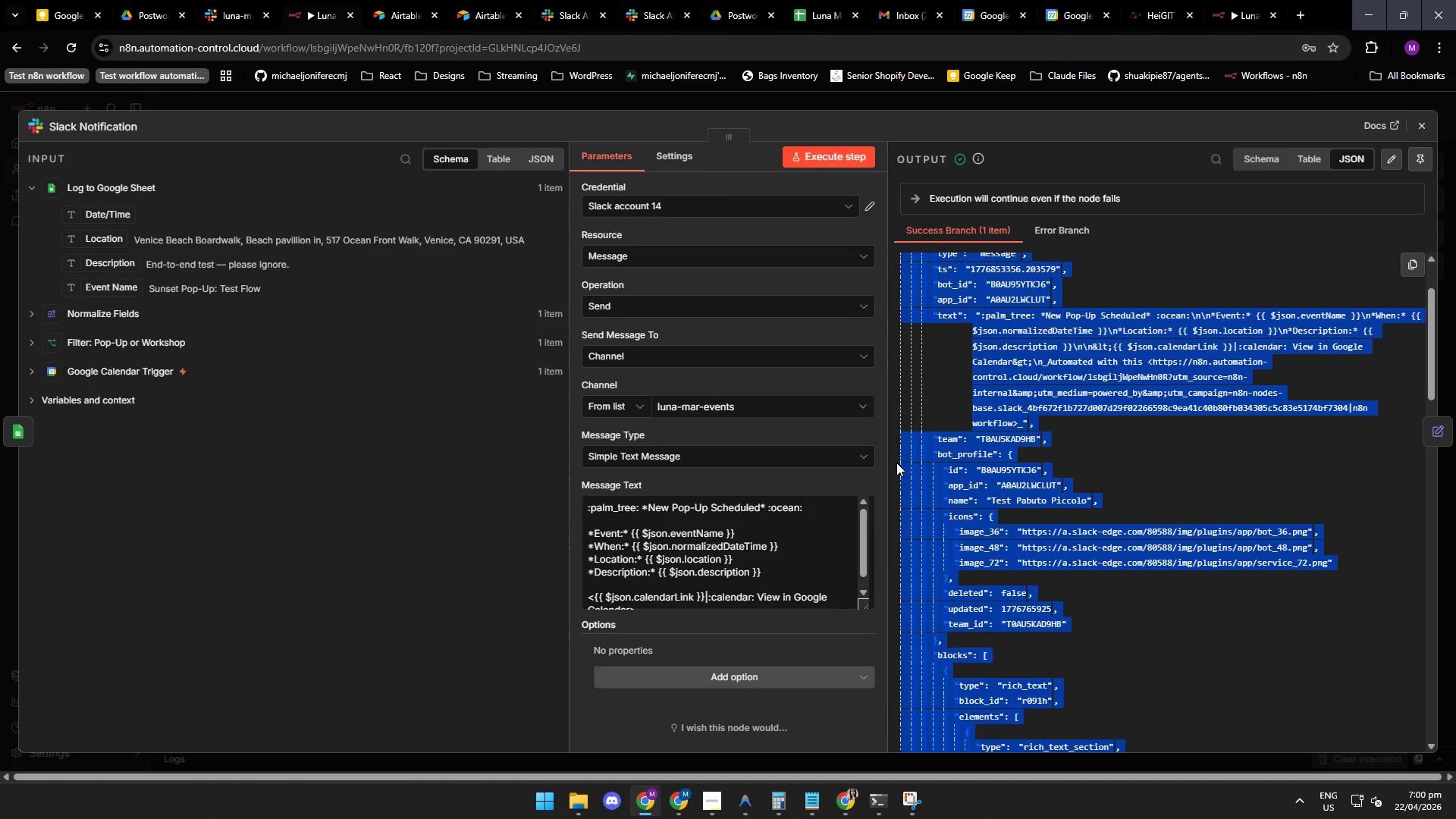 
wait(8.77)
 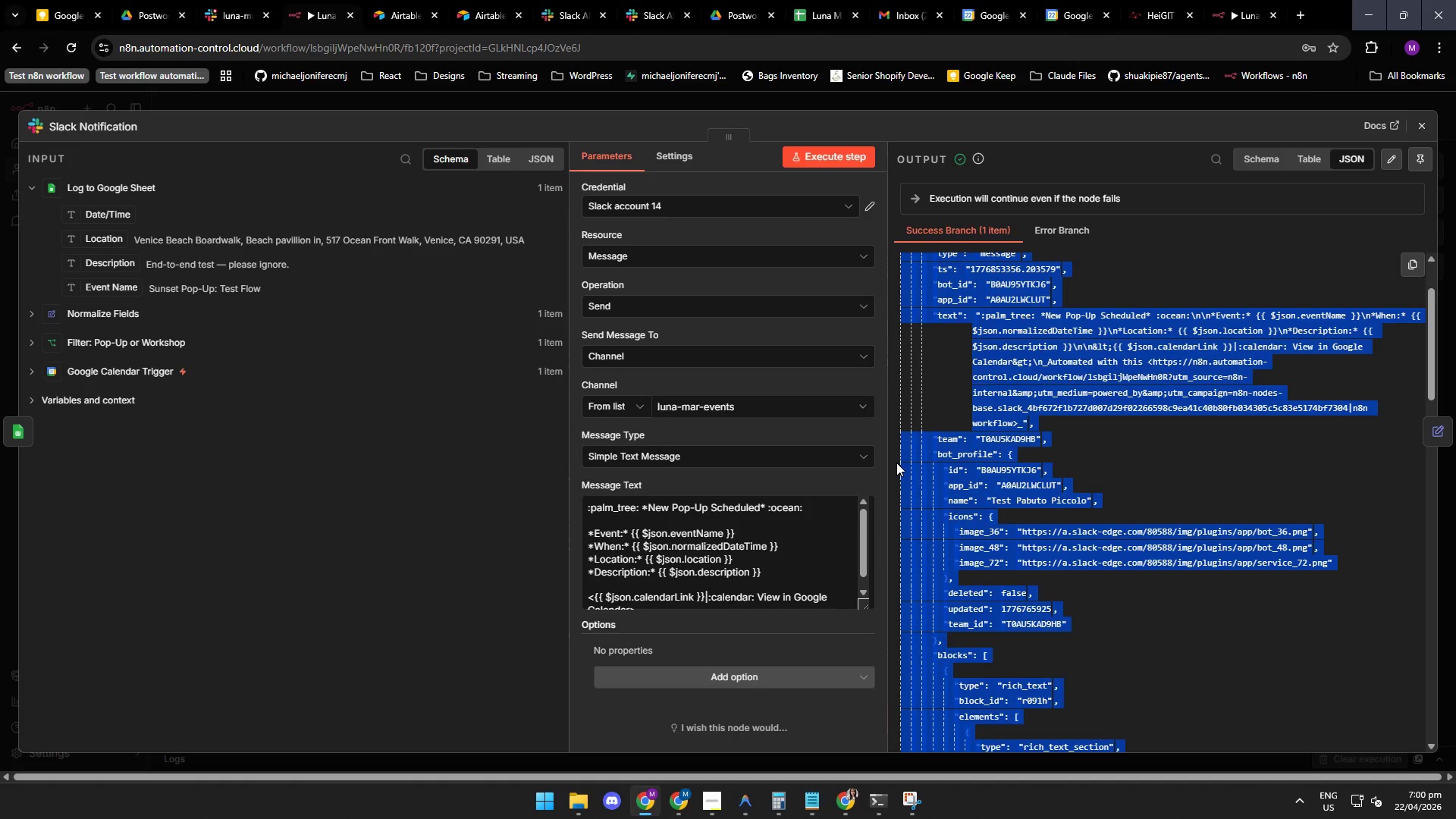 
left_click([752, 811])
 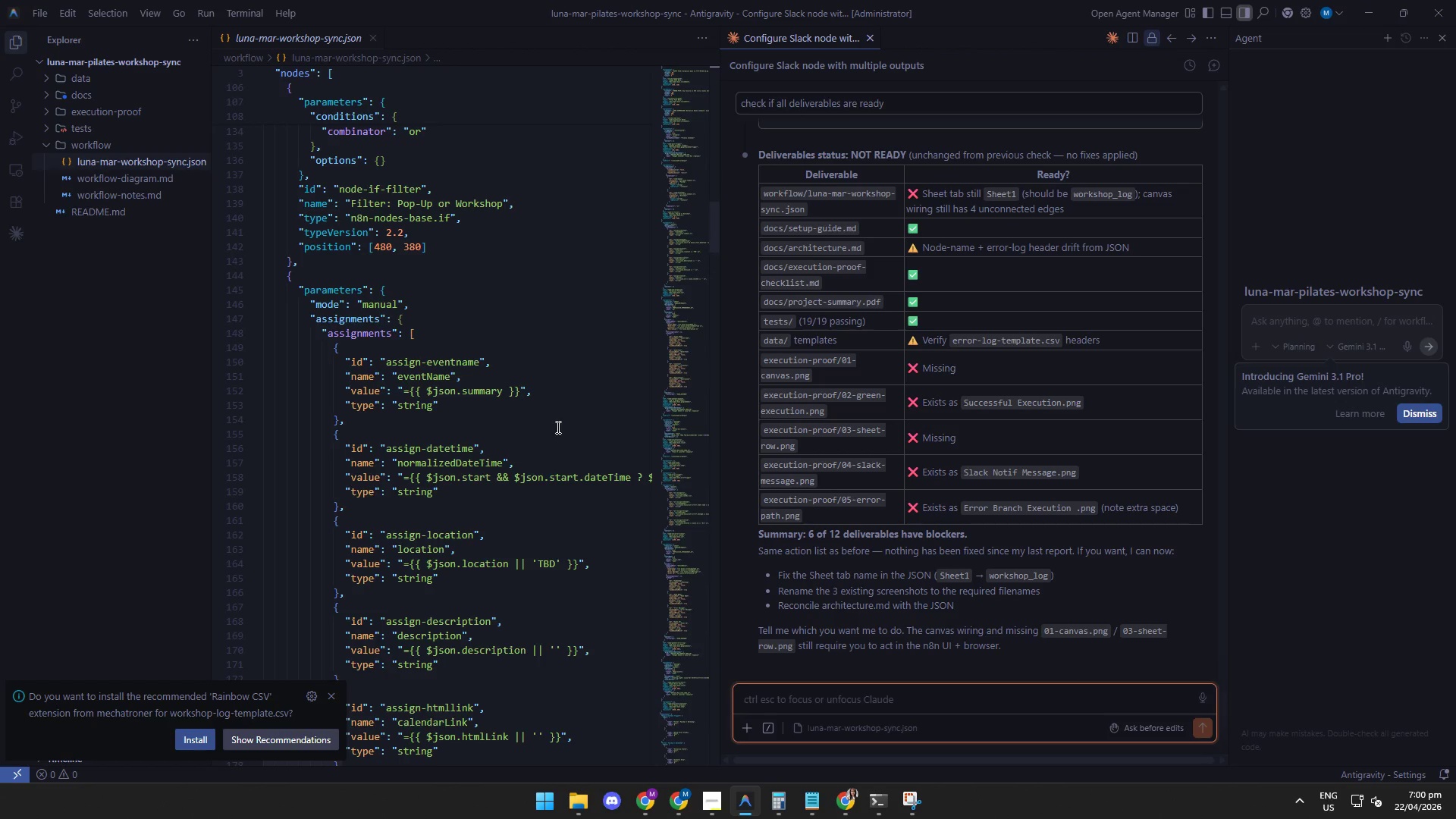 
scroll: coordinate [557, 426], scroll_direction: down, amount: 10.0
 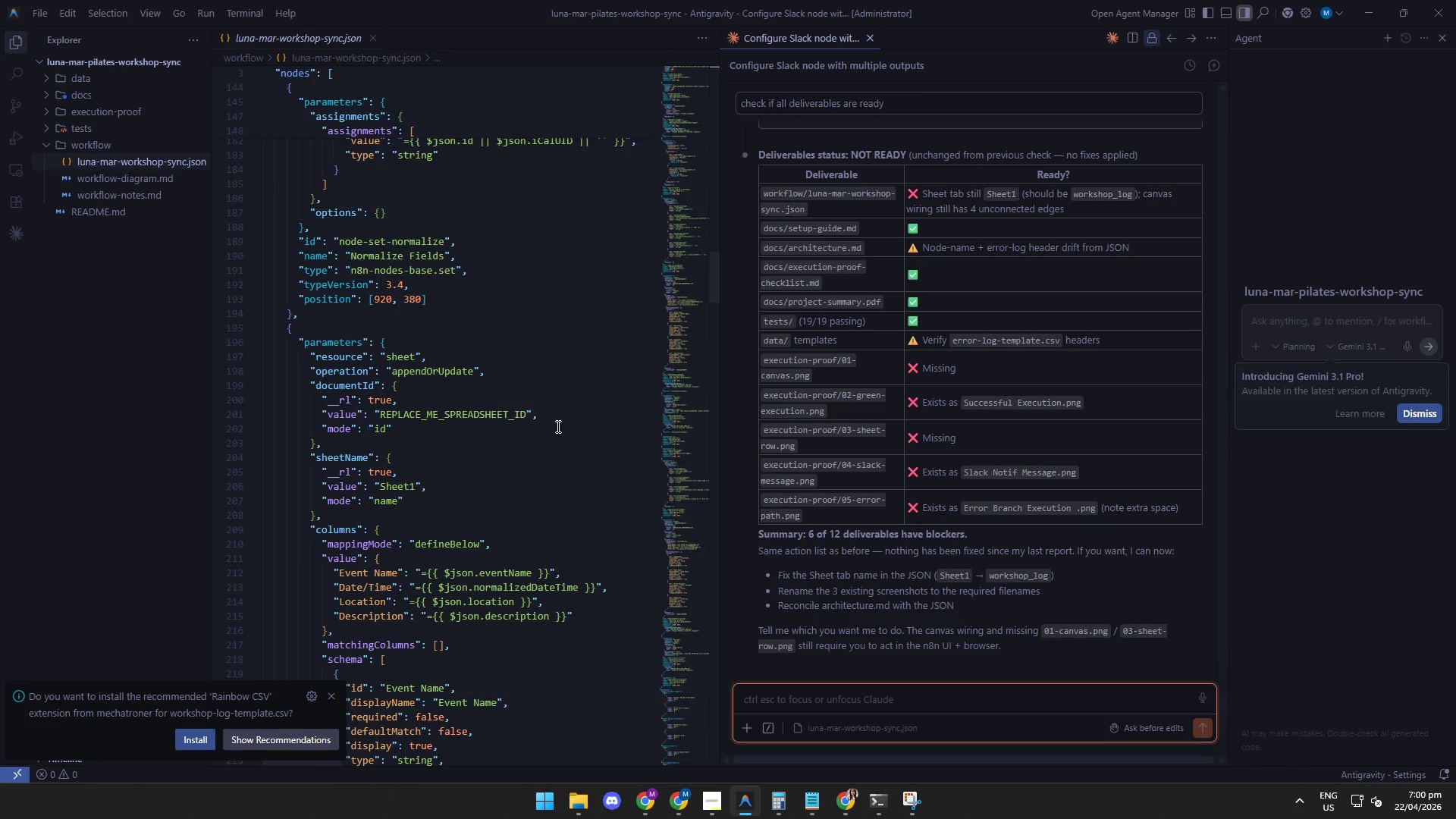 
scroll: coordinate [555, 427], scroll_direction: up, amount: 7.0
 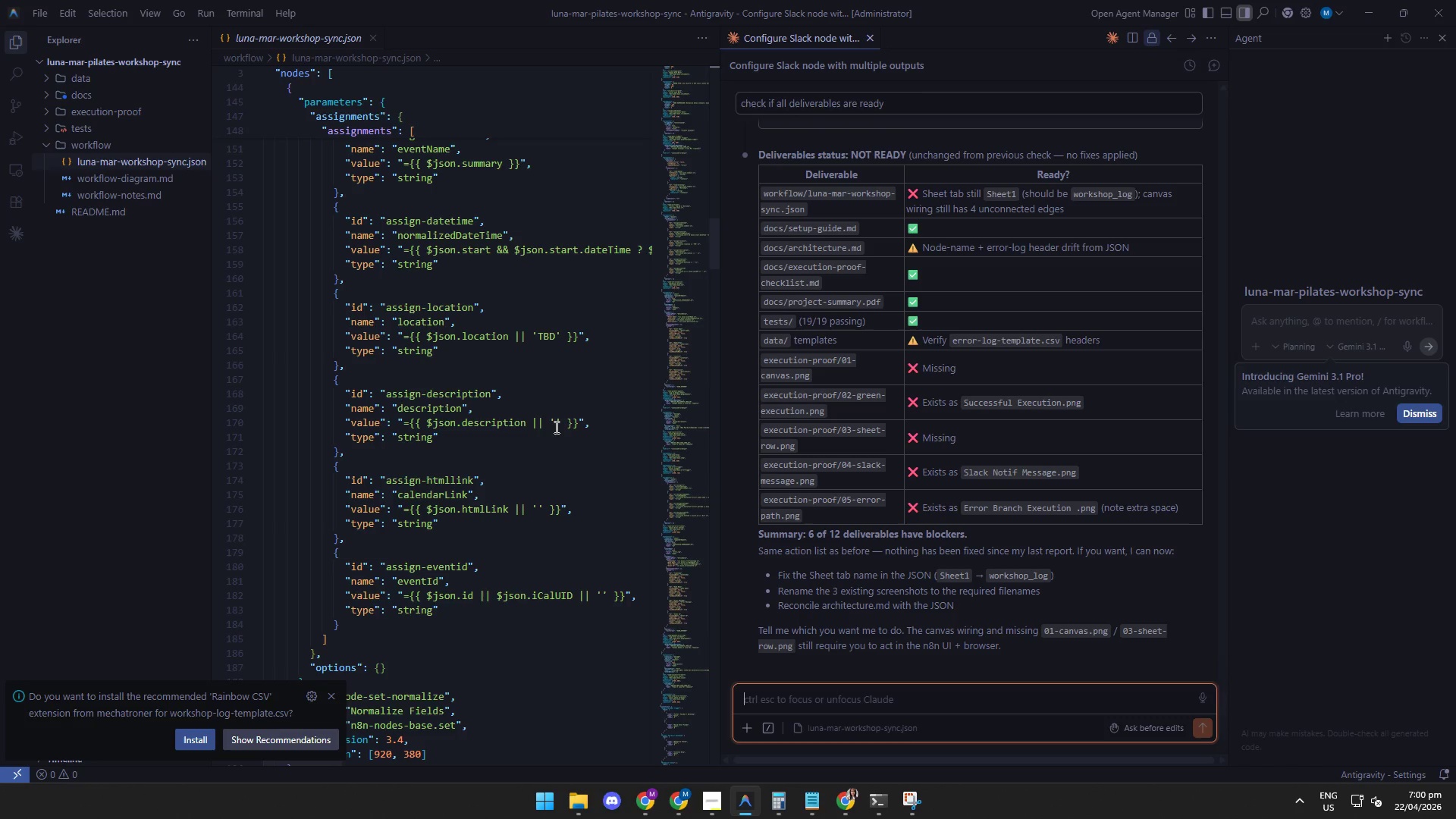 
scroll: coordinate [555, 427], scroll_direction: down, amount: 7.0
 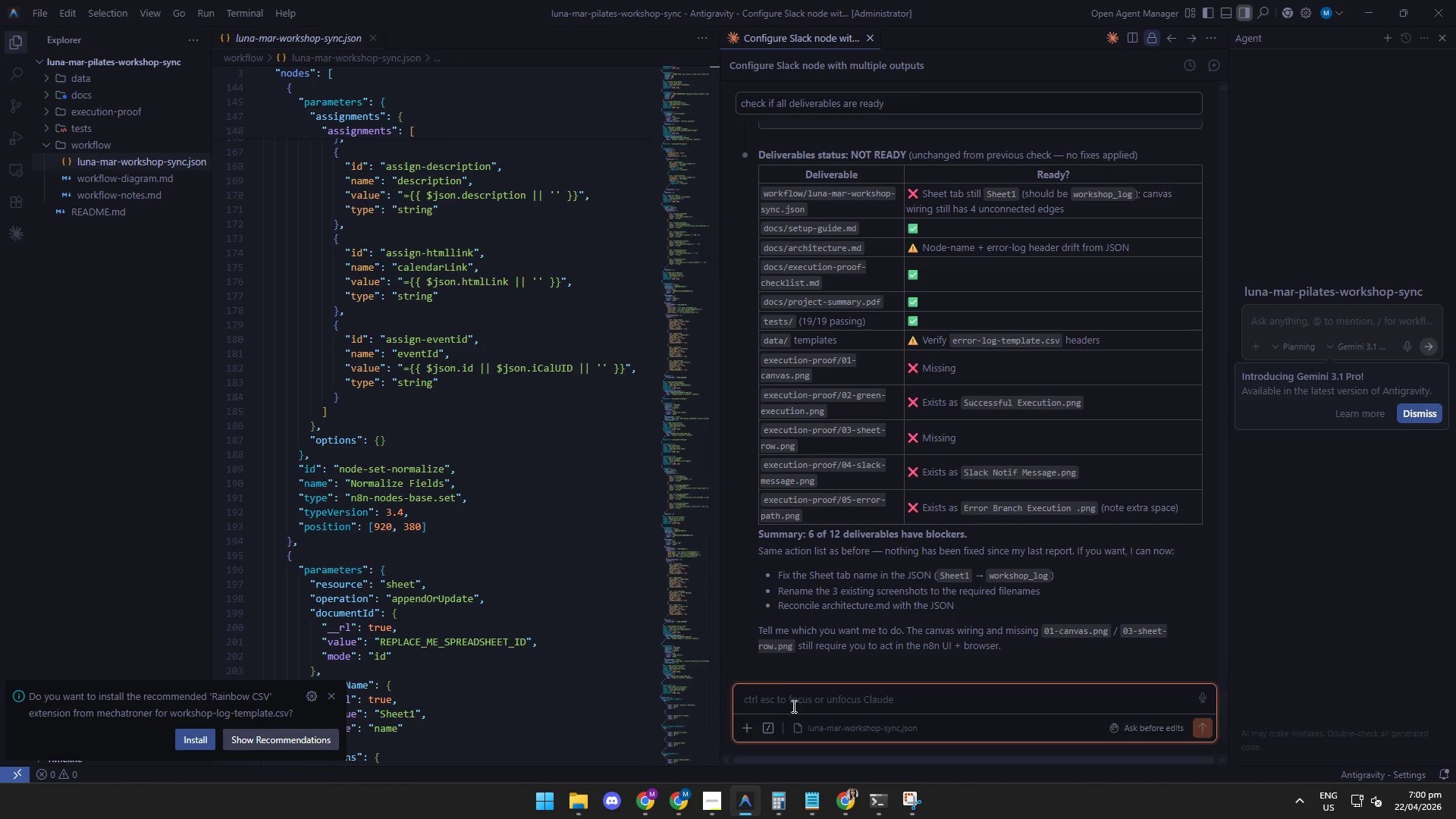 
left_click([792, 704])
 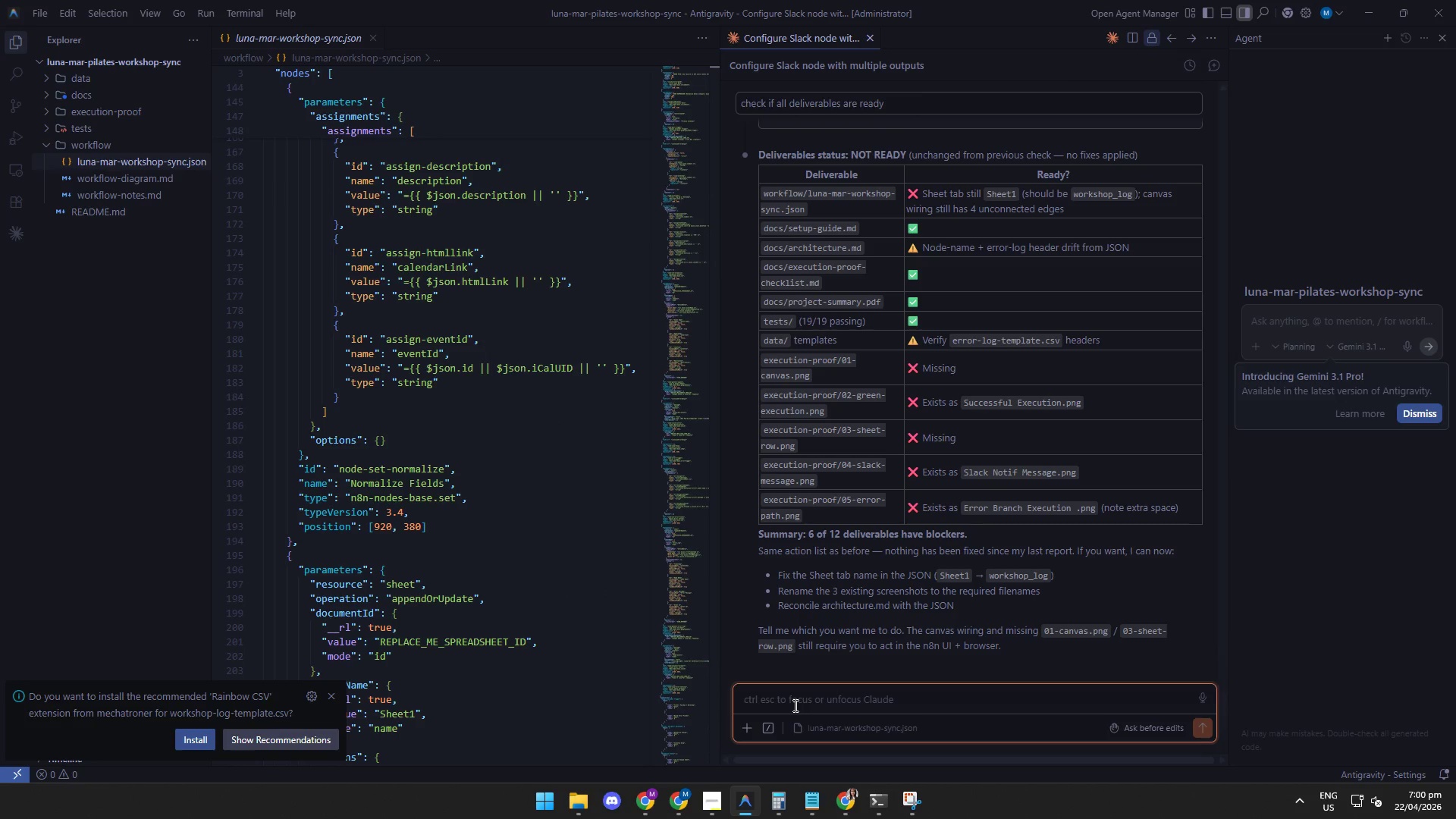 
type(did you already check if there are no)
key(Backspace)
key(Backspace)
key(Backspace)
key(Backspace)
key(Backspace)
key(Backspace)
key(Backspace)
key(Backspace)
type(please check if our pro)
key(Backspace)
key(Backspace)
type(project output will pass 100% )
 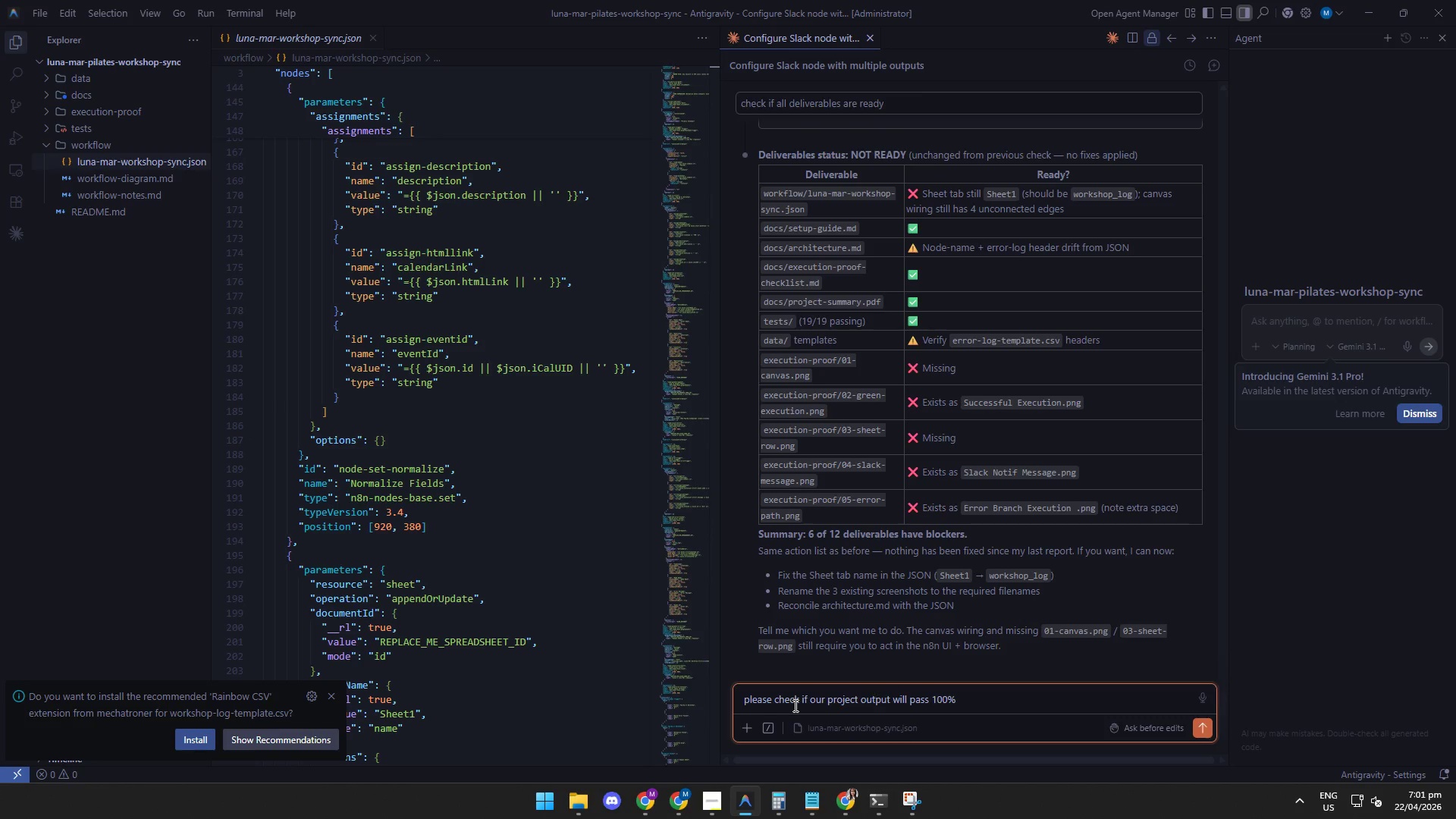 
key(Enter)
 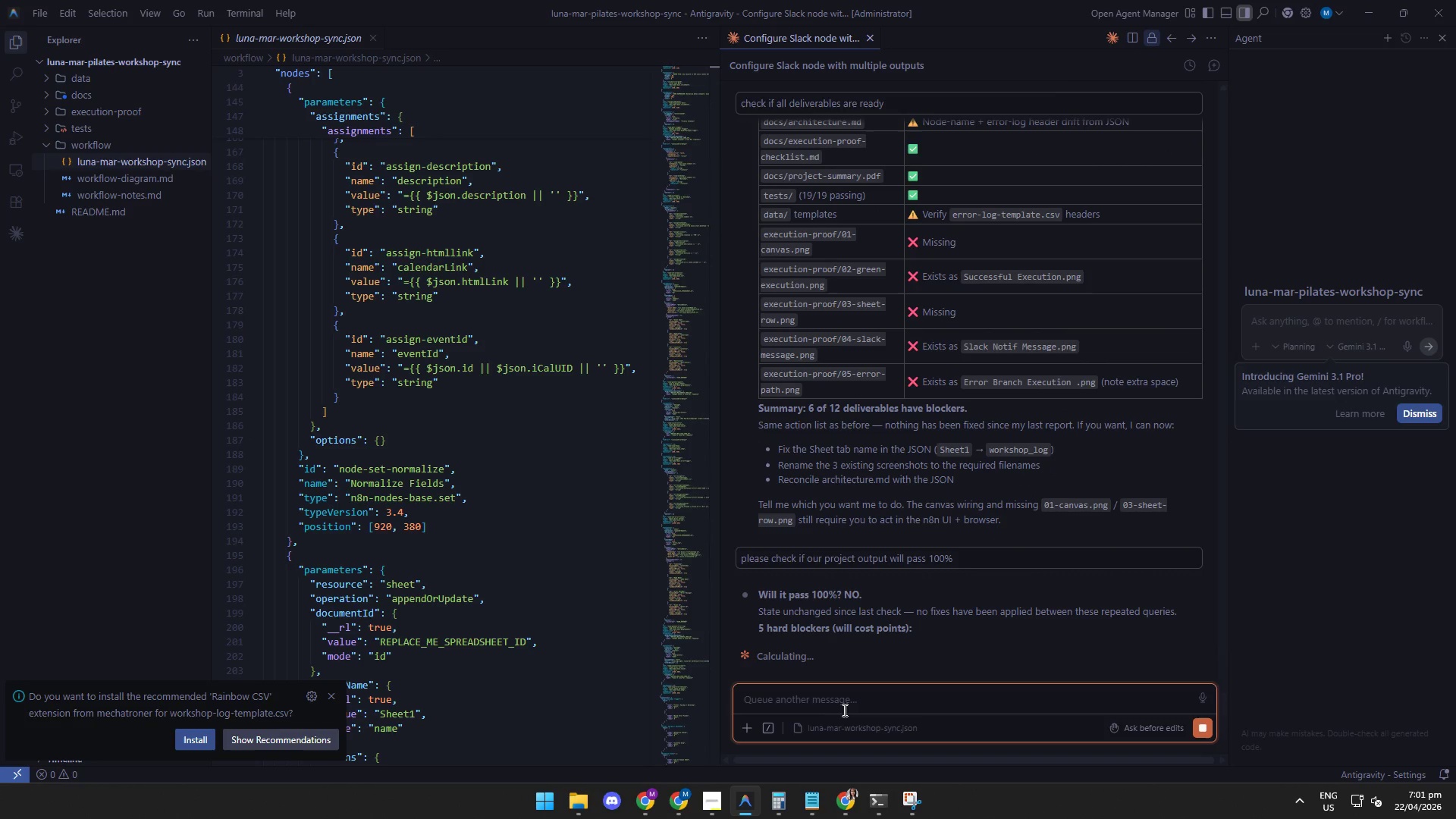 
wait(5.9)
 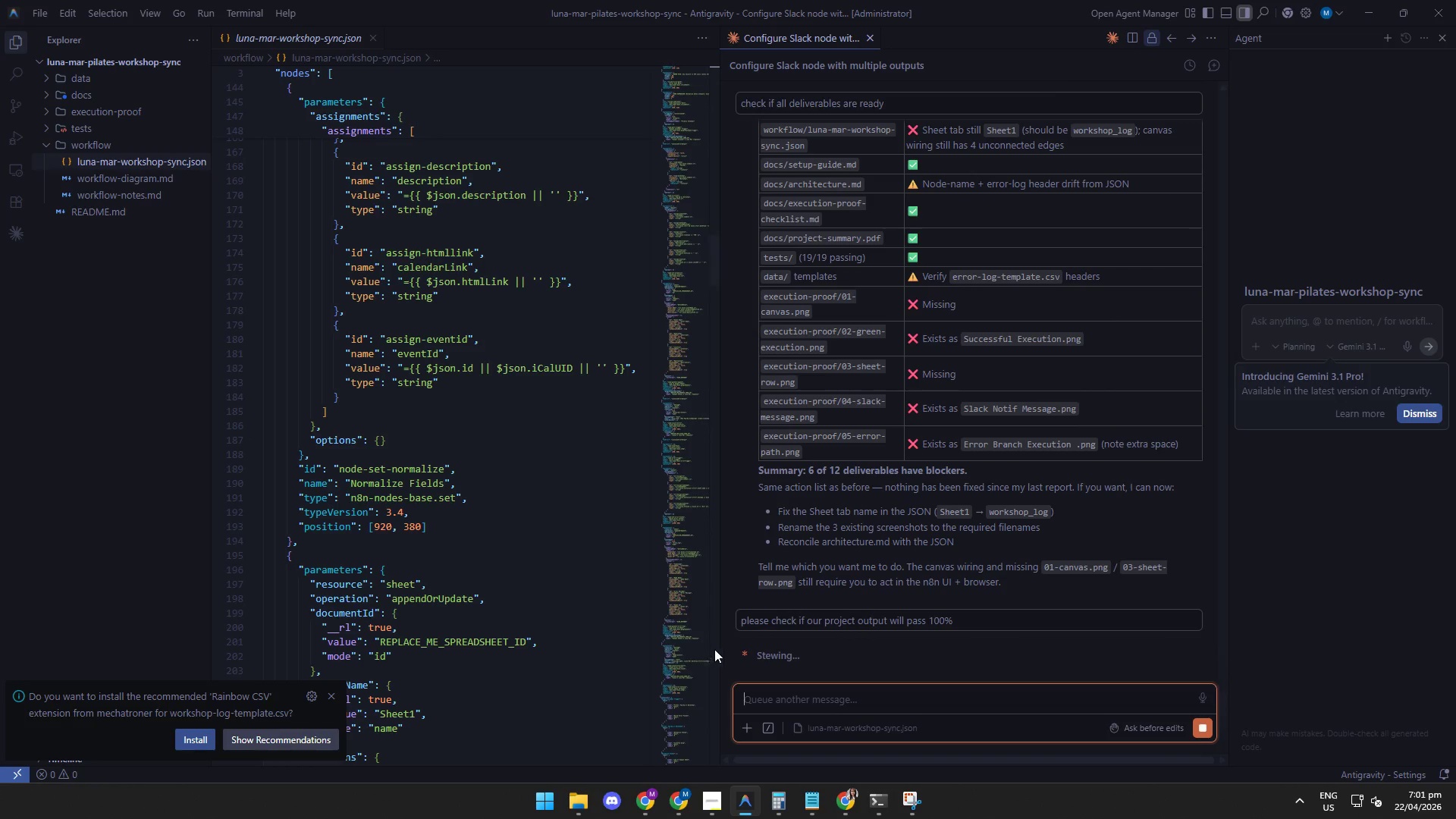 
mouse_move([659, 803])
 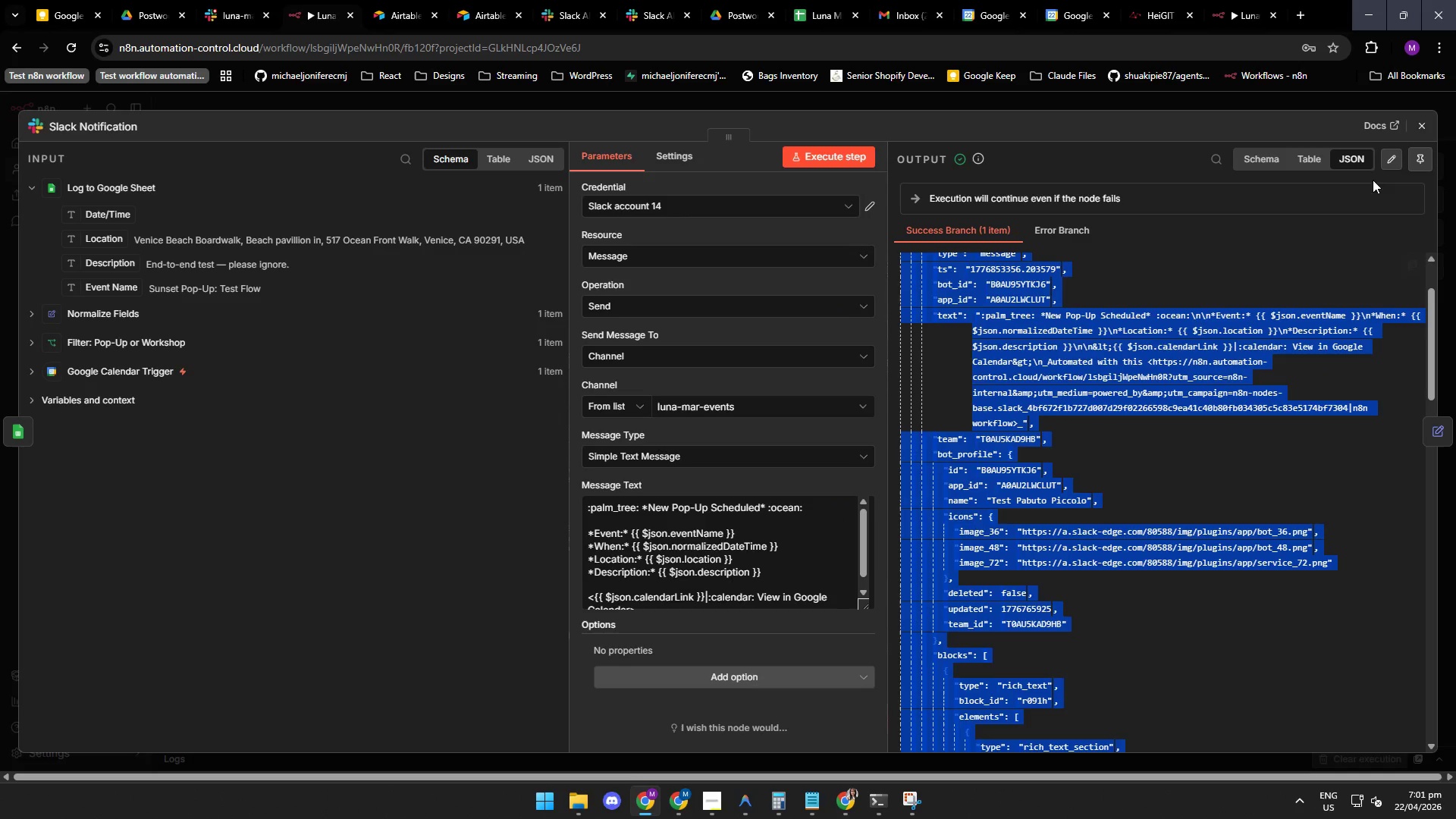 
left_click([1423, 124])
 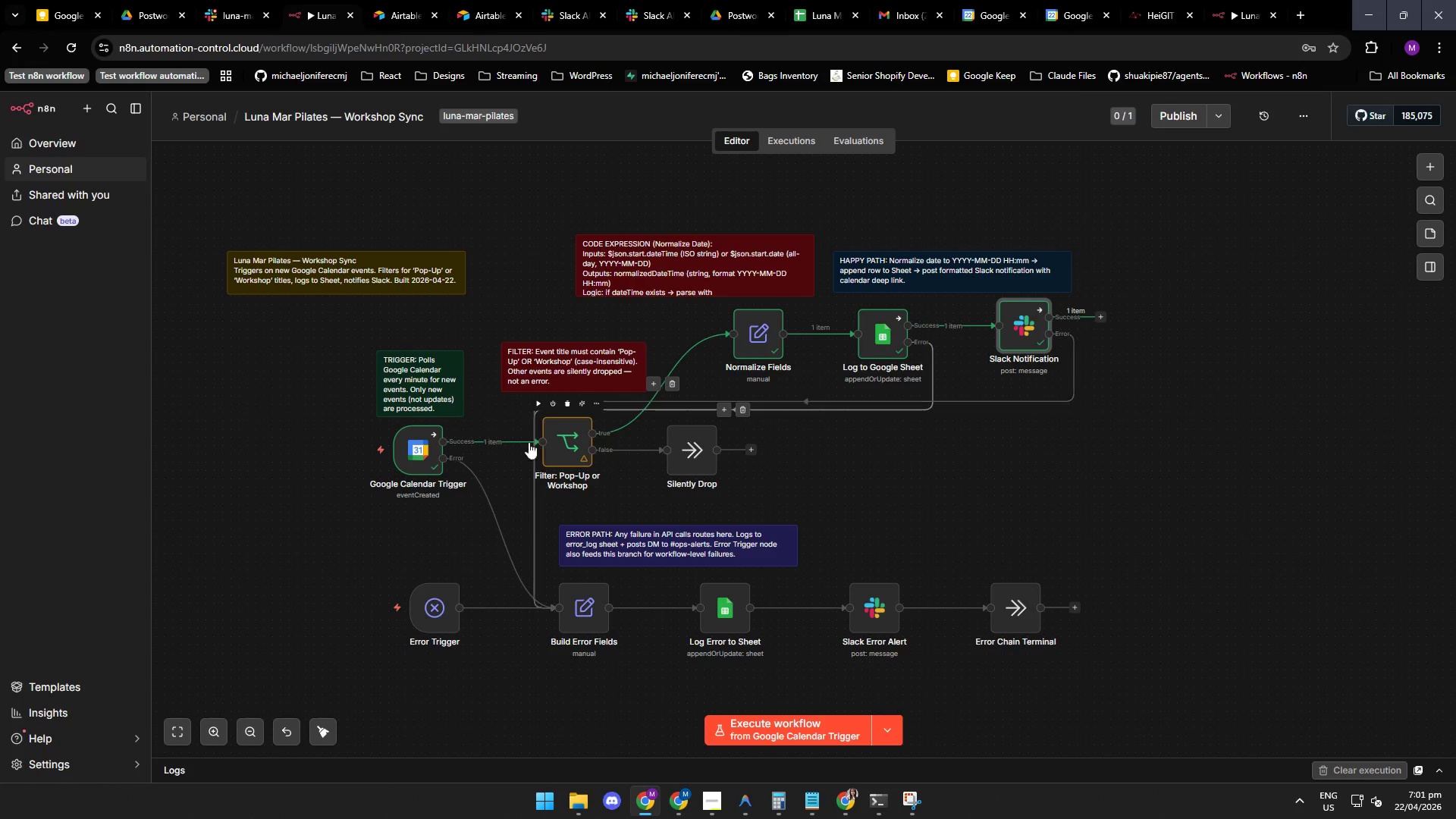 
mouse_move([474, 602])
 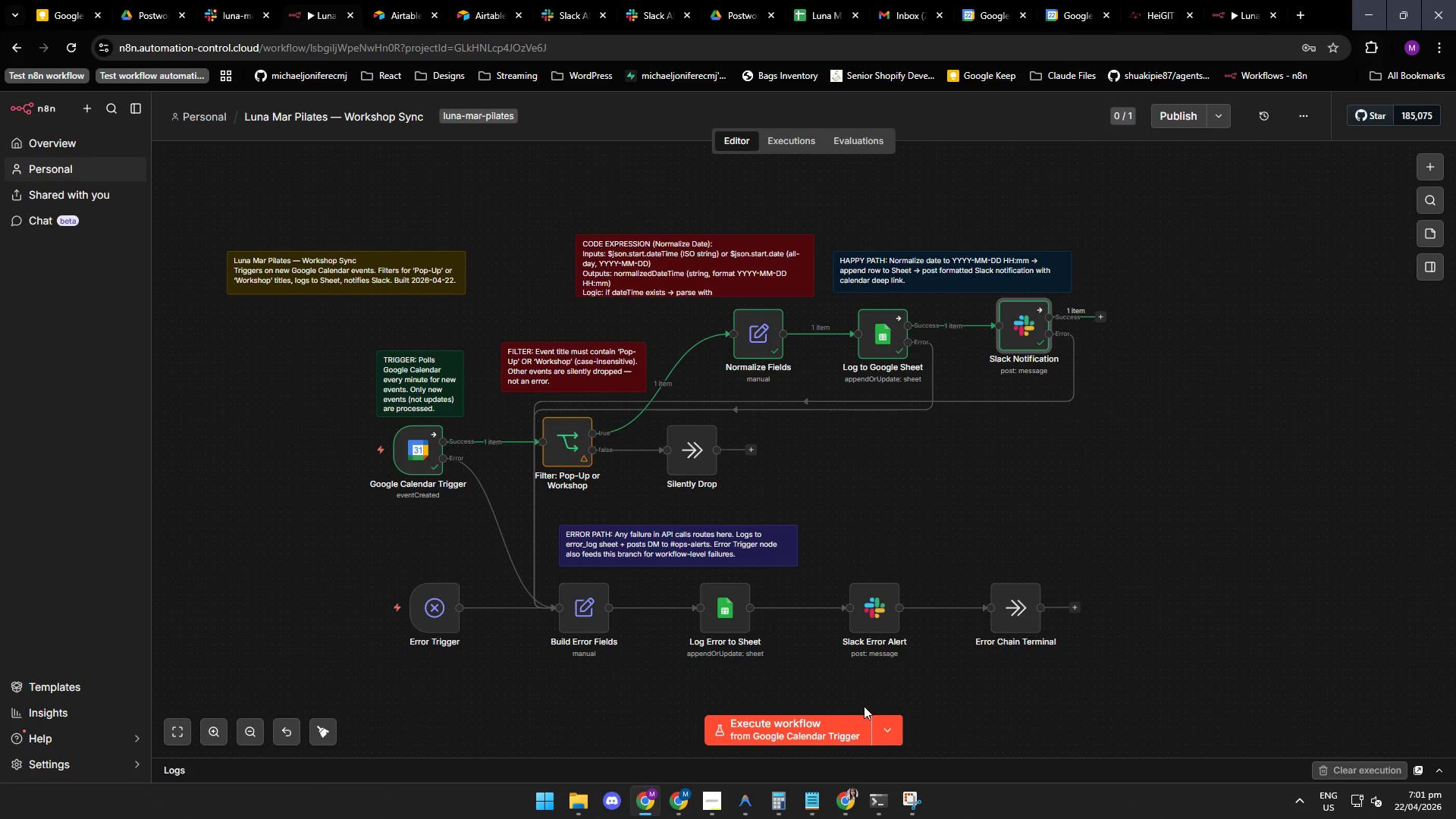 
left_click([742, 806])
 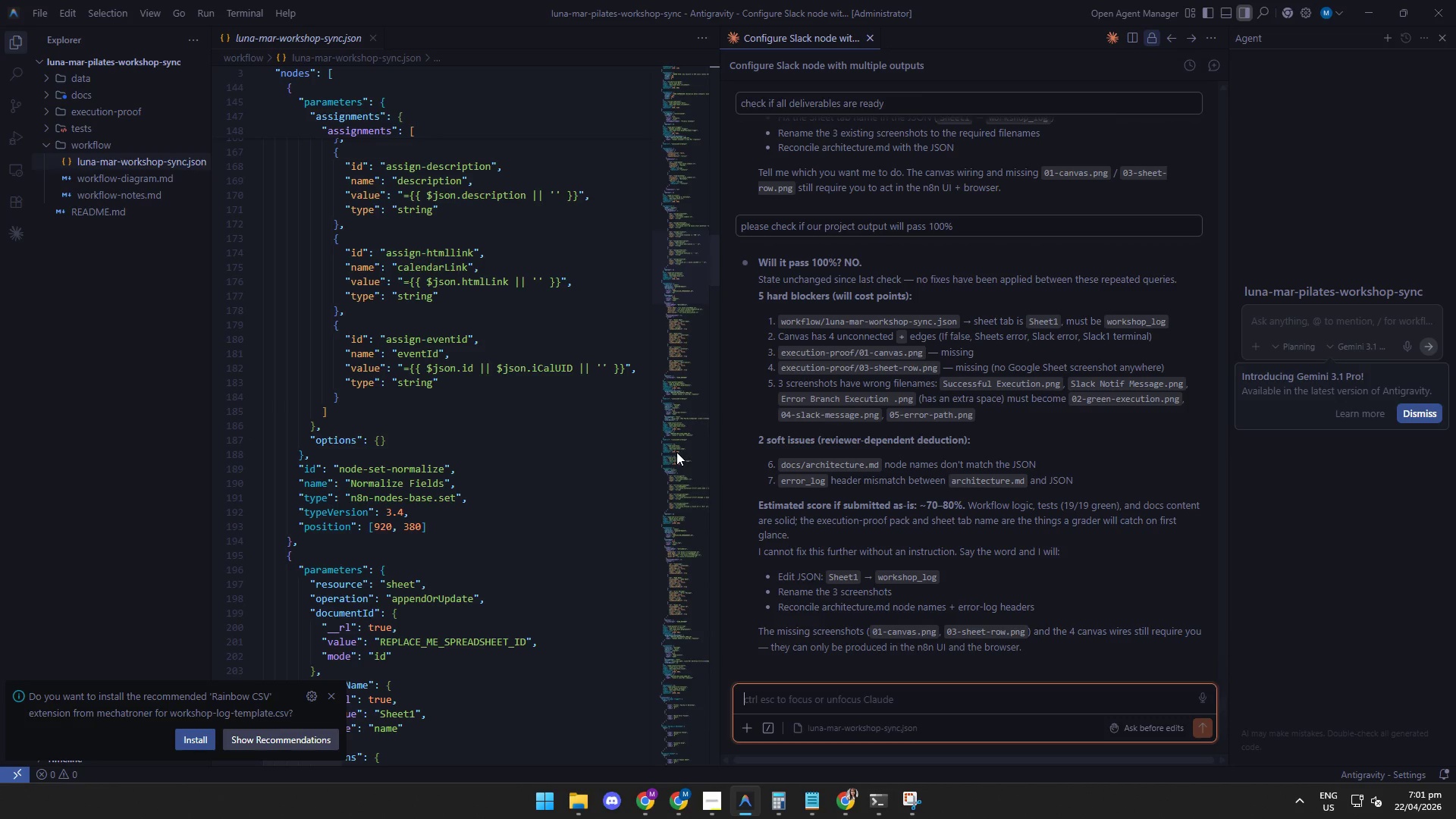 
wait(19.06)
 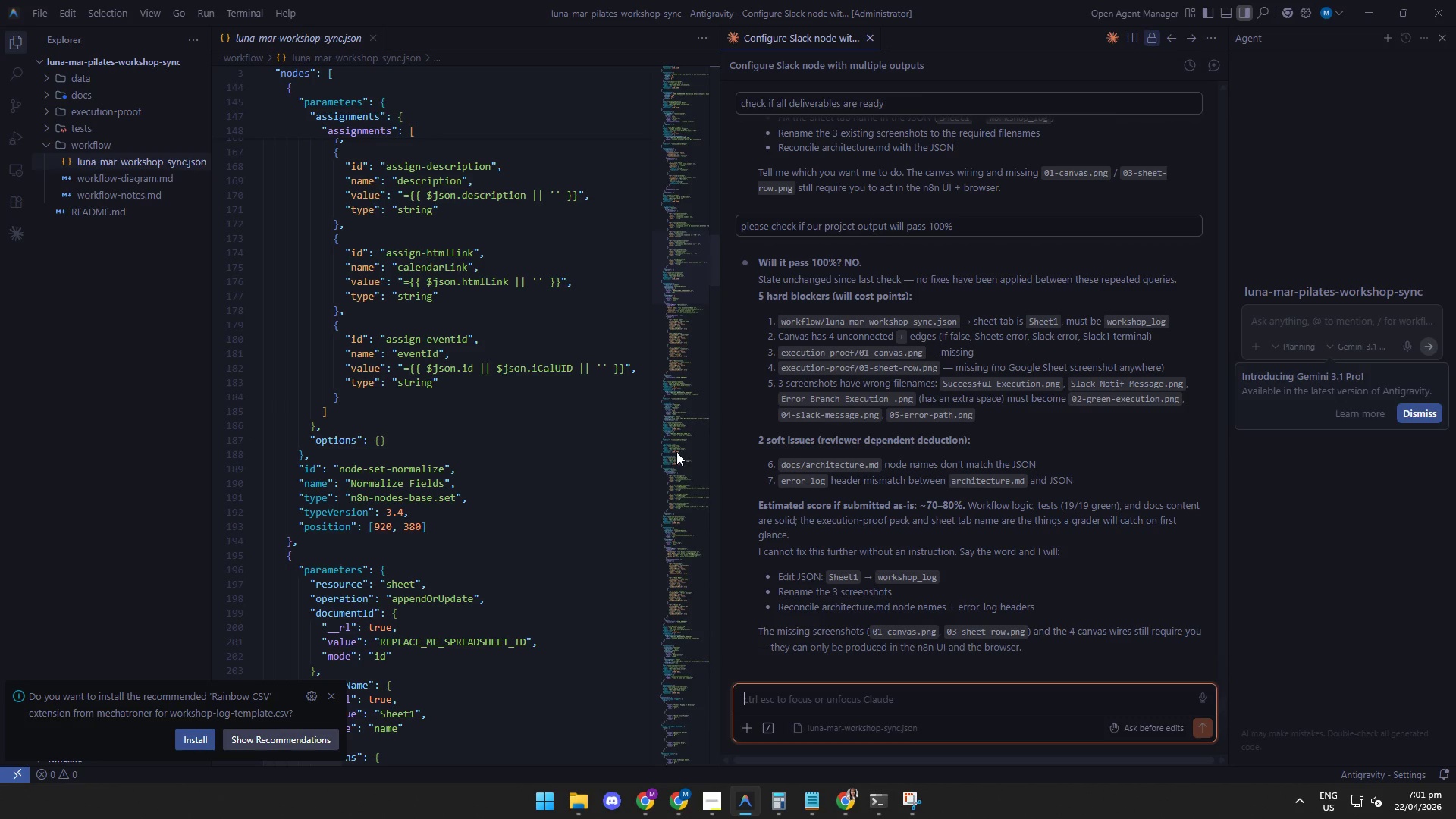 
left_click([642, 802])
 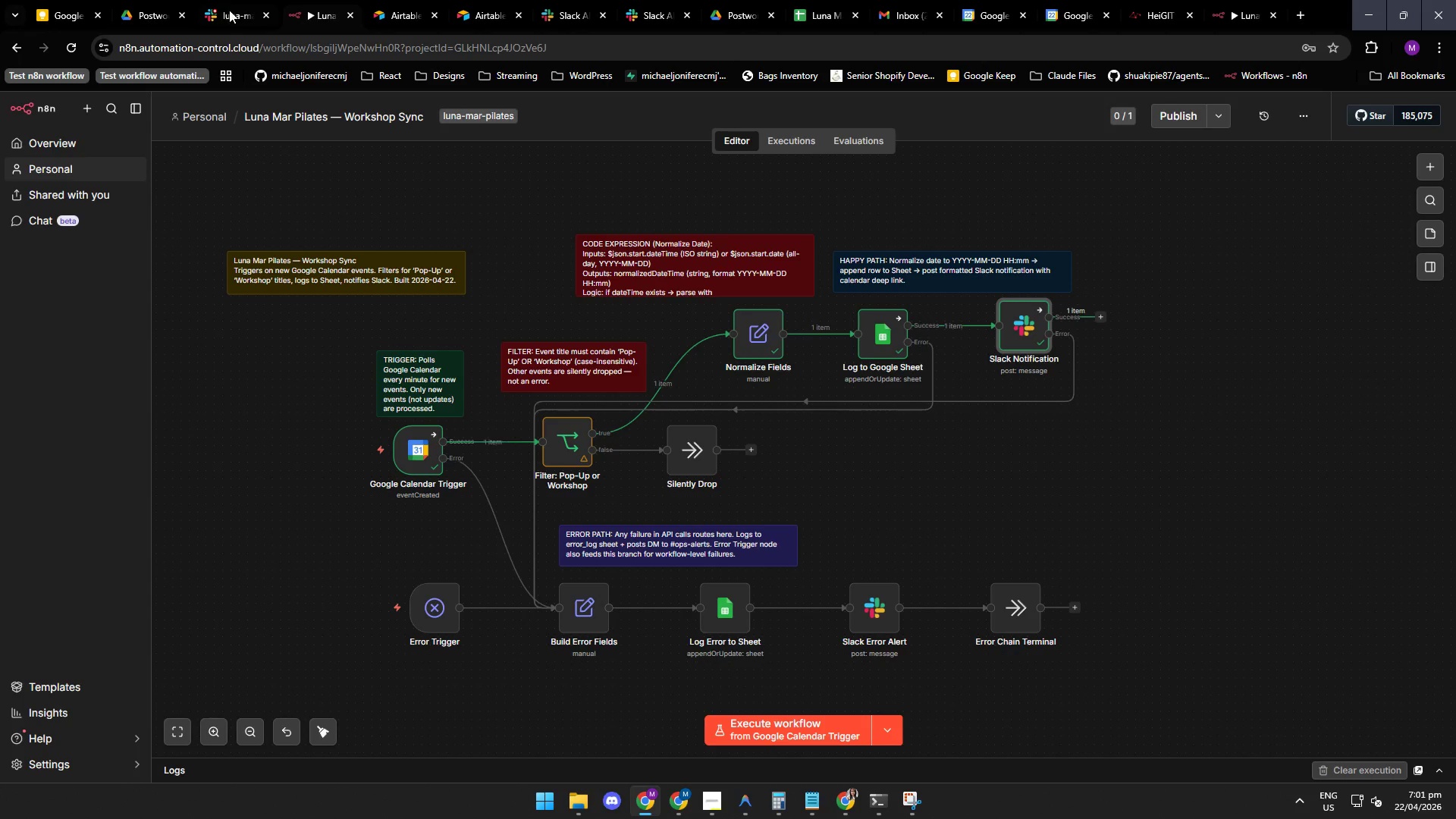 
left_click([229, 11])
 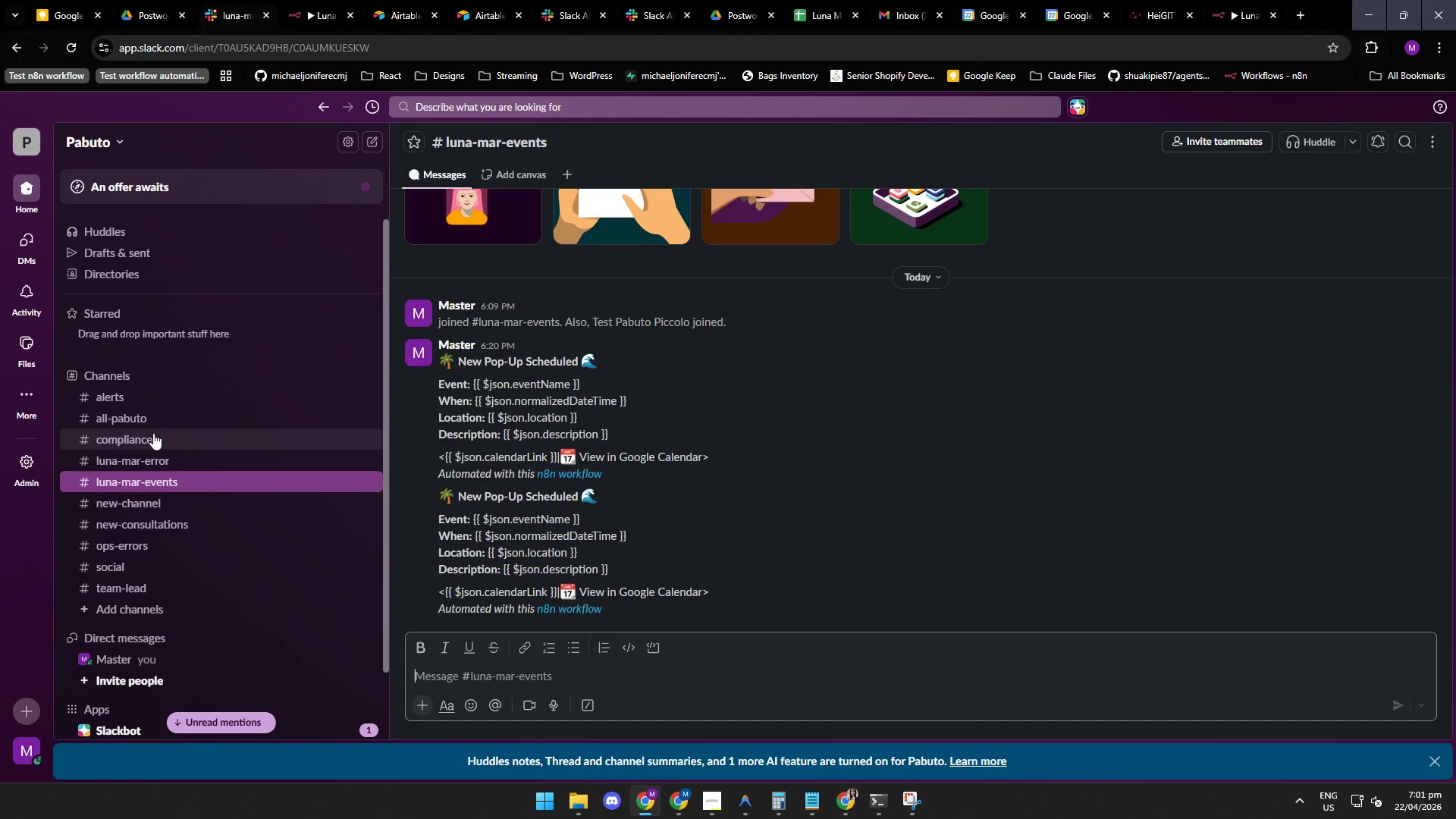 
left_click([149, 432])
 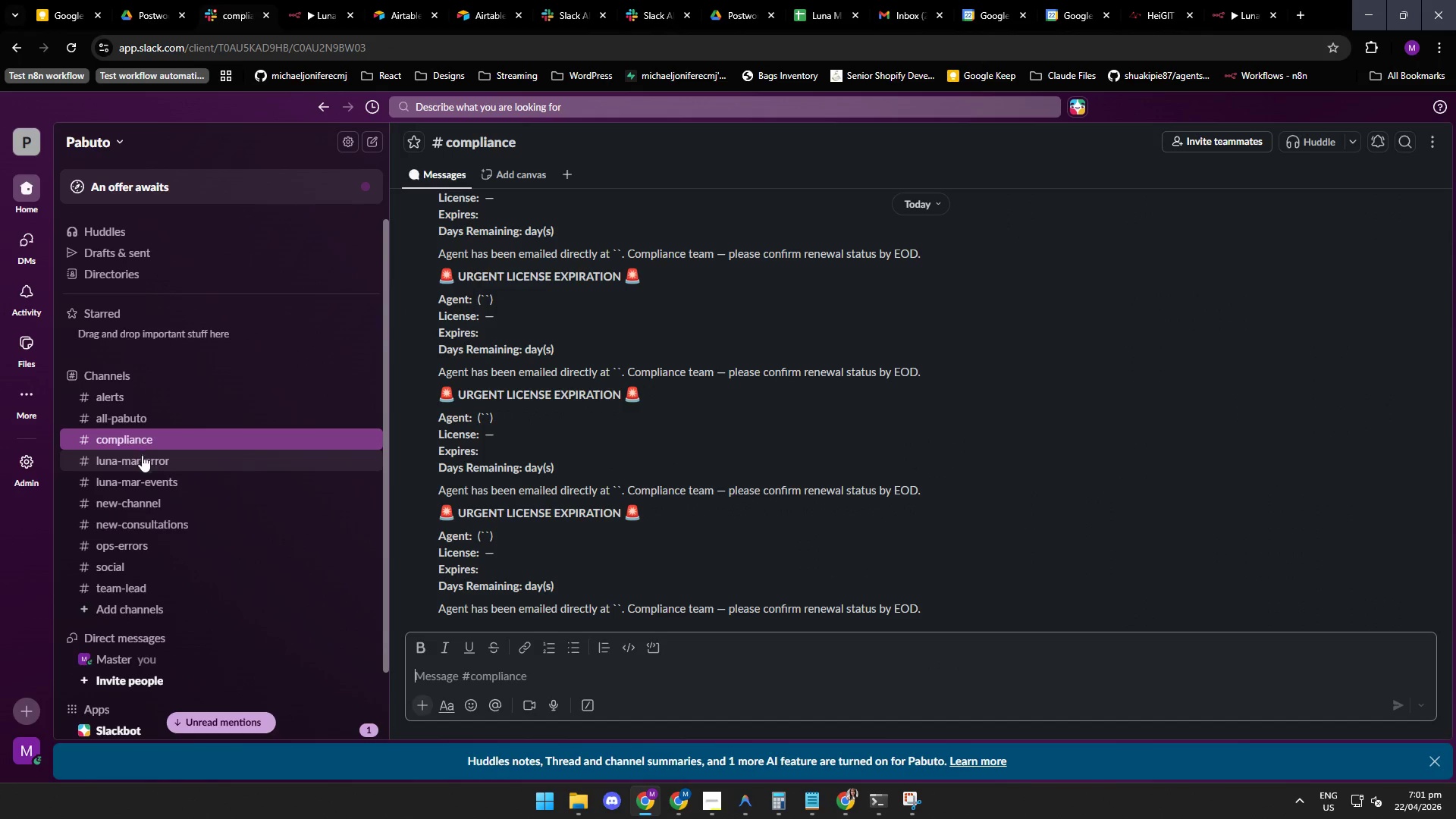 
left_click([141, 456])
 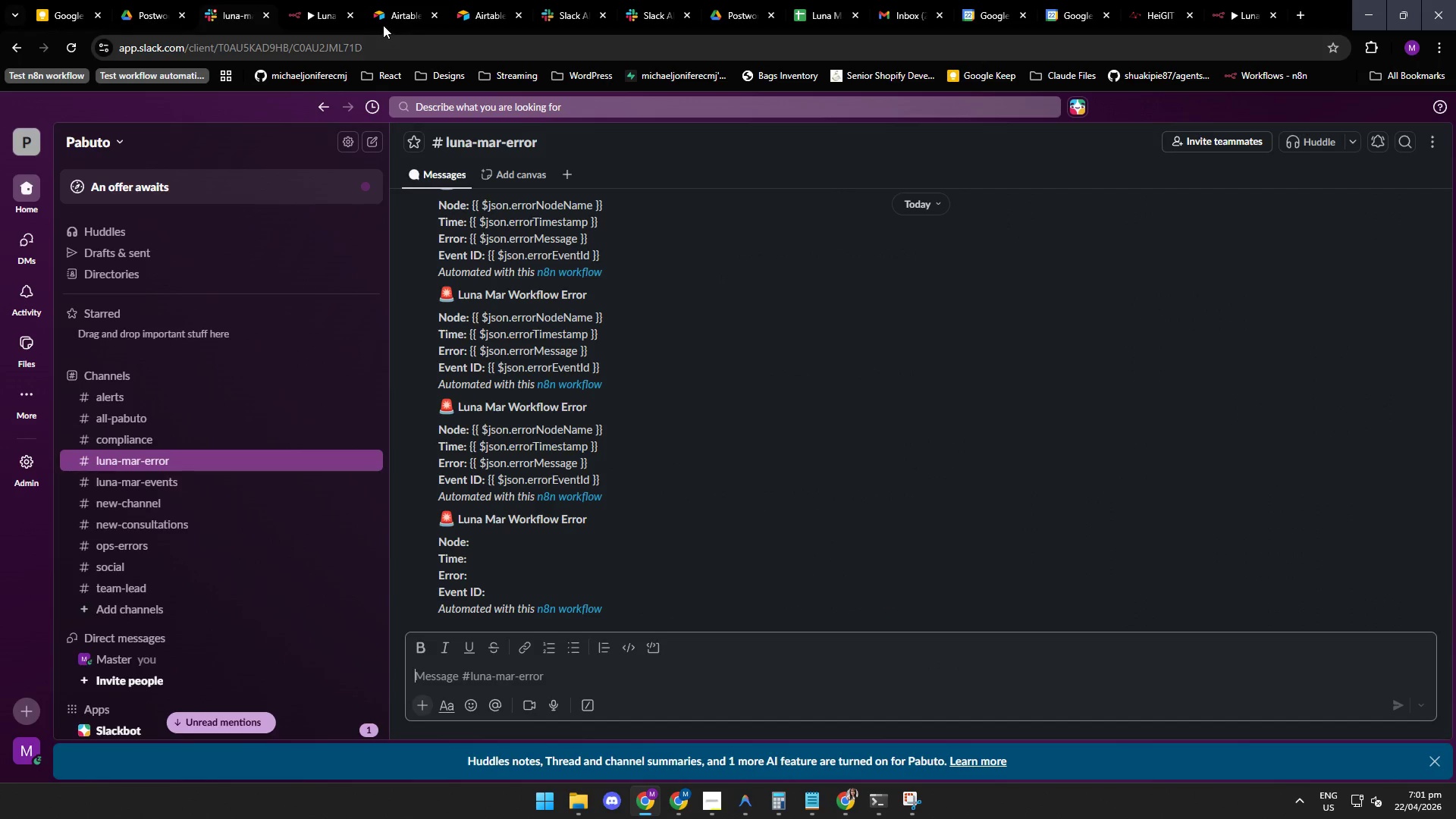 
left_click([394, 17])
 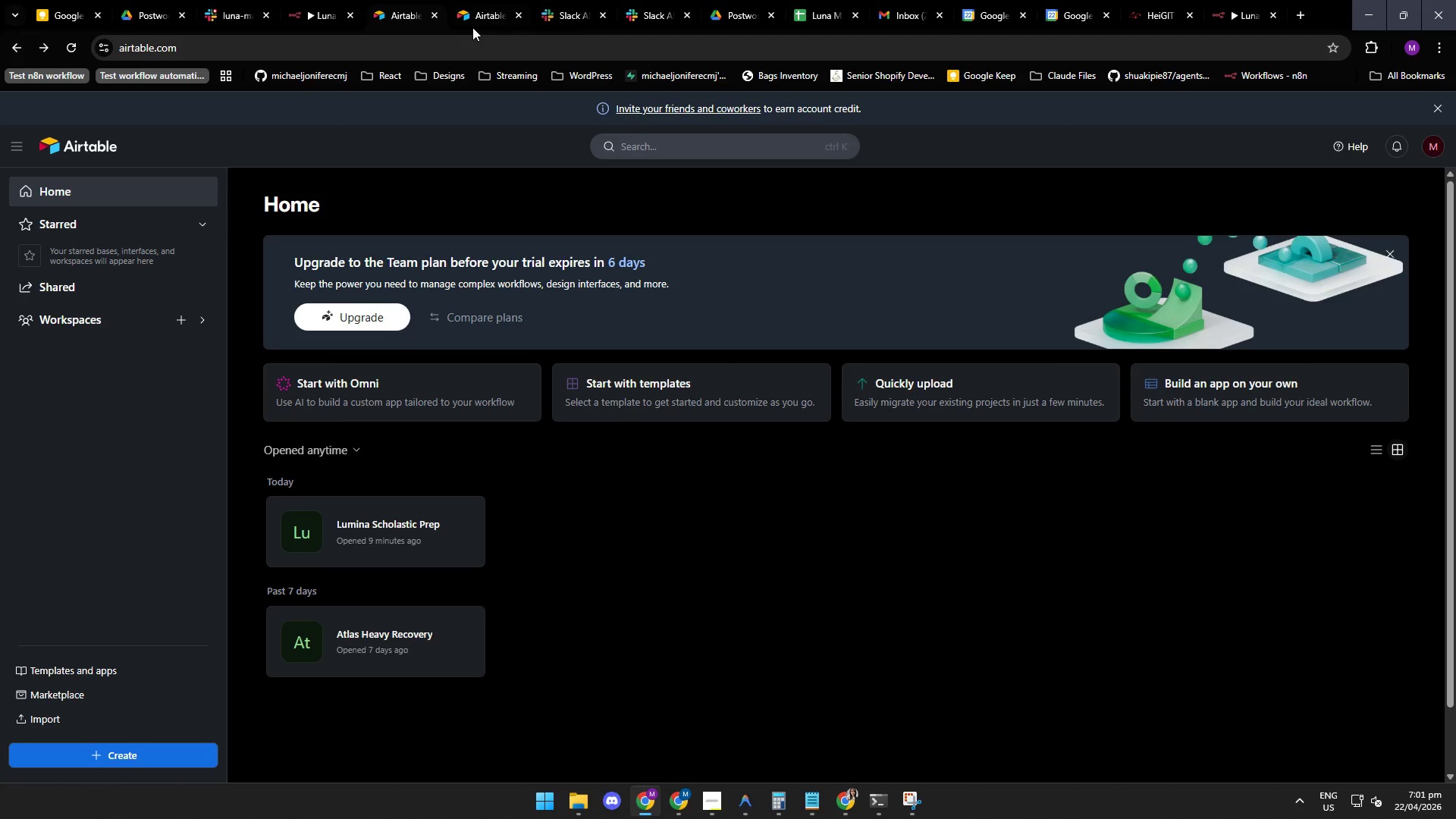 
left_click([479, 17])
 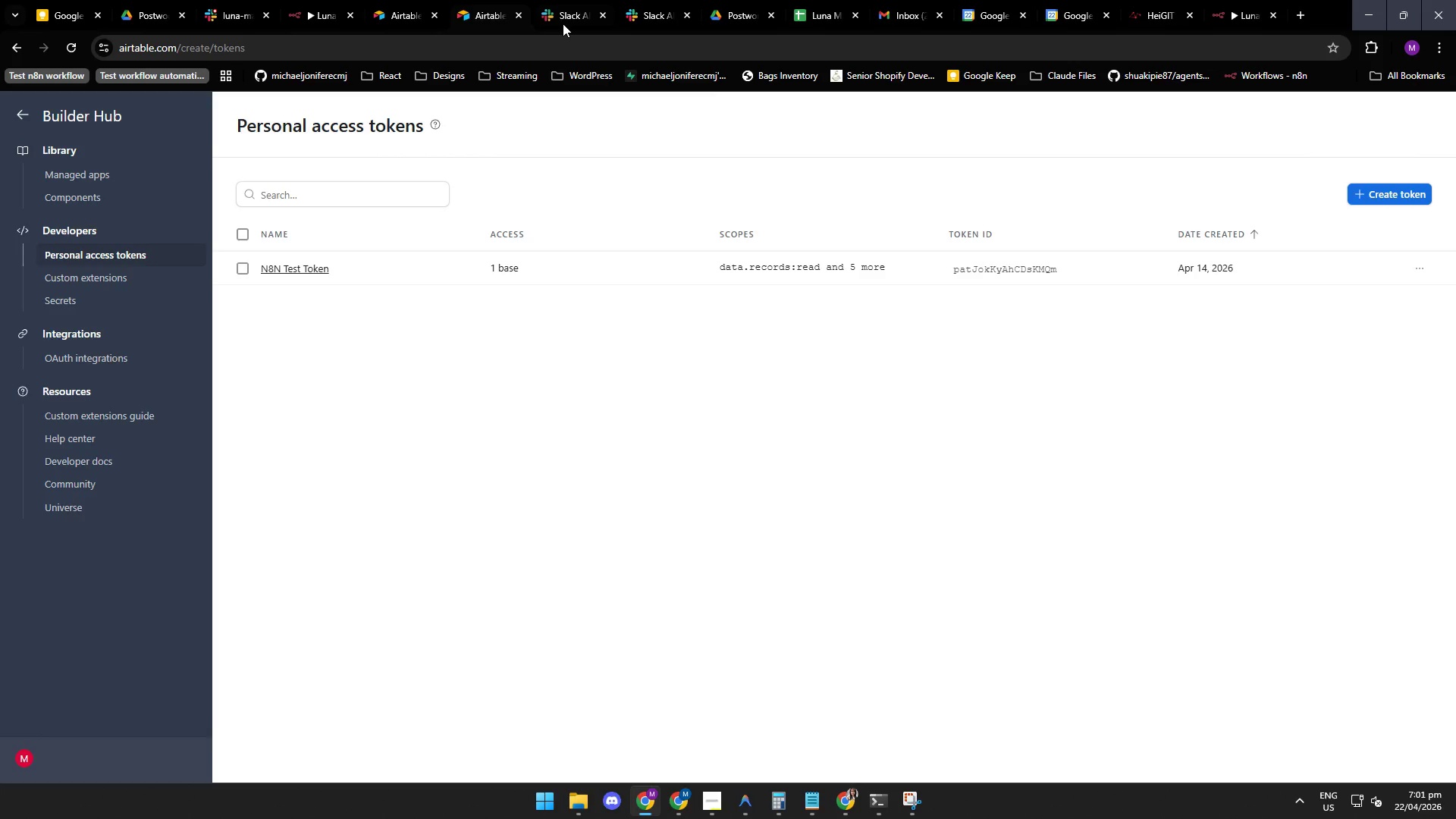 
left_click([565, 19])
 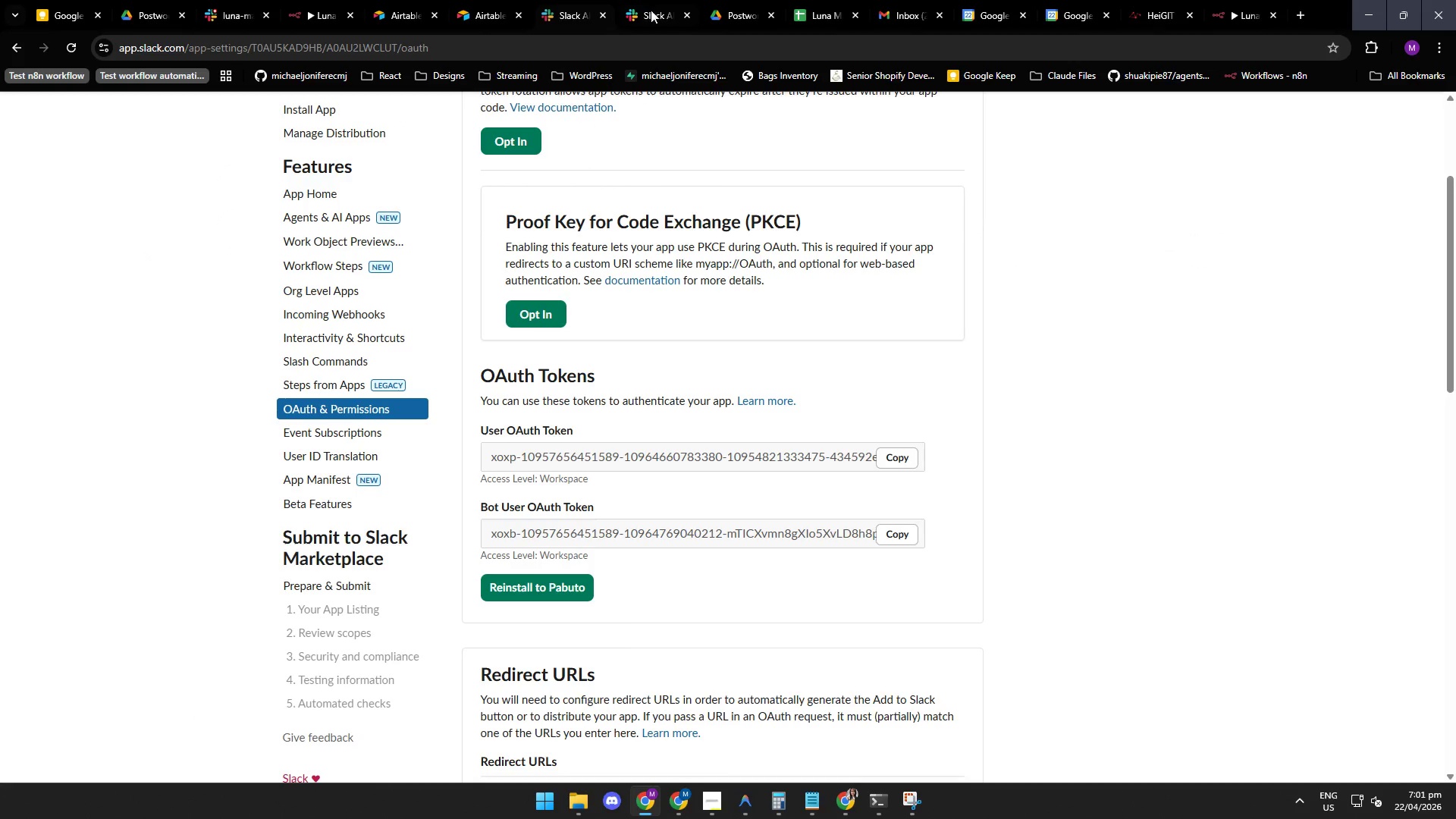 
left_click([651, 13])
 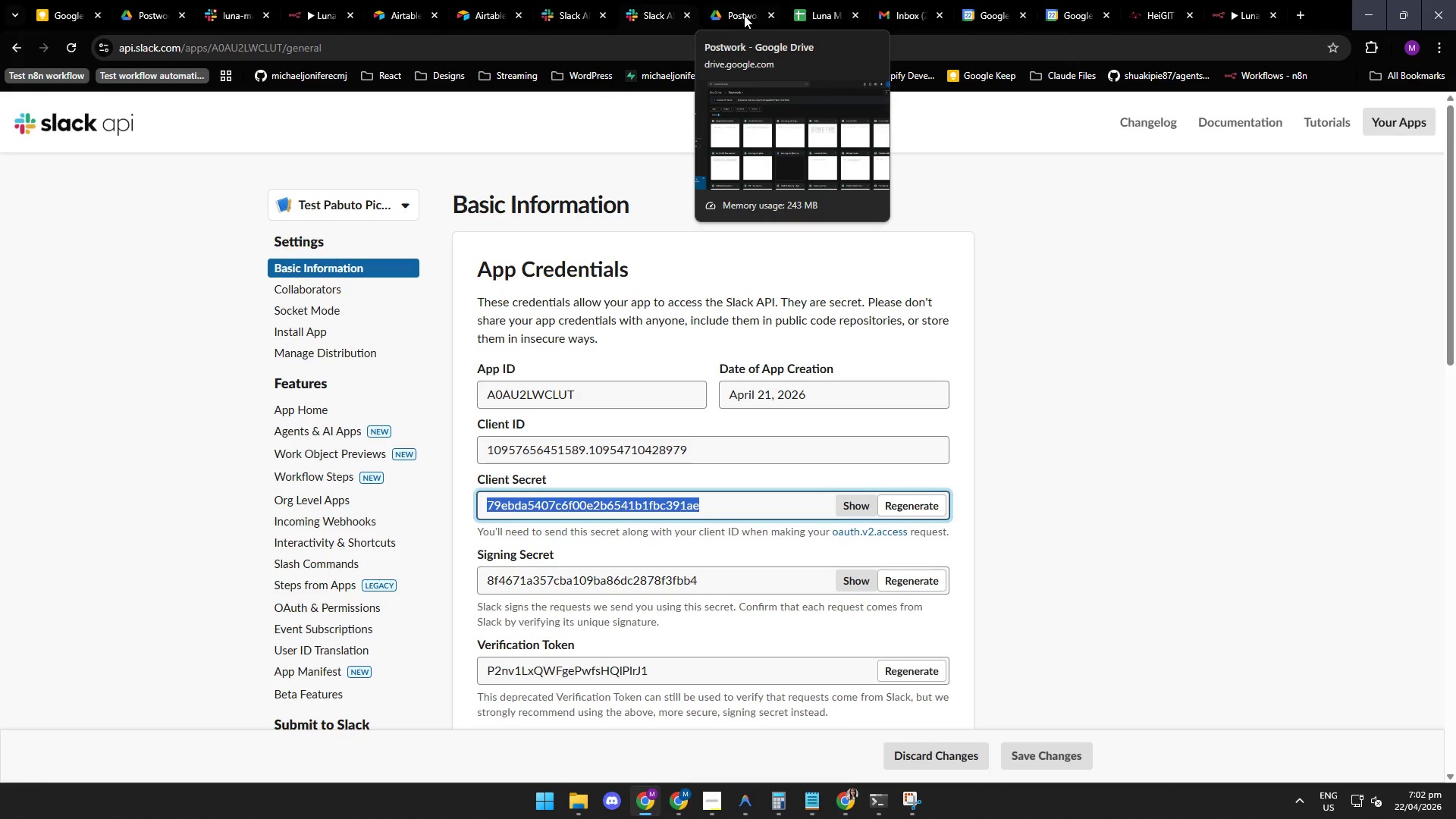 
left_click([740, 14])
 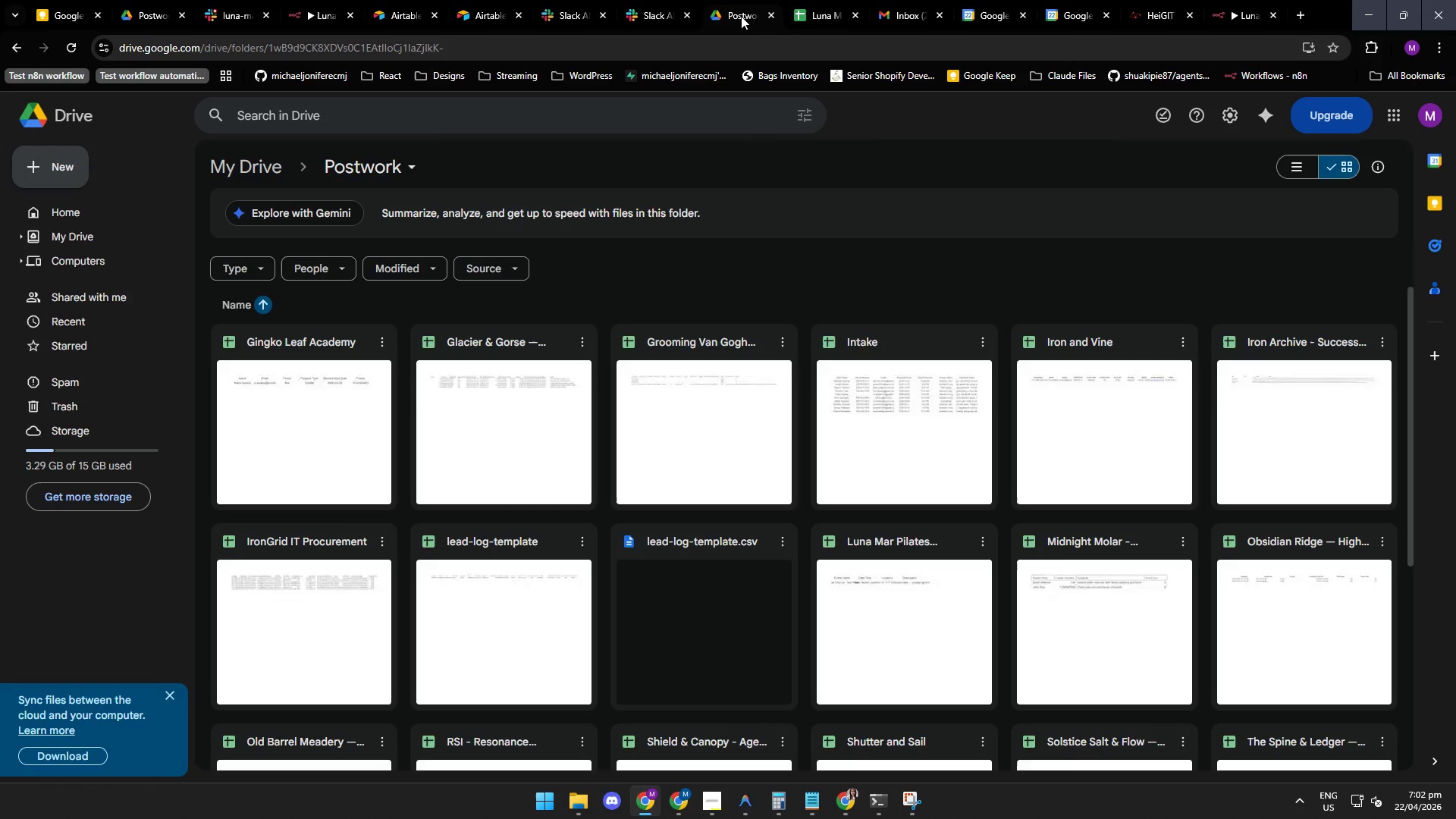 
wait(14.5)
 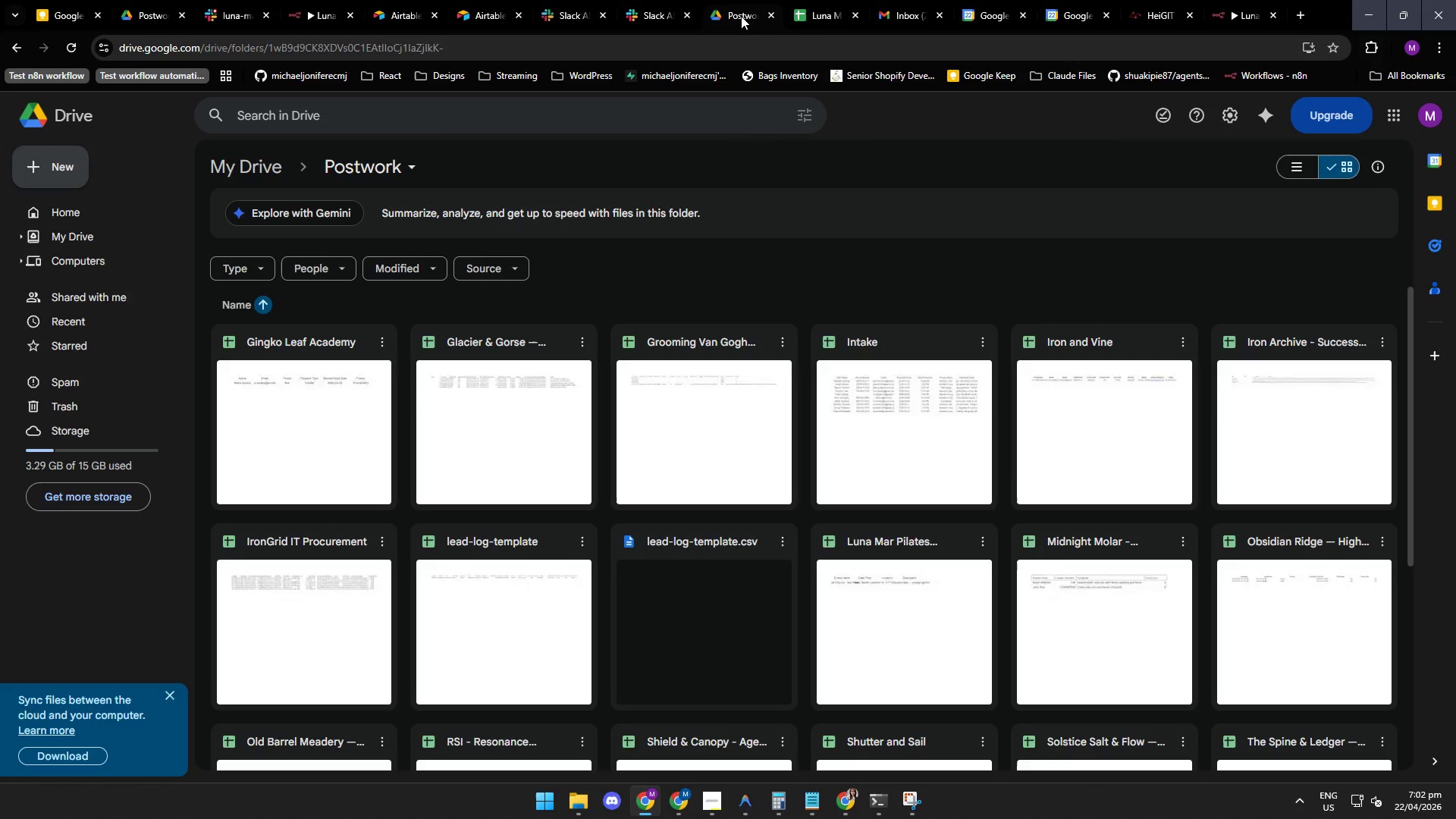 
left_click([904, 9])
 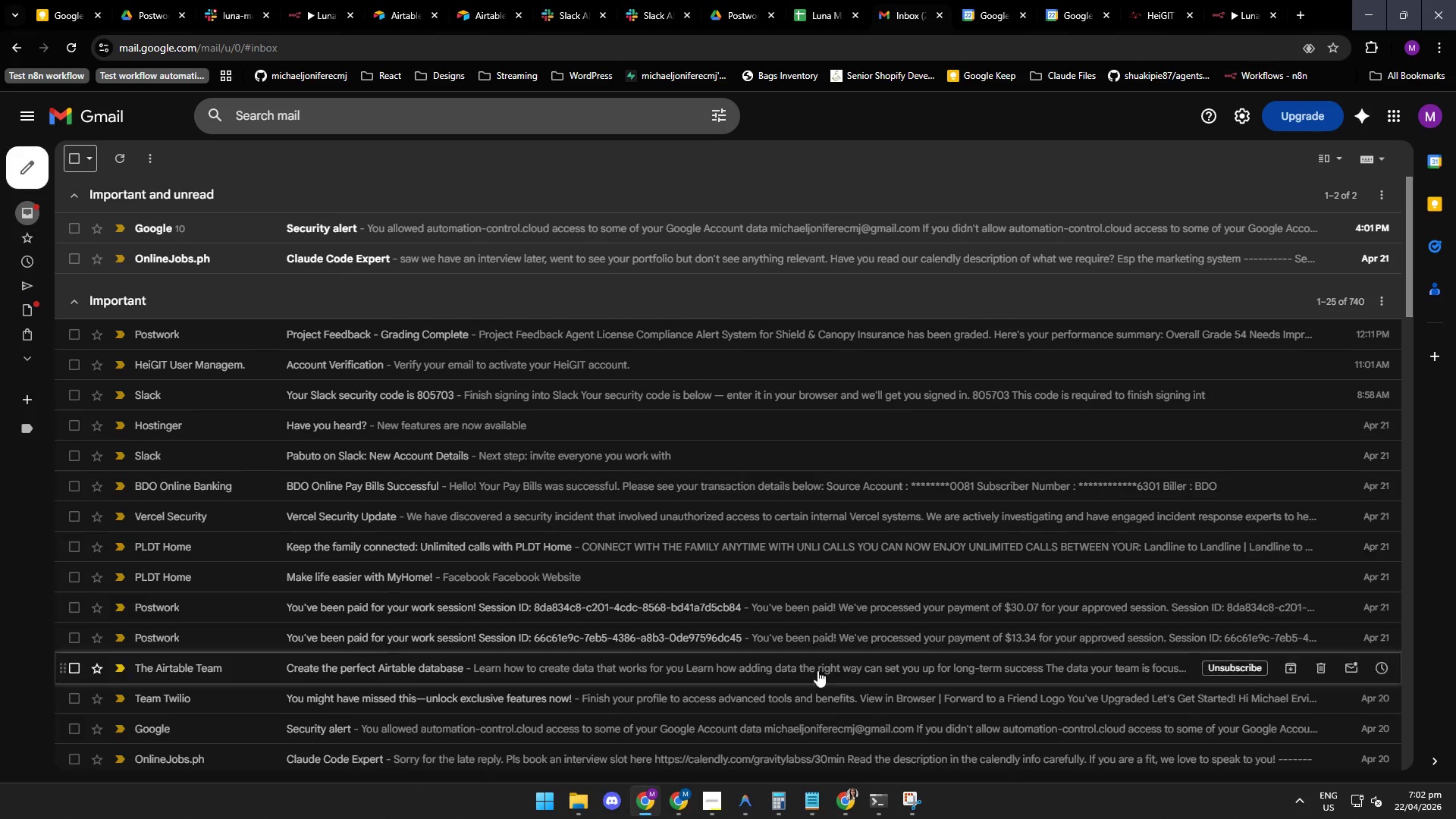 
wait(5.44)
 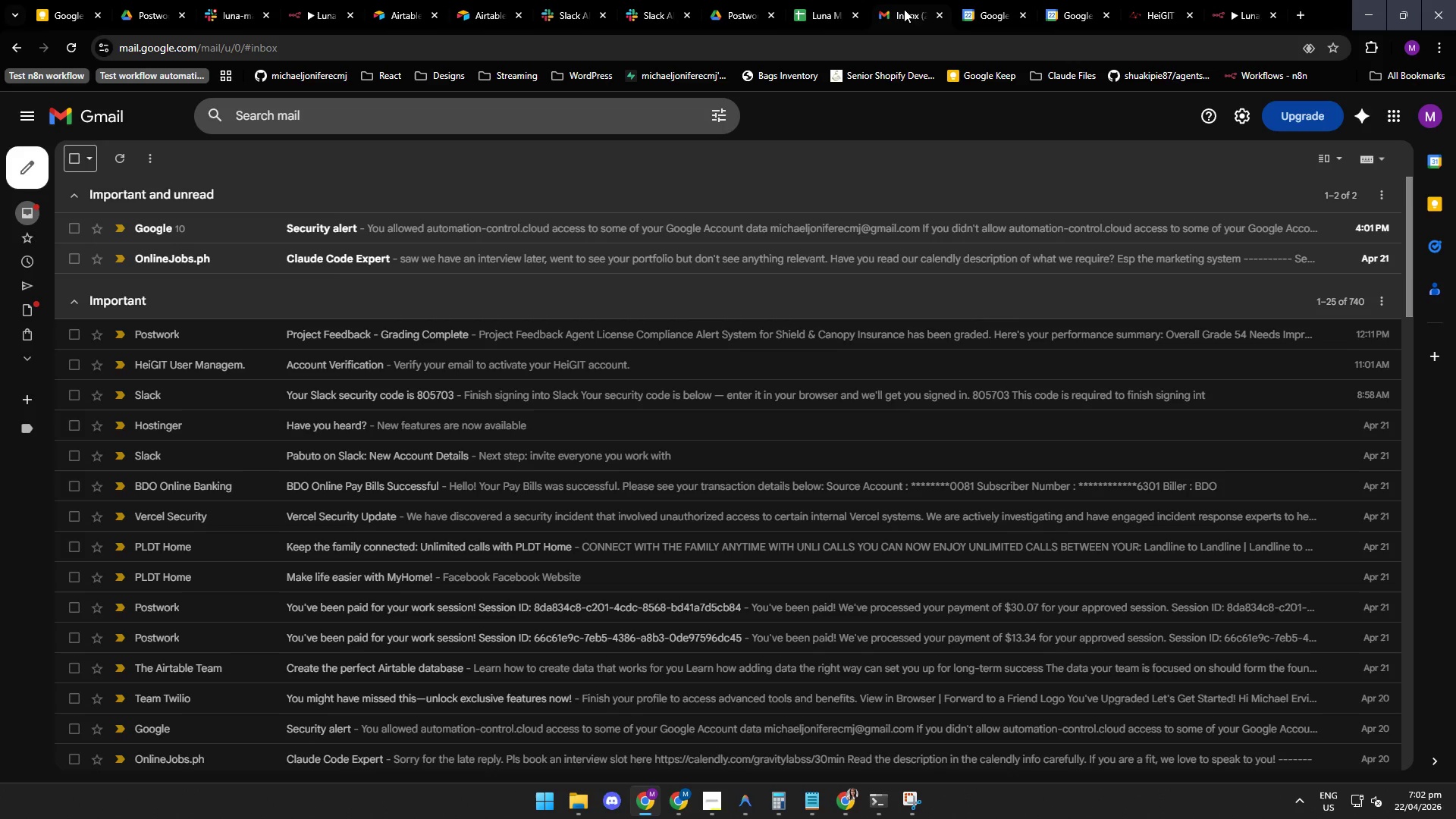 
left_click([743, 811])
 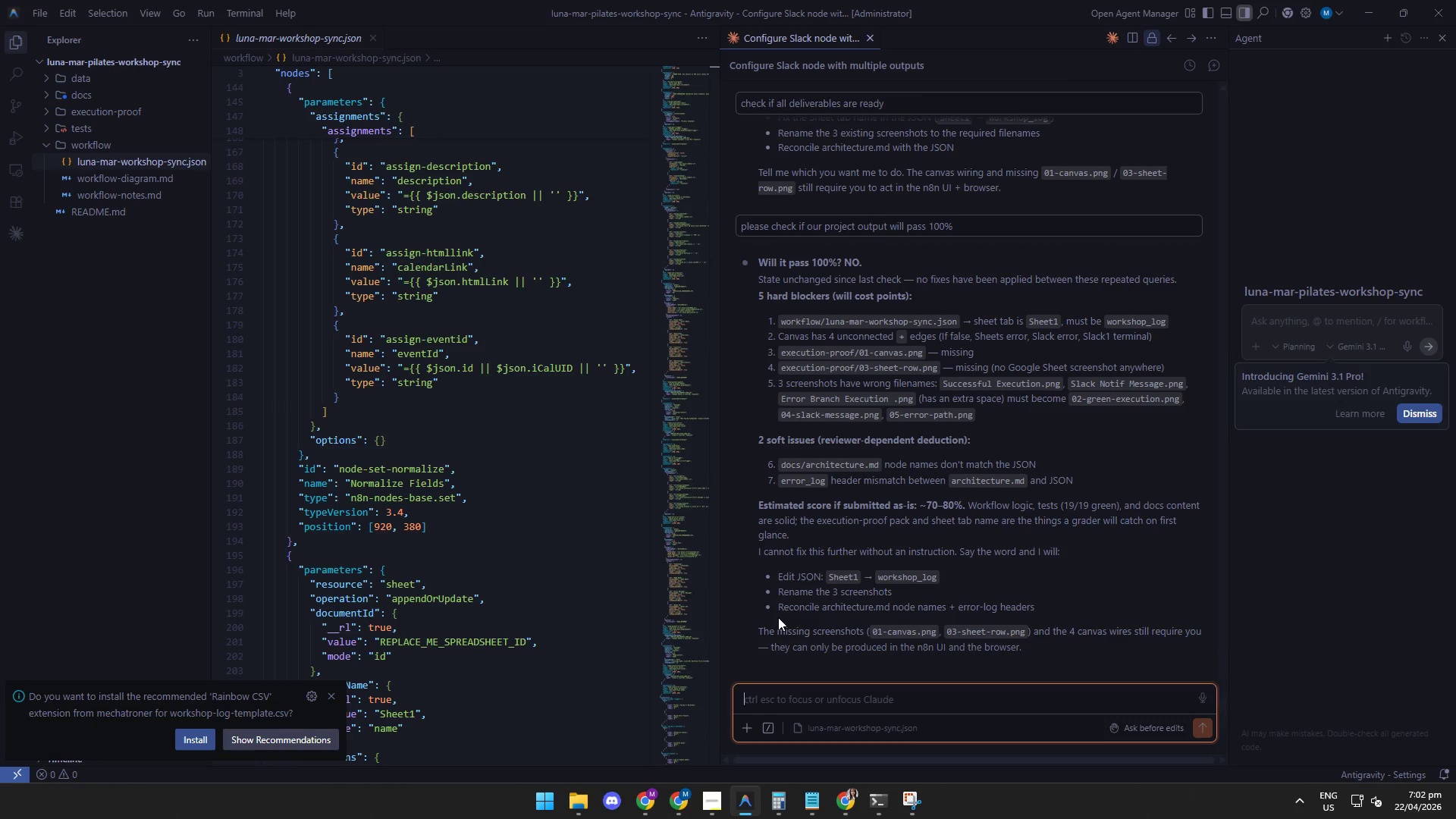 
wait(6.3)
 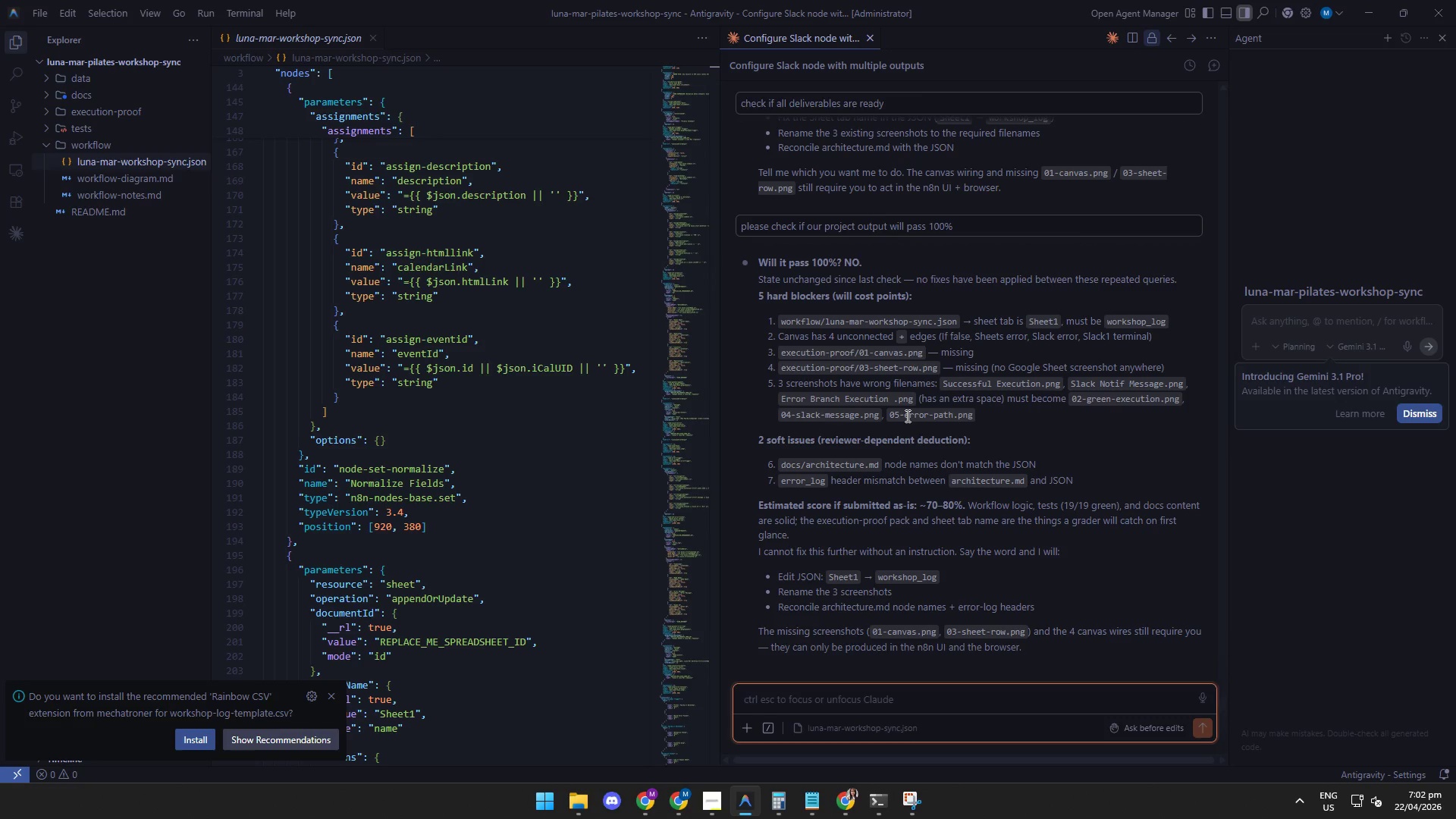 
left_click([782, 623])
 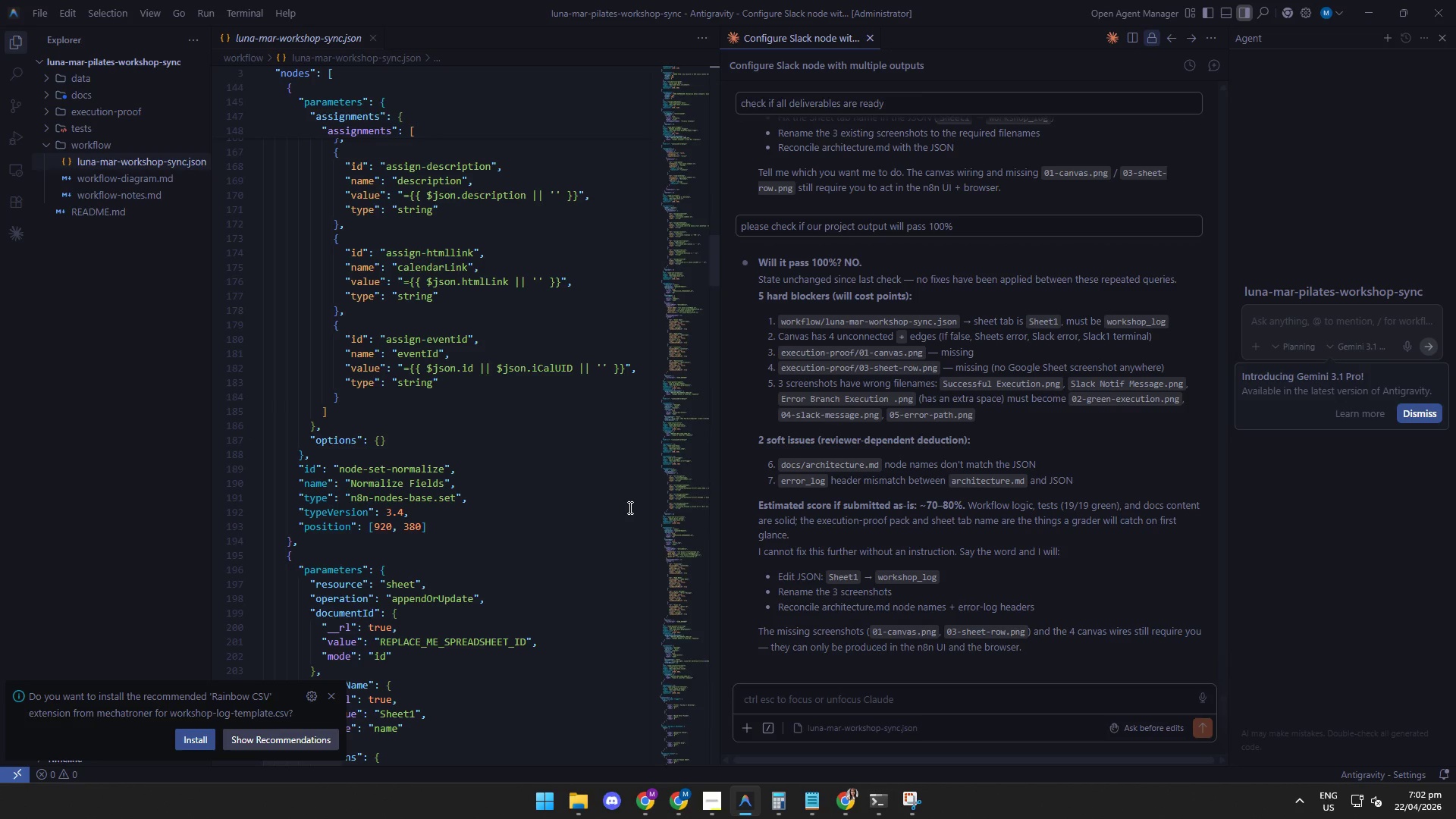 
wait(10.2)
 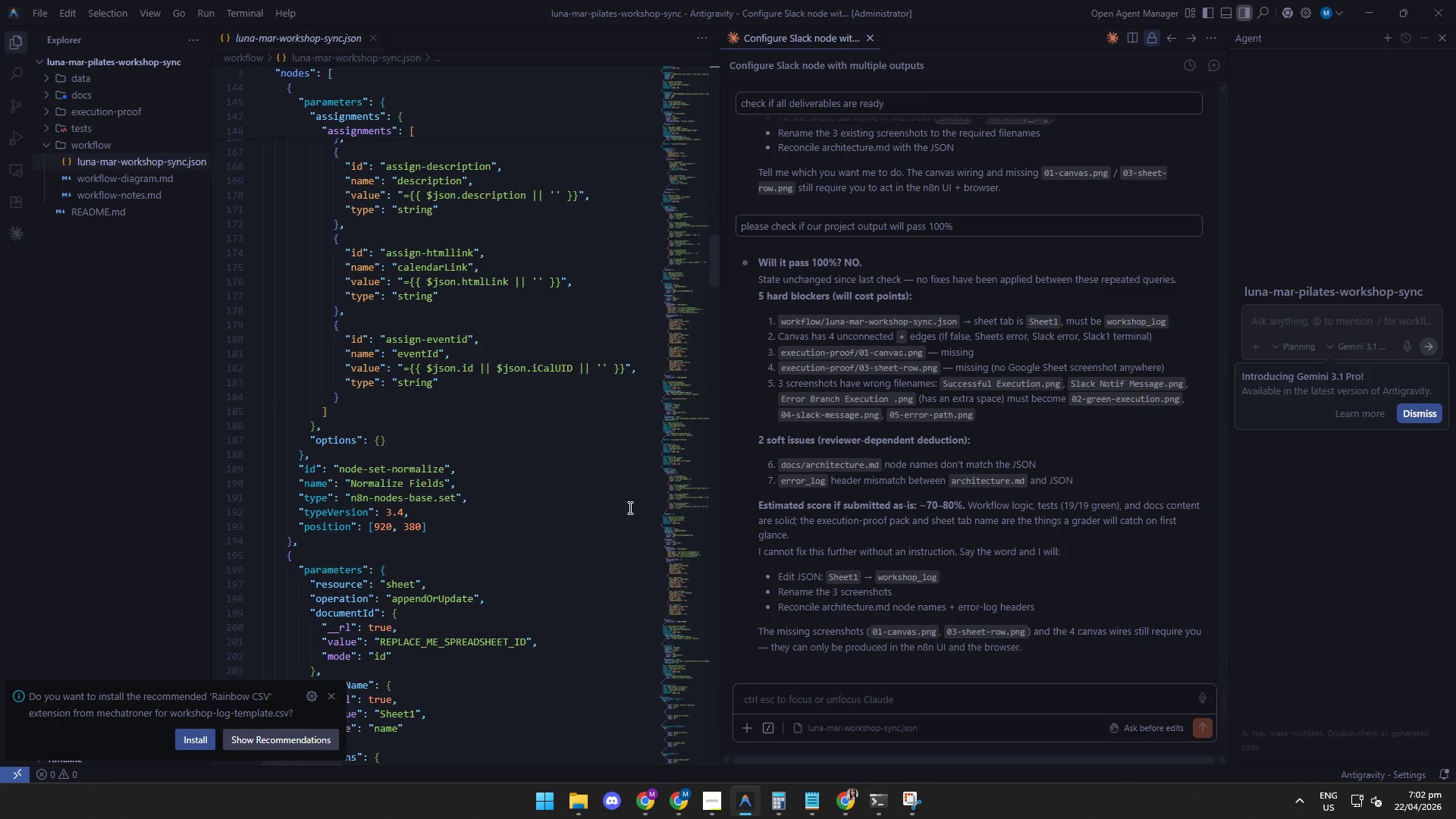 
left_click([765, 616])
 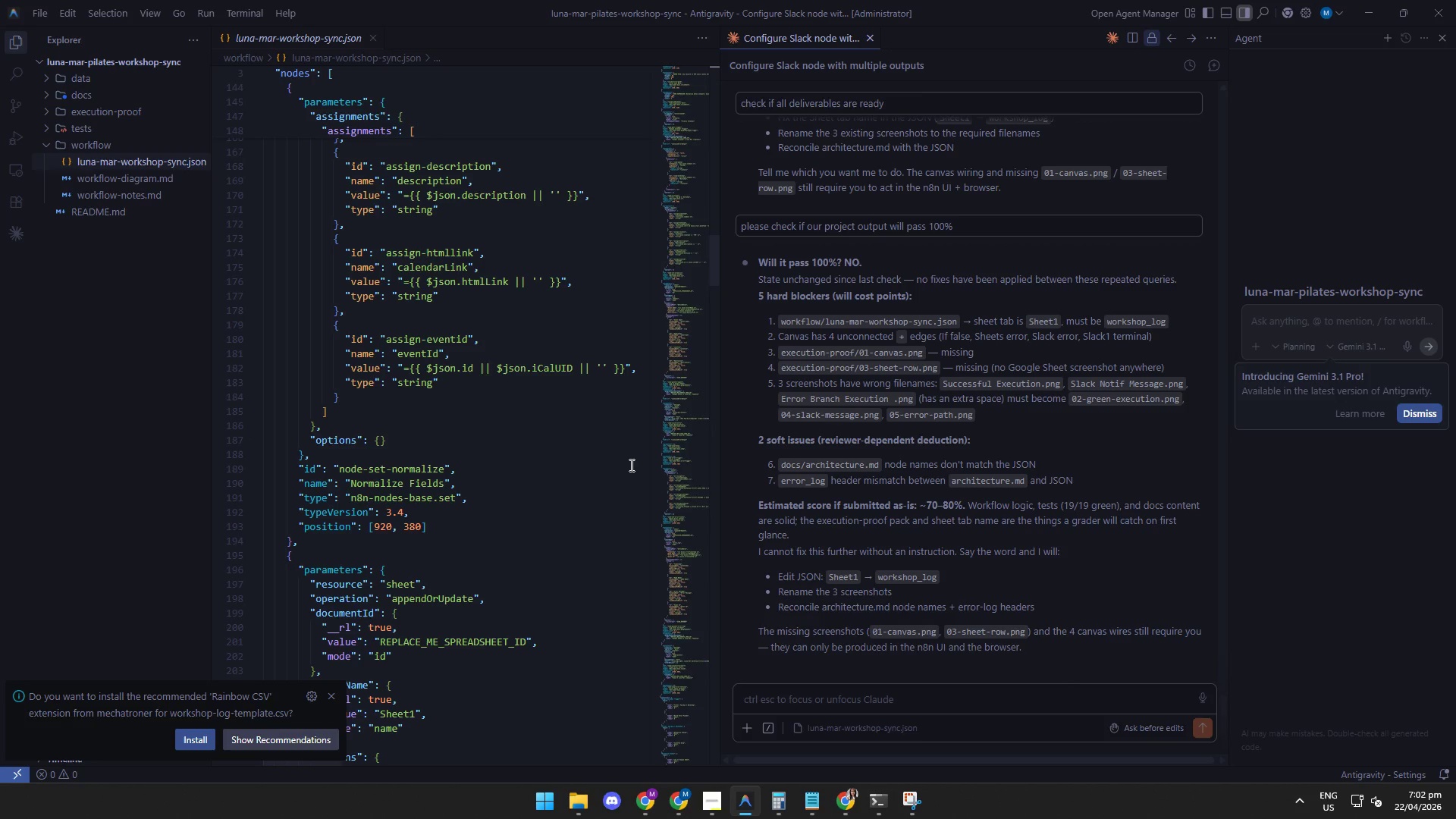 
wait(15.26)
 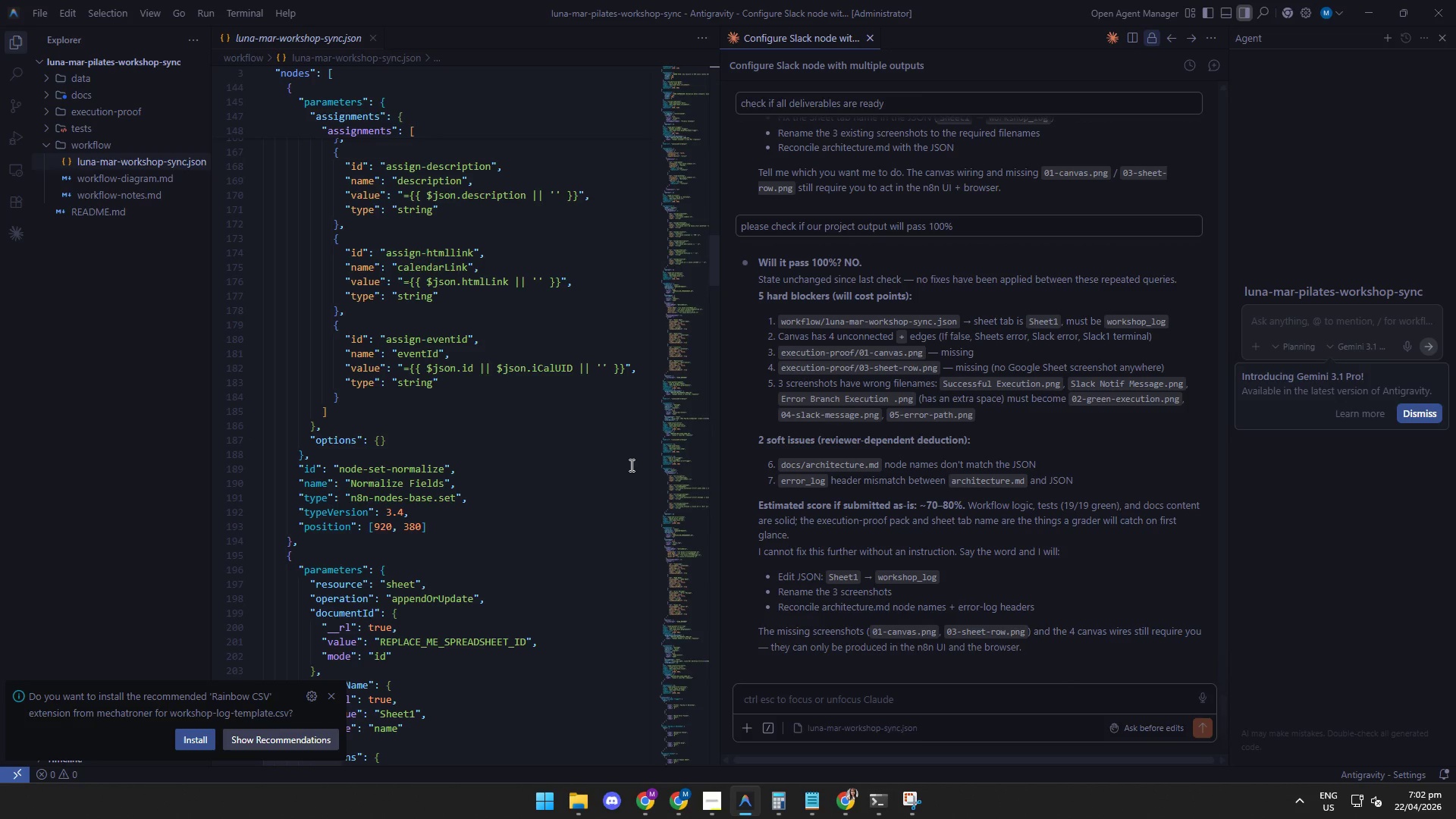 
left_click([809, 610])
 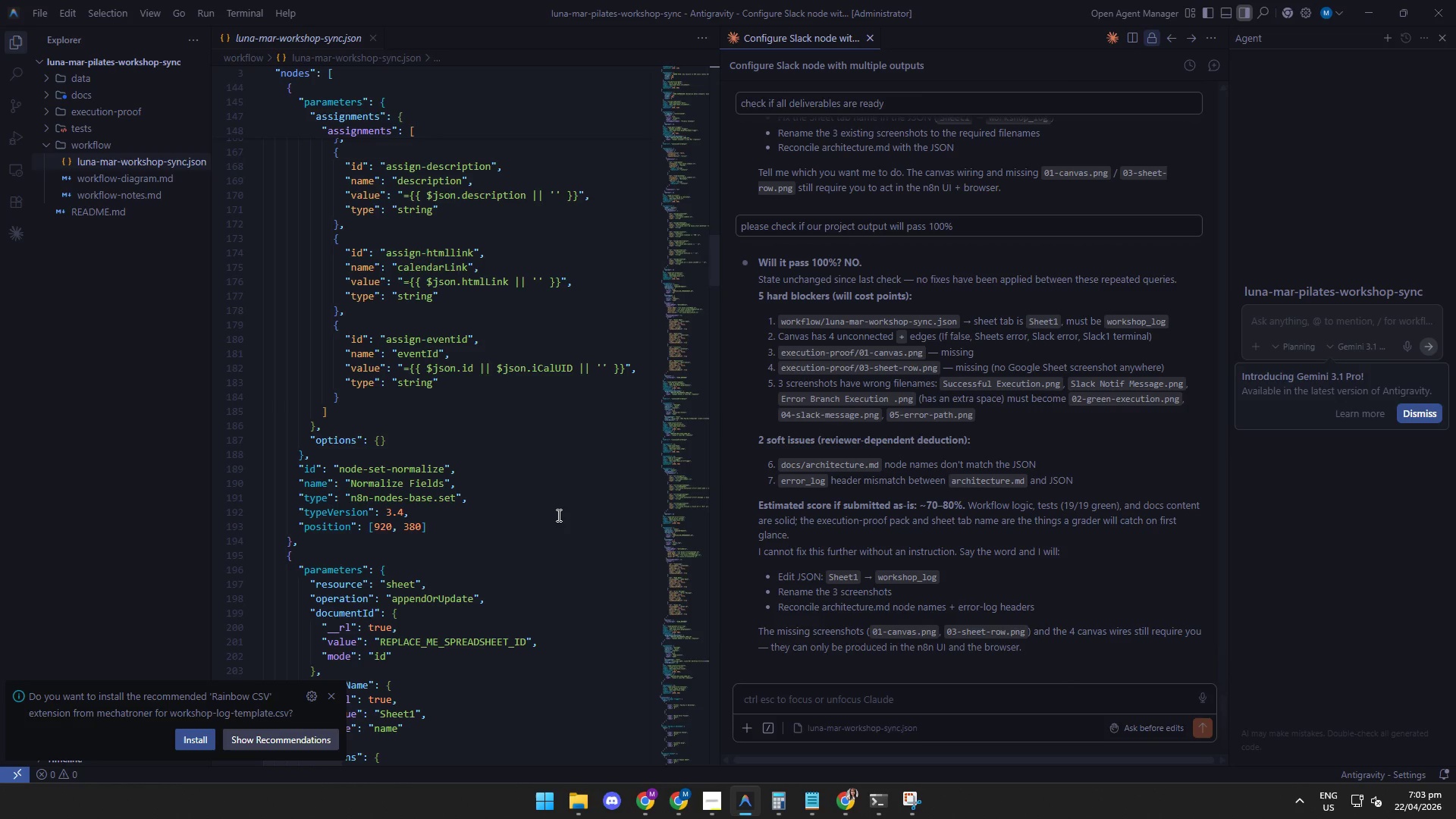 
wait(7.95)
 